 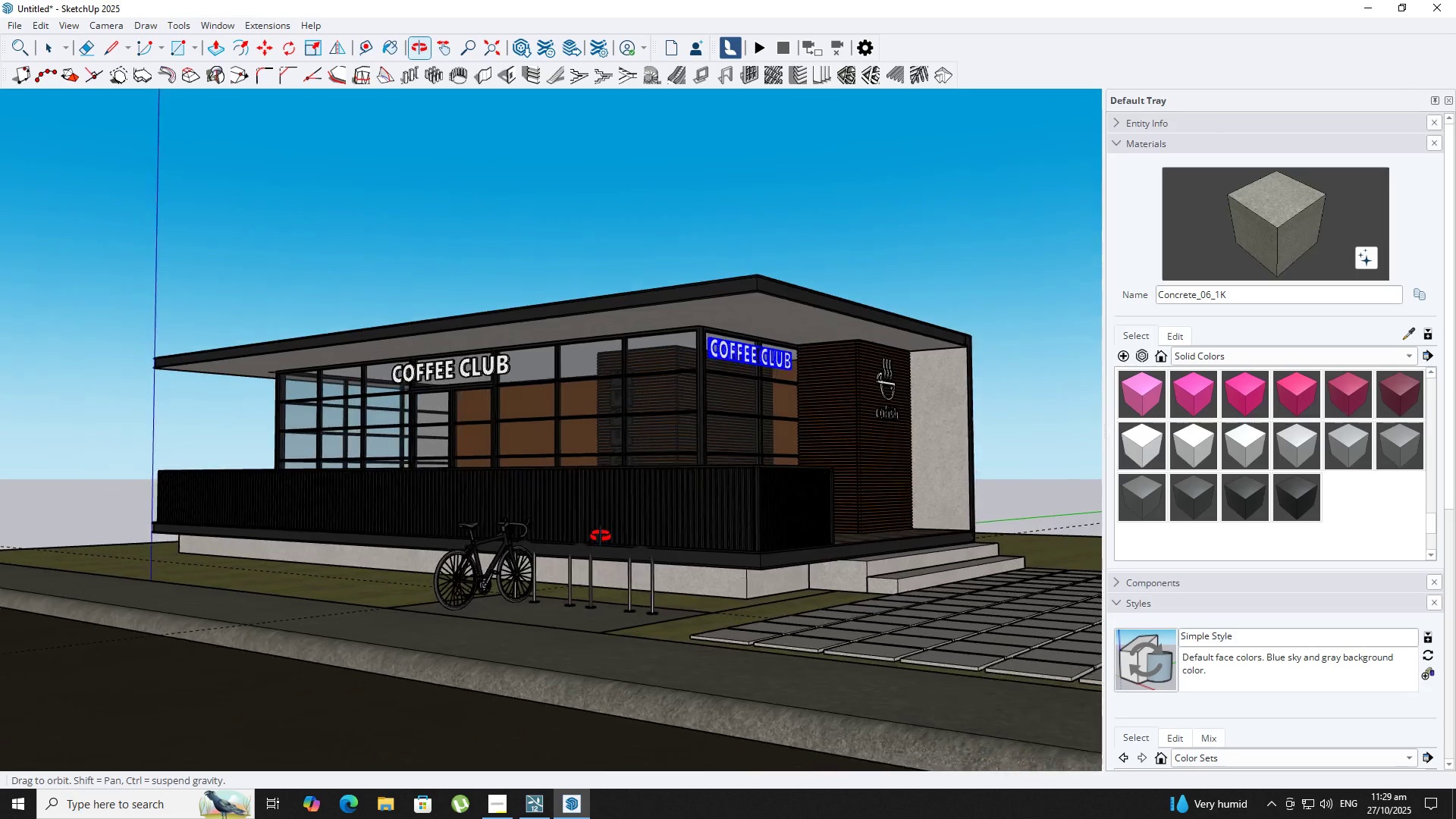 
hold_key(key=ShiftLeft, duration=0.42)
 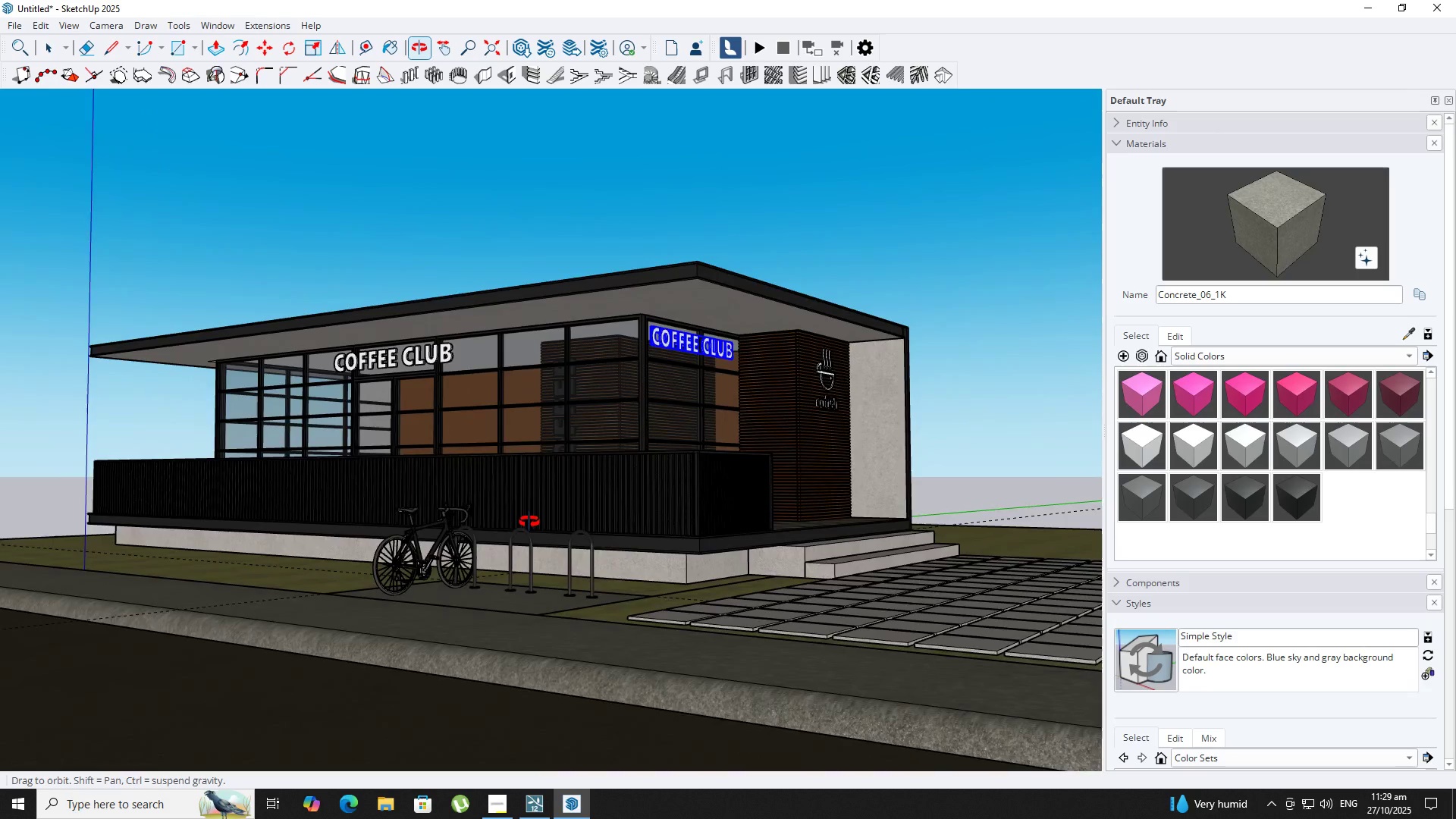 
hold_key(key=ShiftLeft, duration=0.33)
 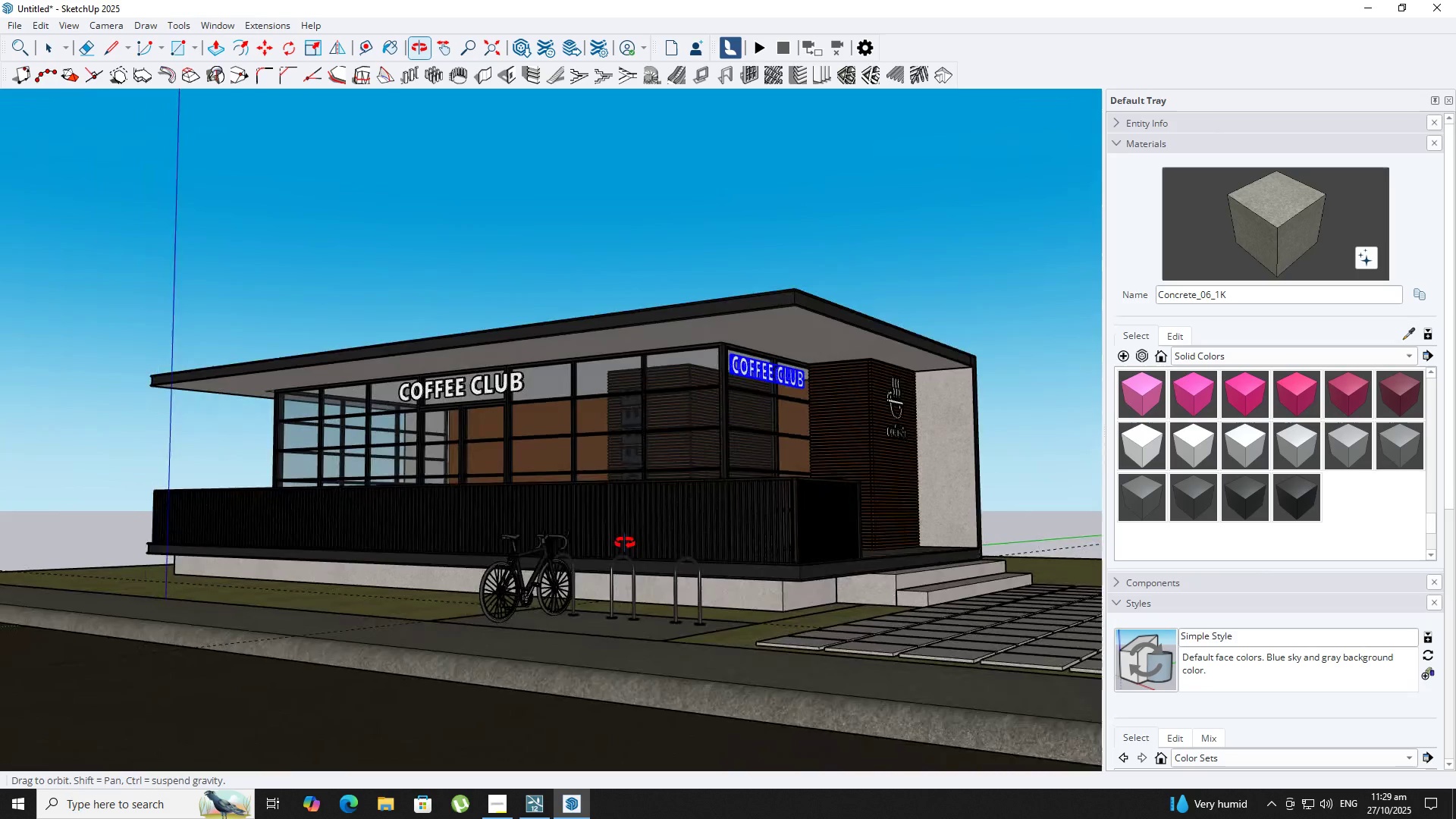 
hold_key(key=ShiftLeft, duration=0.37)
 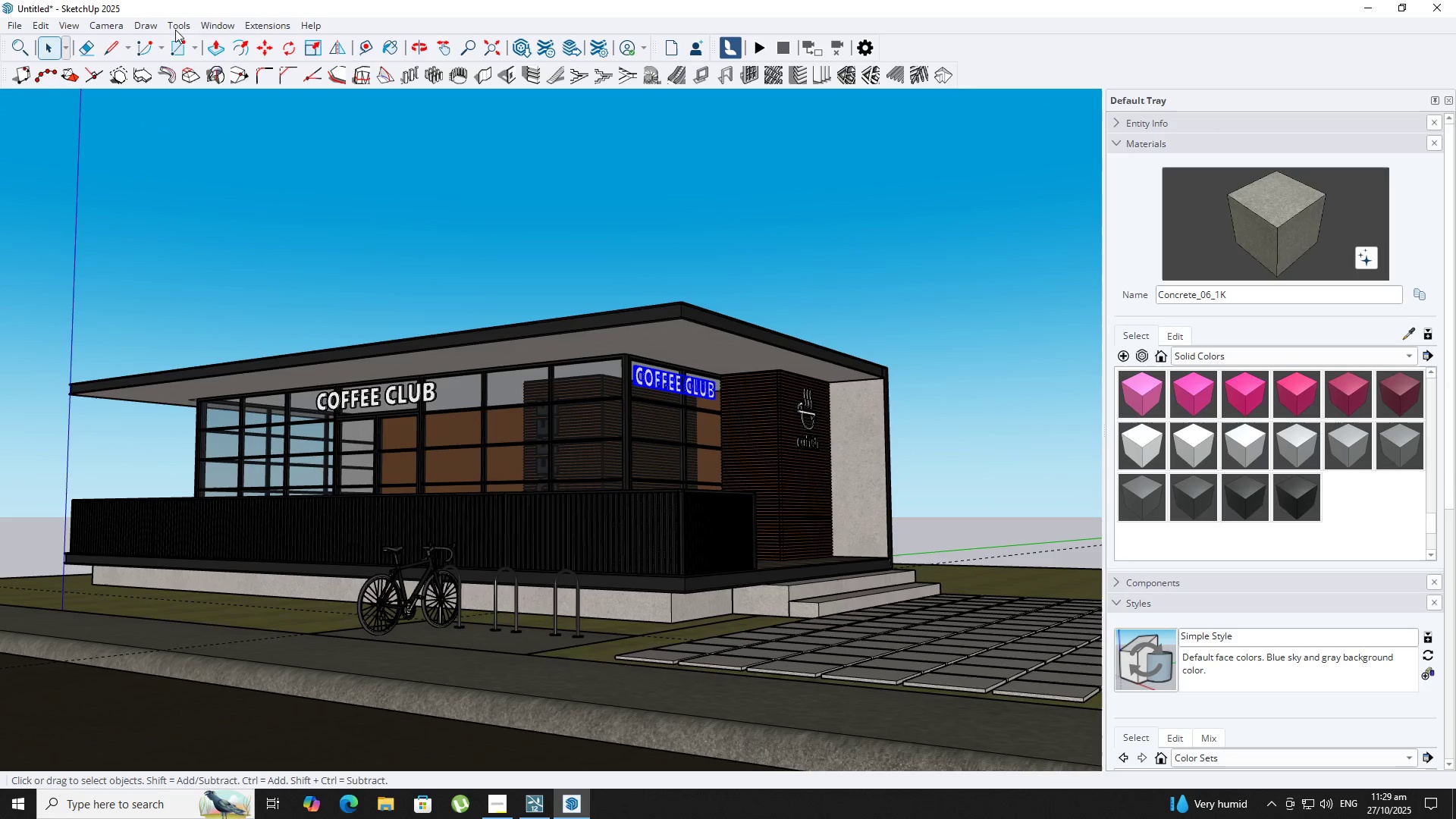 
left_click([206, 28])
 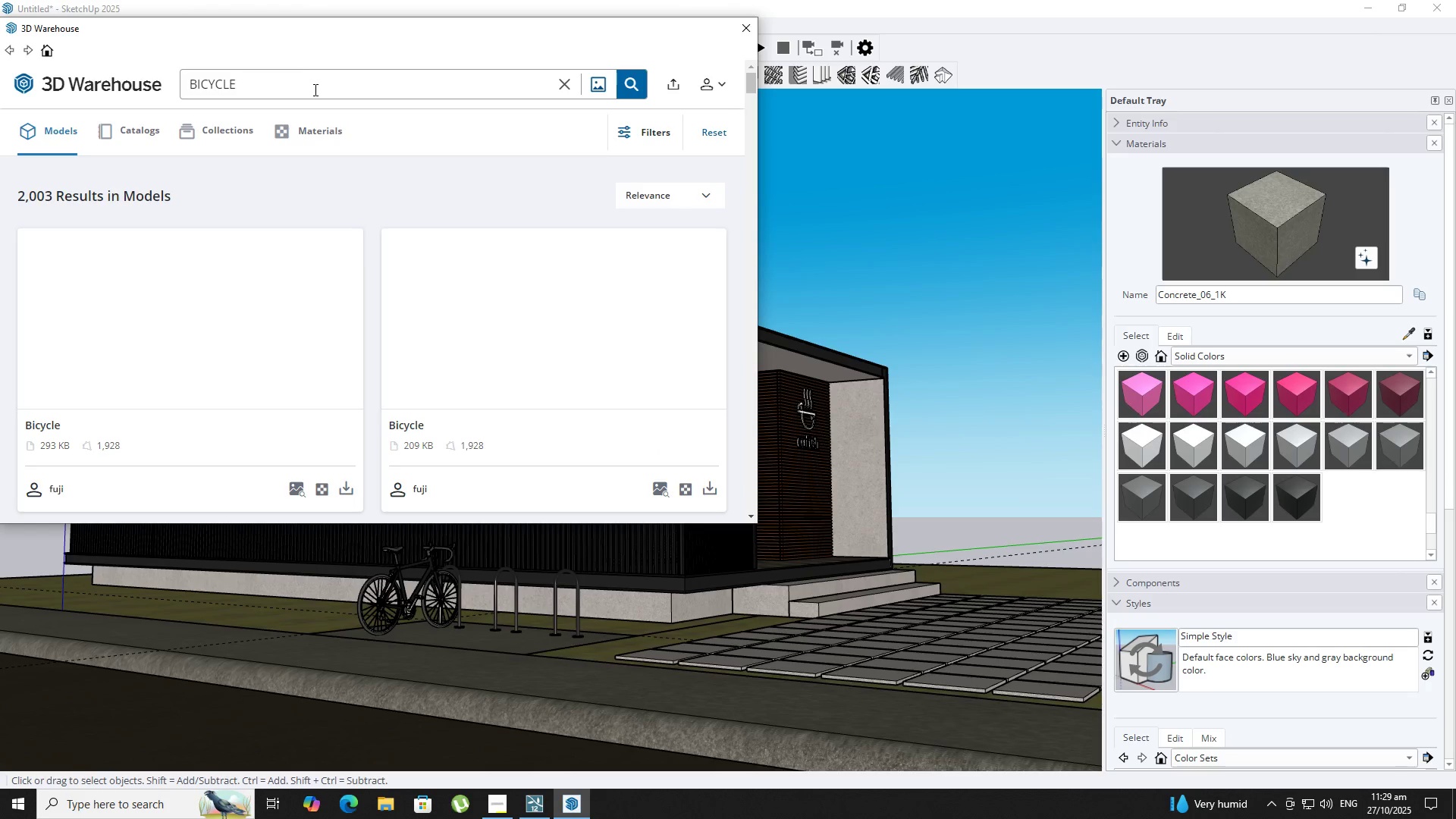 
type(OUTDOOR CHAIRS)
 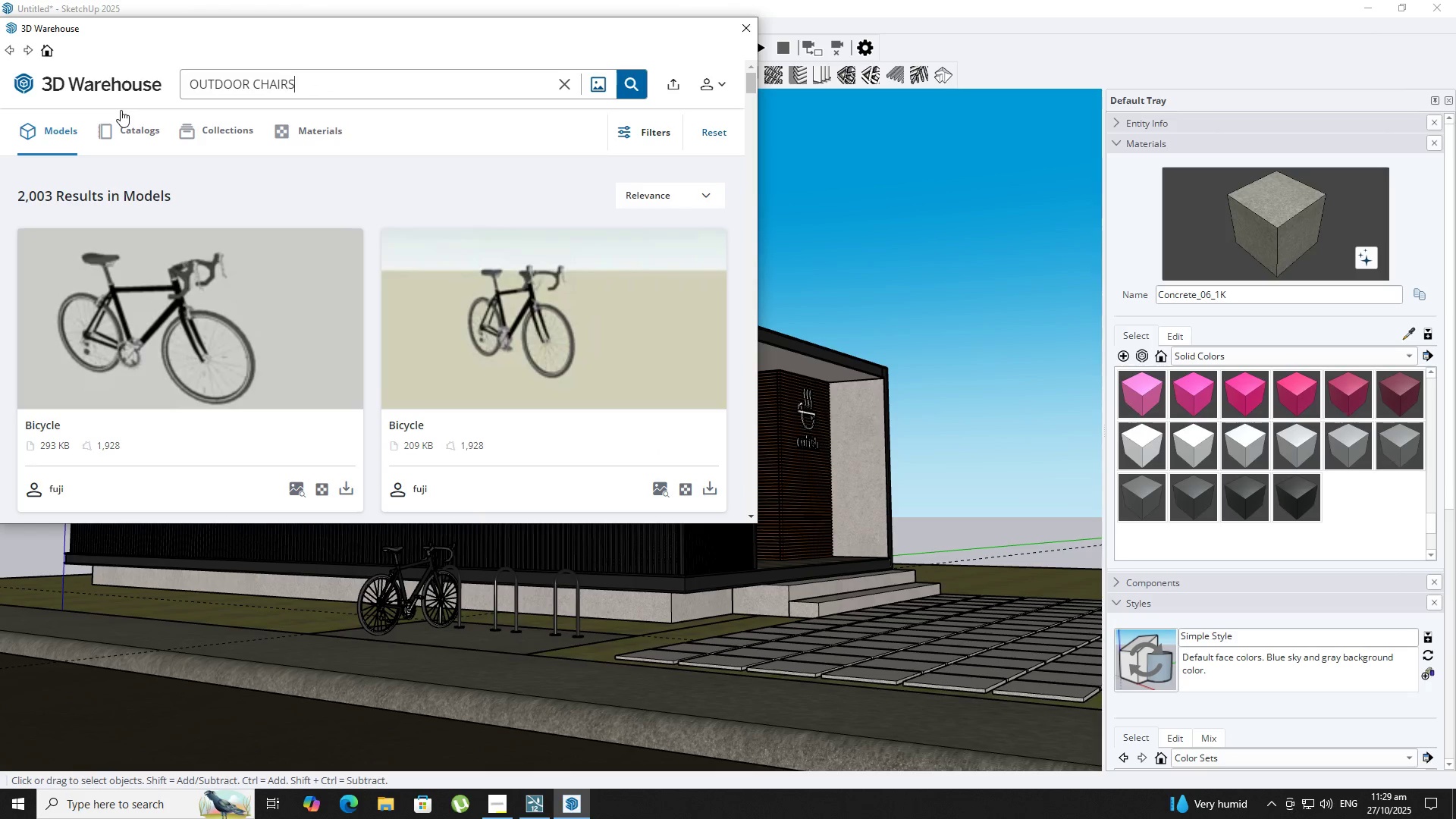 
key(Enter)
 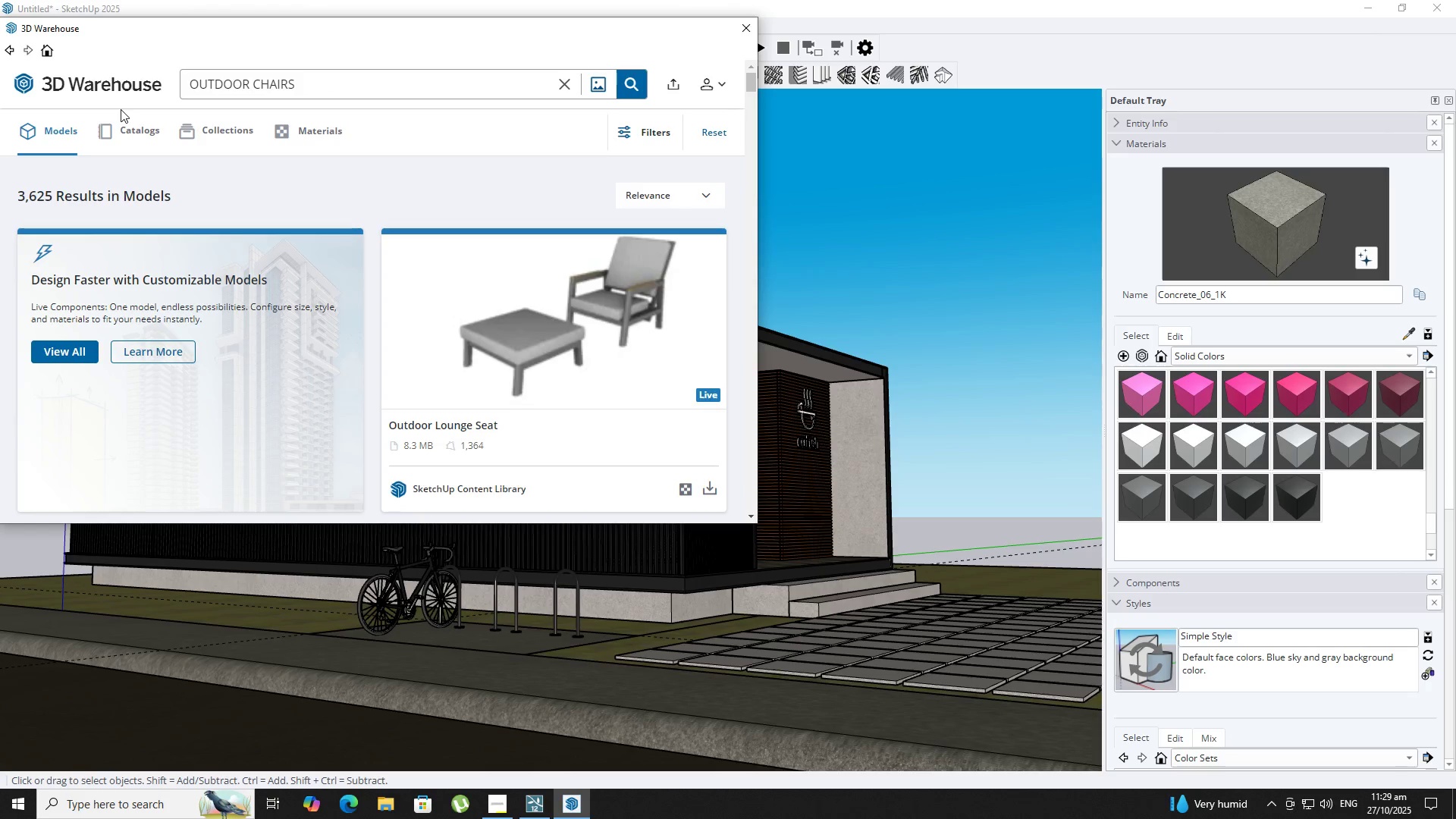 
scroll: coordinate [638, 388], scroll_direction: down, amount: 24.0
 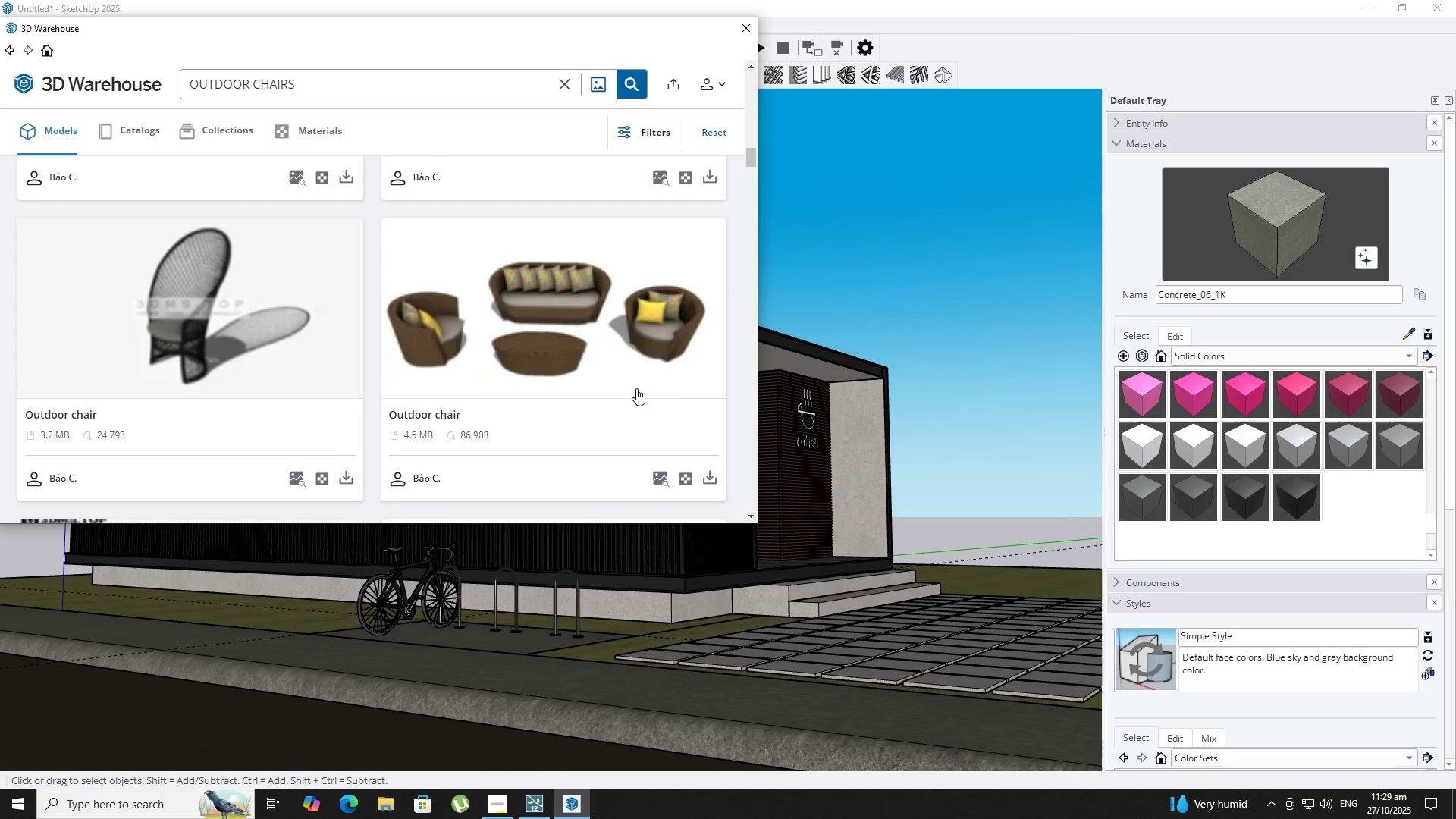 
scroll: coordinate [629, 388], scroll_direction: down, amount: 25.0
 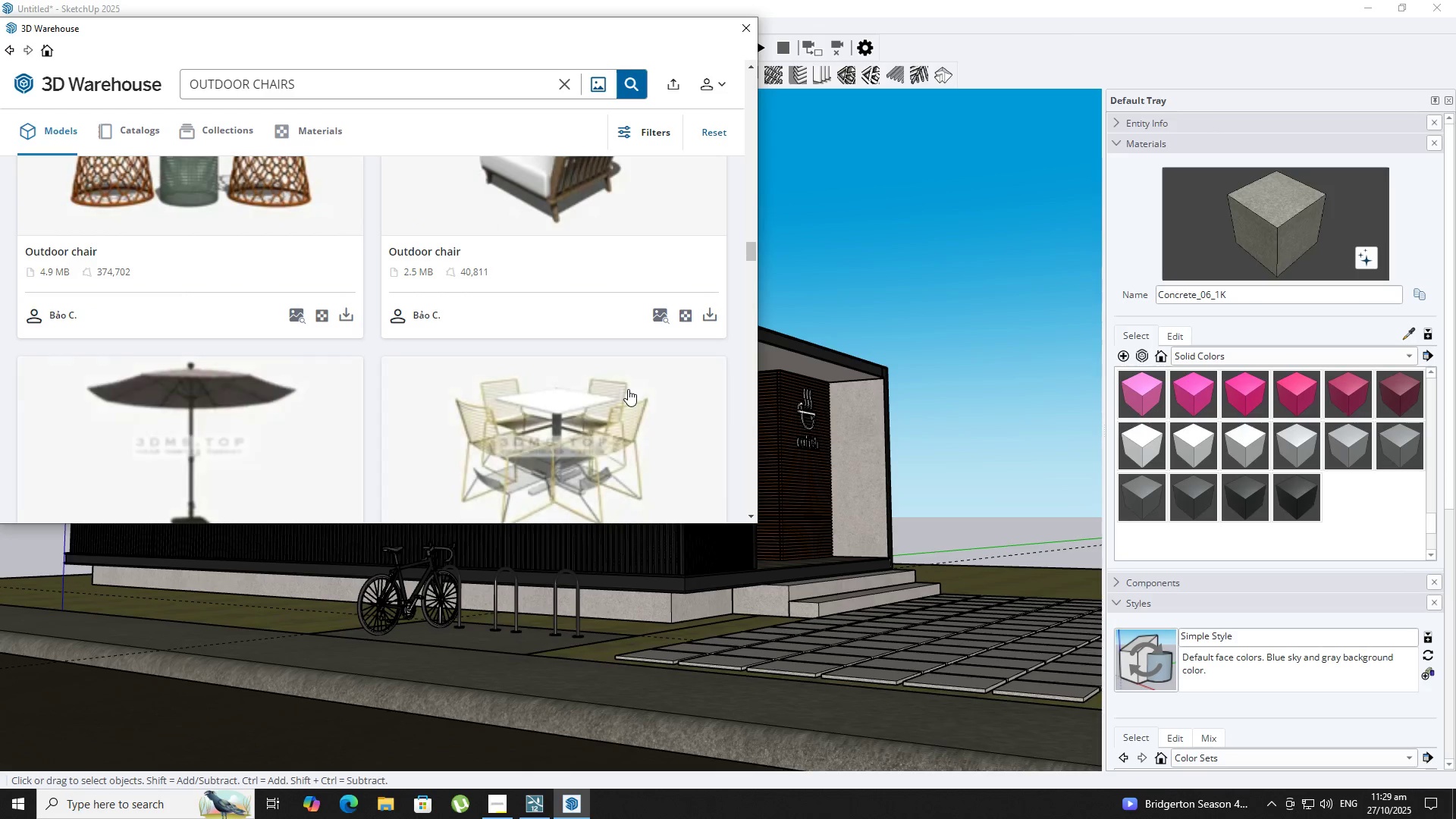 
scroll: coordinate [628, 389], scroll_direction: down, amount: 5.0
 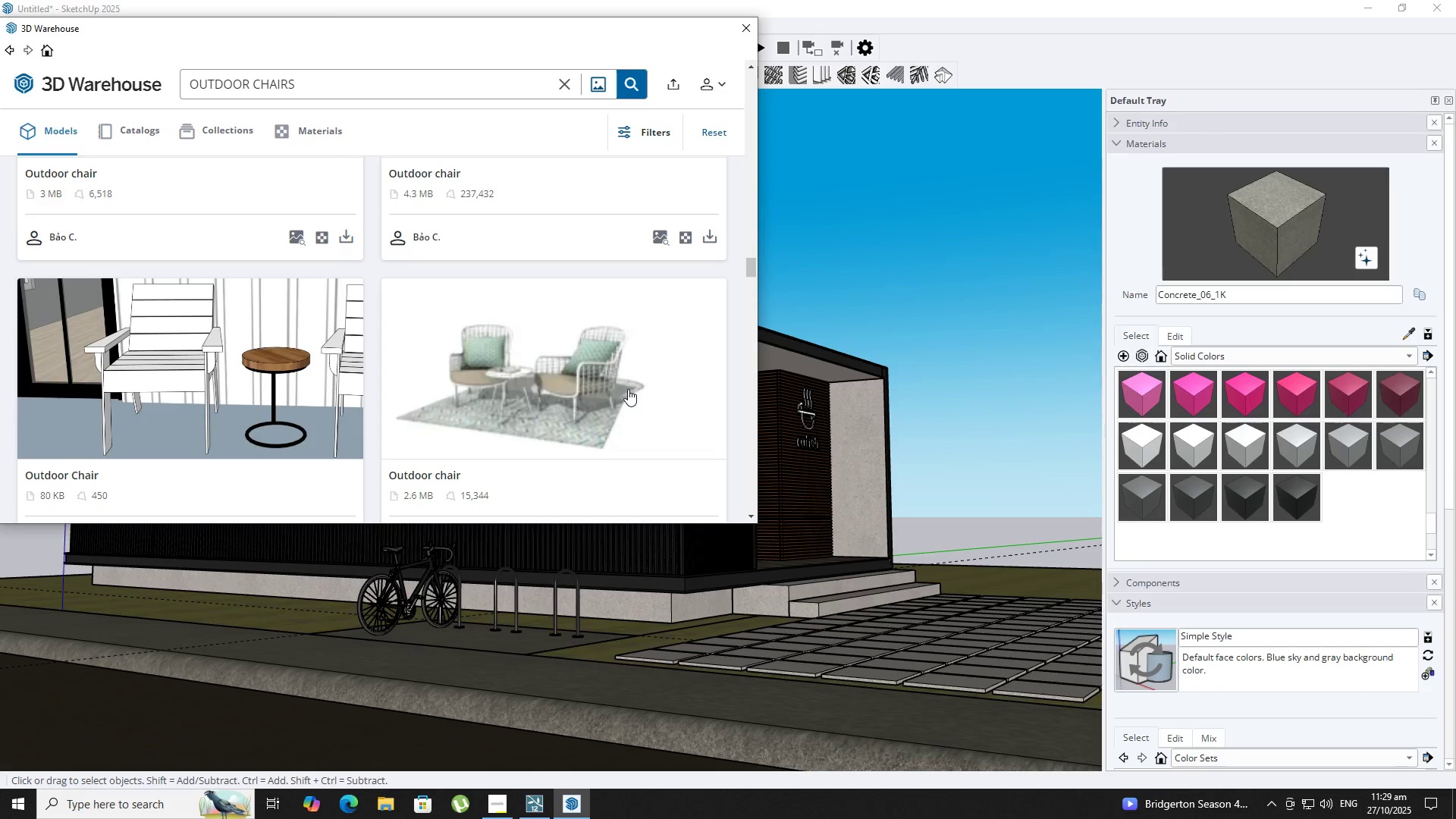 
scroll: coordinate [627, 390], scroll_direction: up, amount: 4.0
 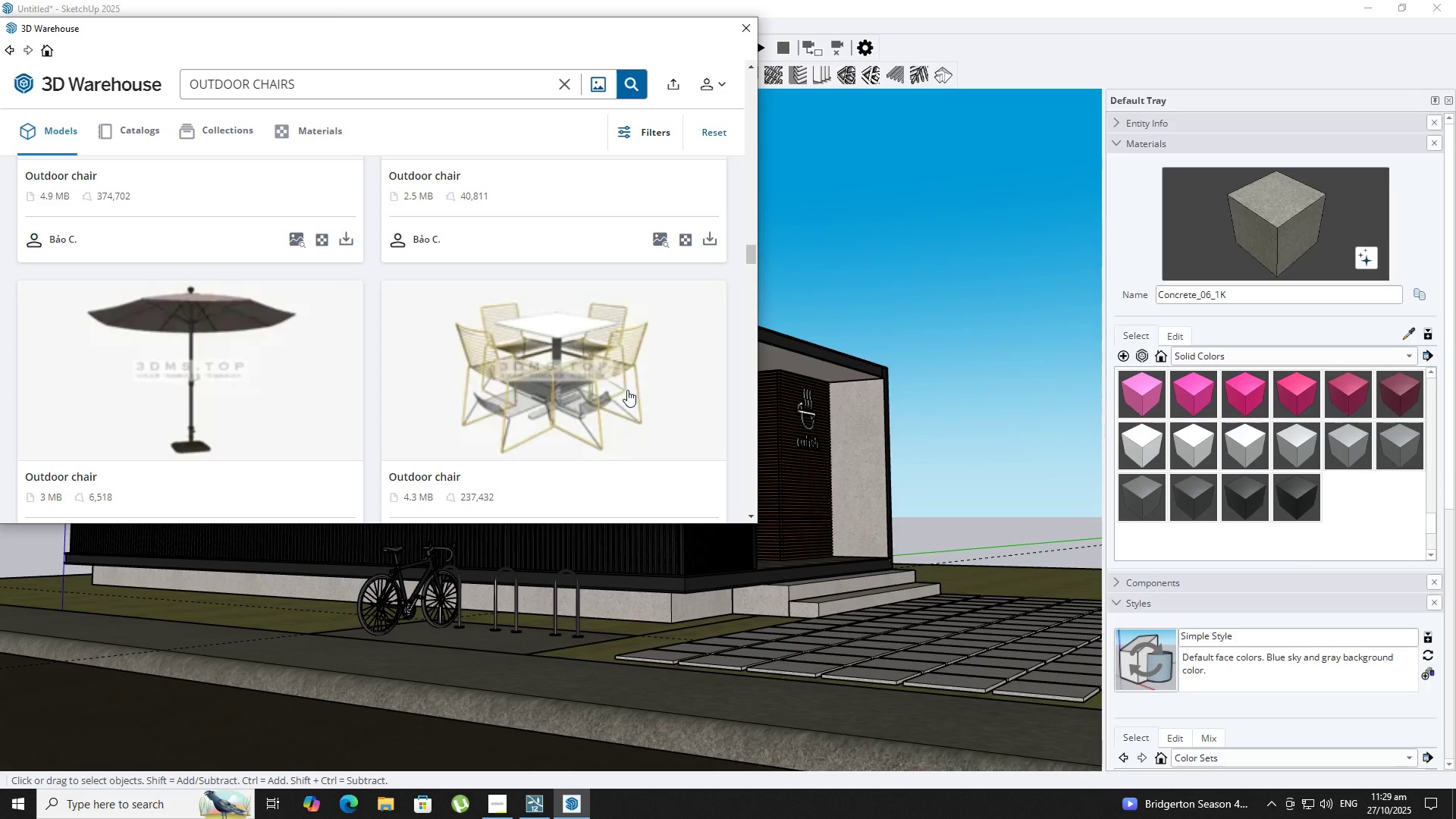 
scroll: coordinate [627, 391], scroll_direction: down, amount: 14.0
 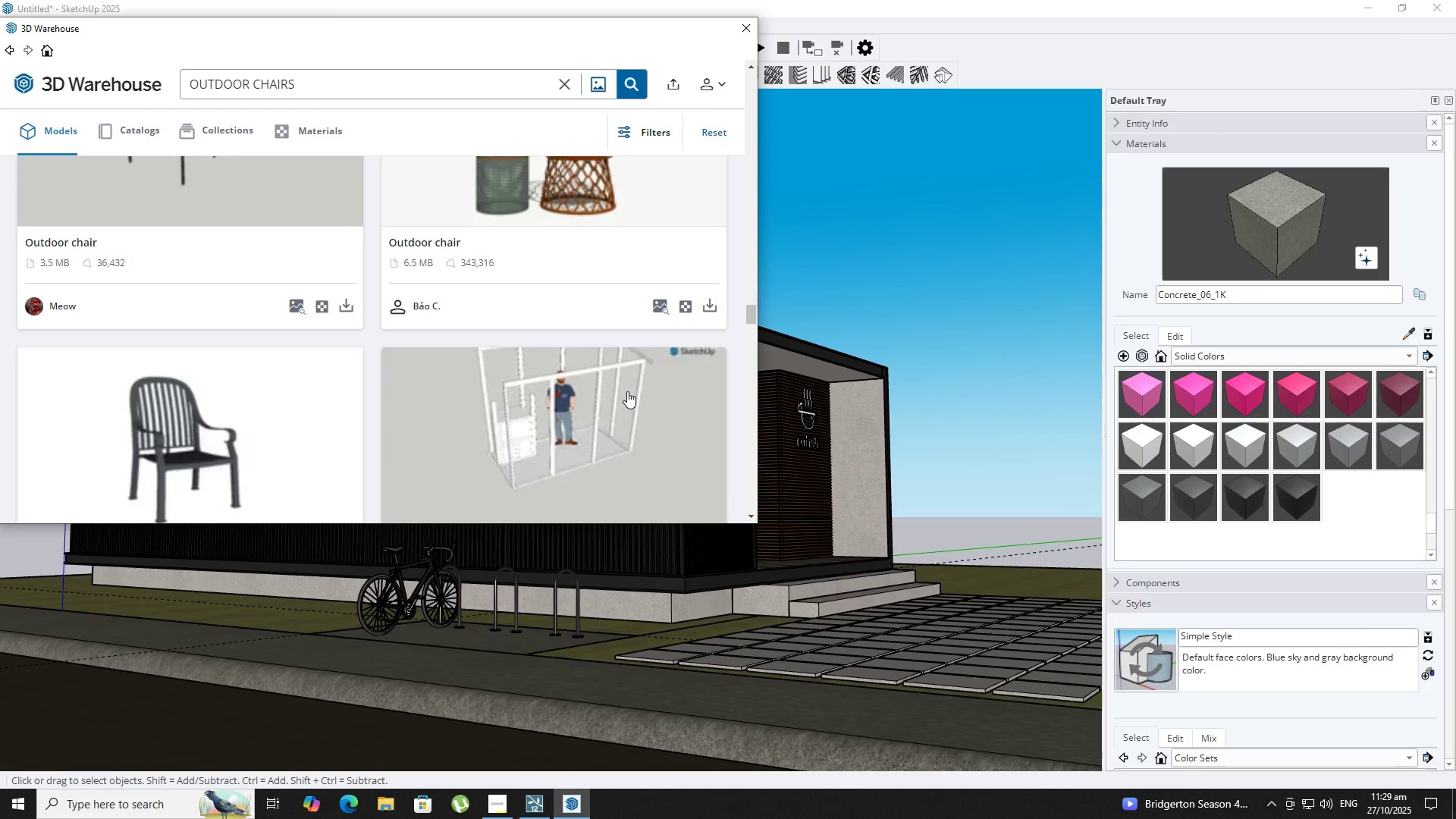 
scroll: coordinate [627, 391], scroll_direction: up, amount: 12.0
 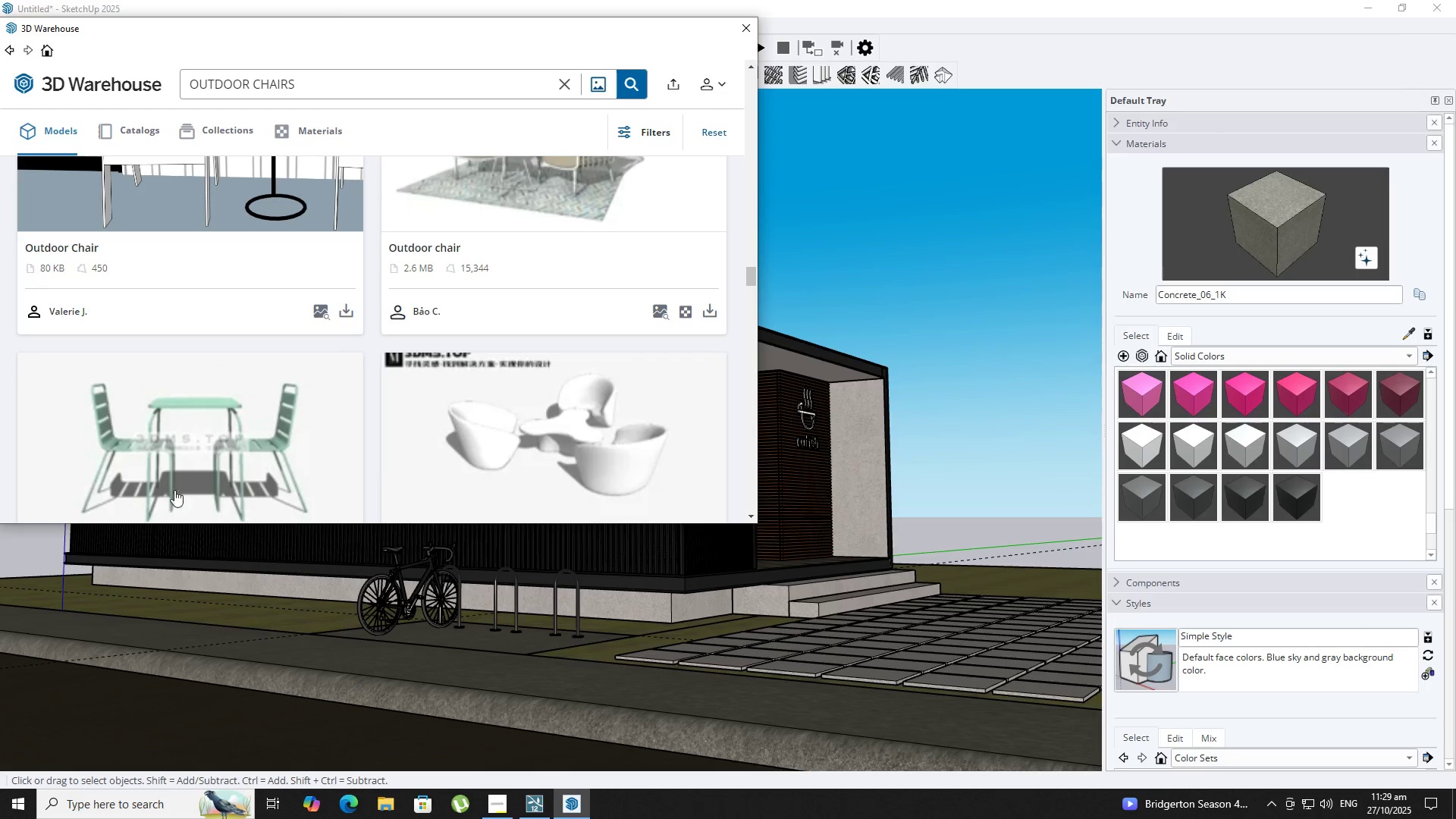 
scroll: coordinate [149, 475], scroll_direction: down, amount: 2.0
 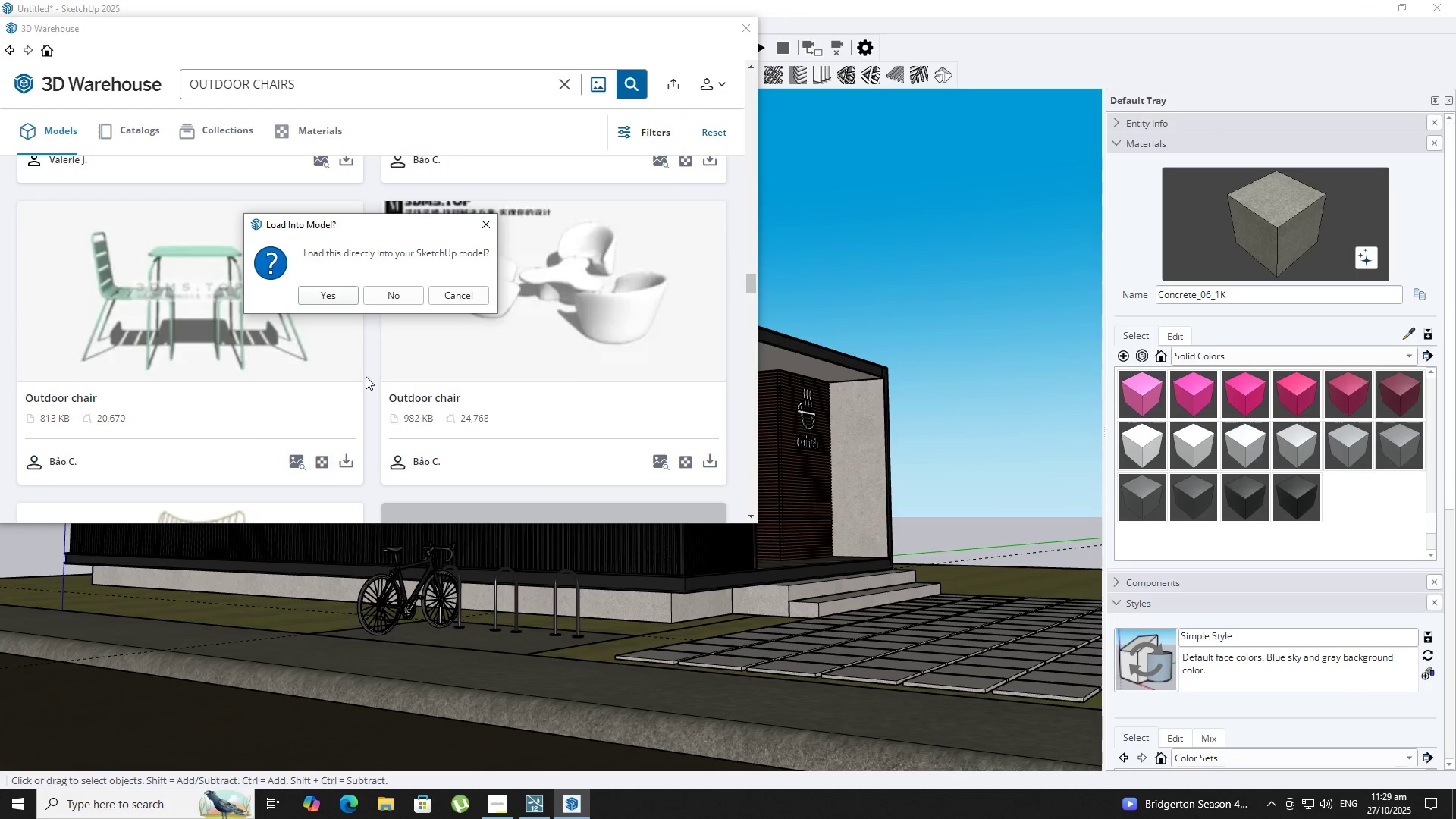 
left_click([322, 290])
 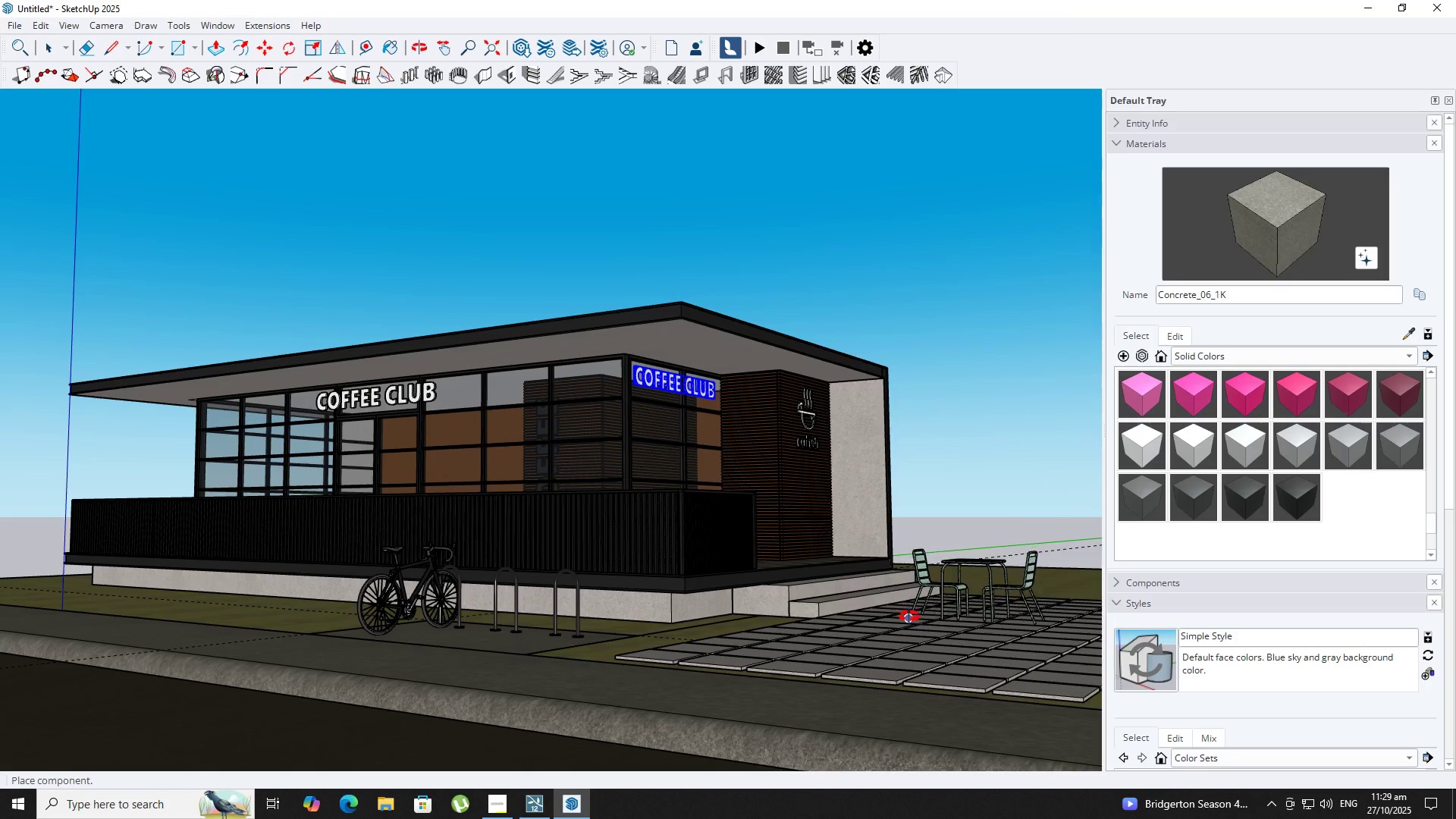 
key(Shift+ShiftLeft)
 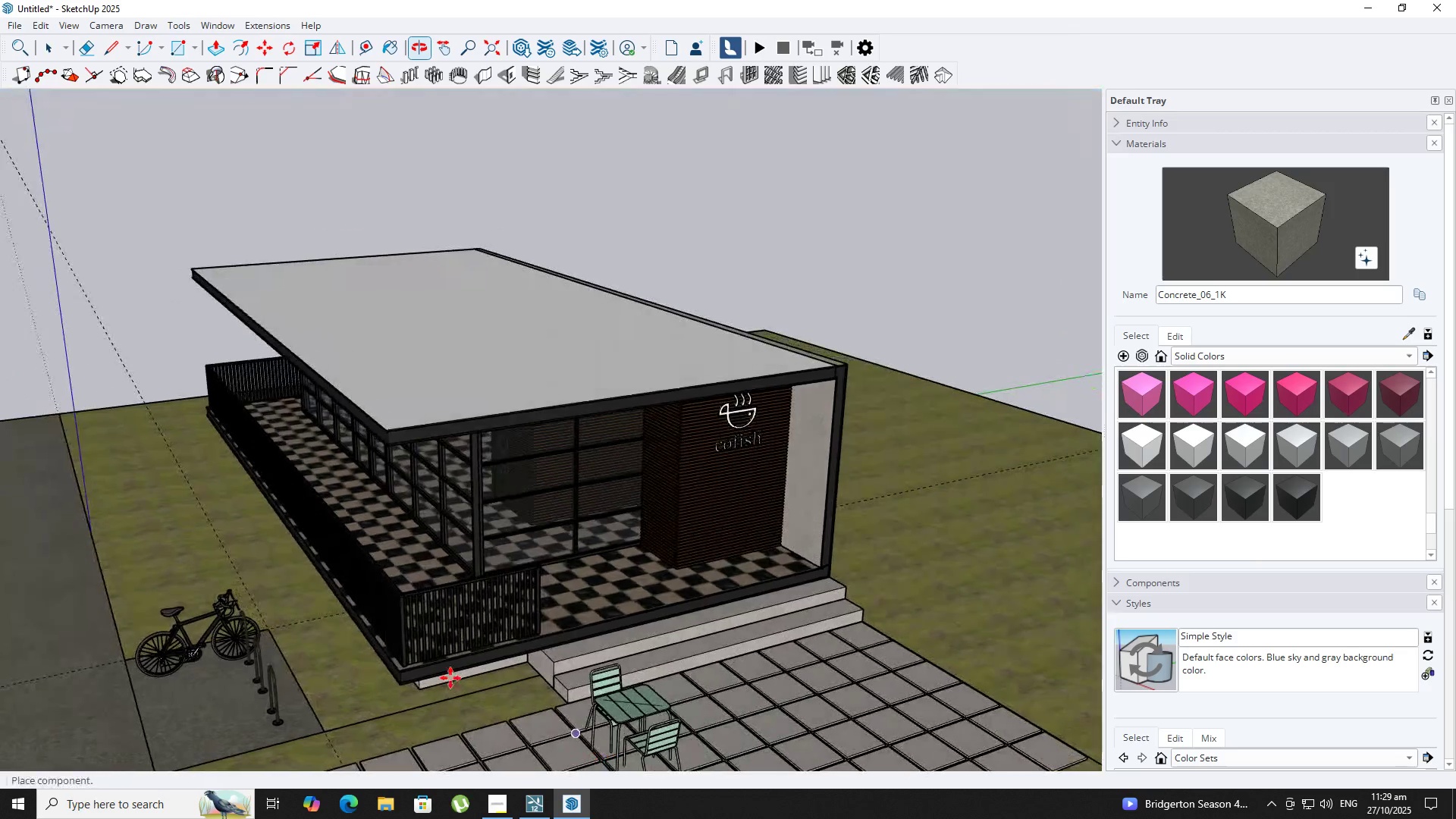 
scroll: coordinate [382, 541], scroll_direction: up, amount: 7.0
 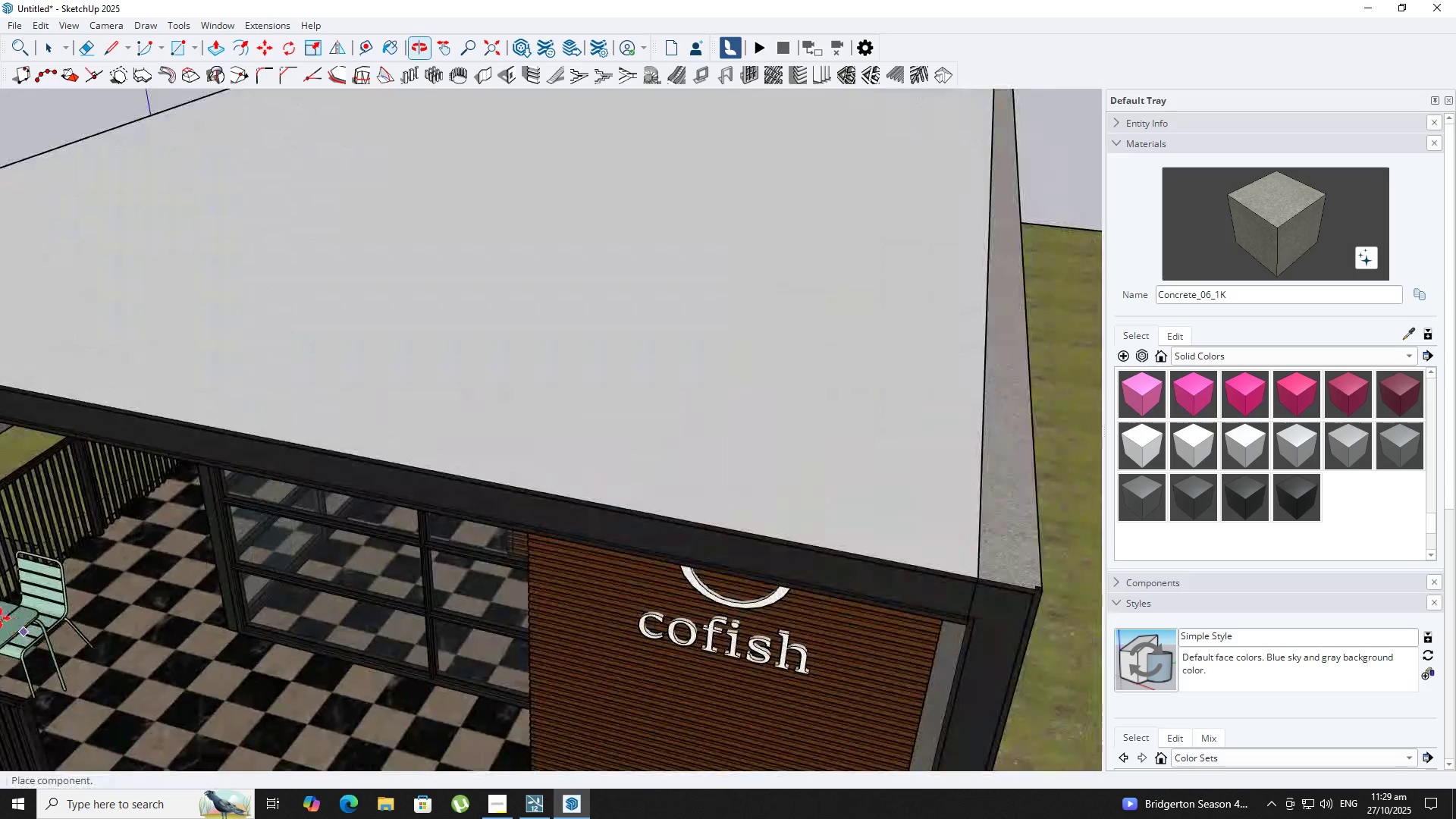 
hold_key(key=ShiftLeft, duration=0.53)
 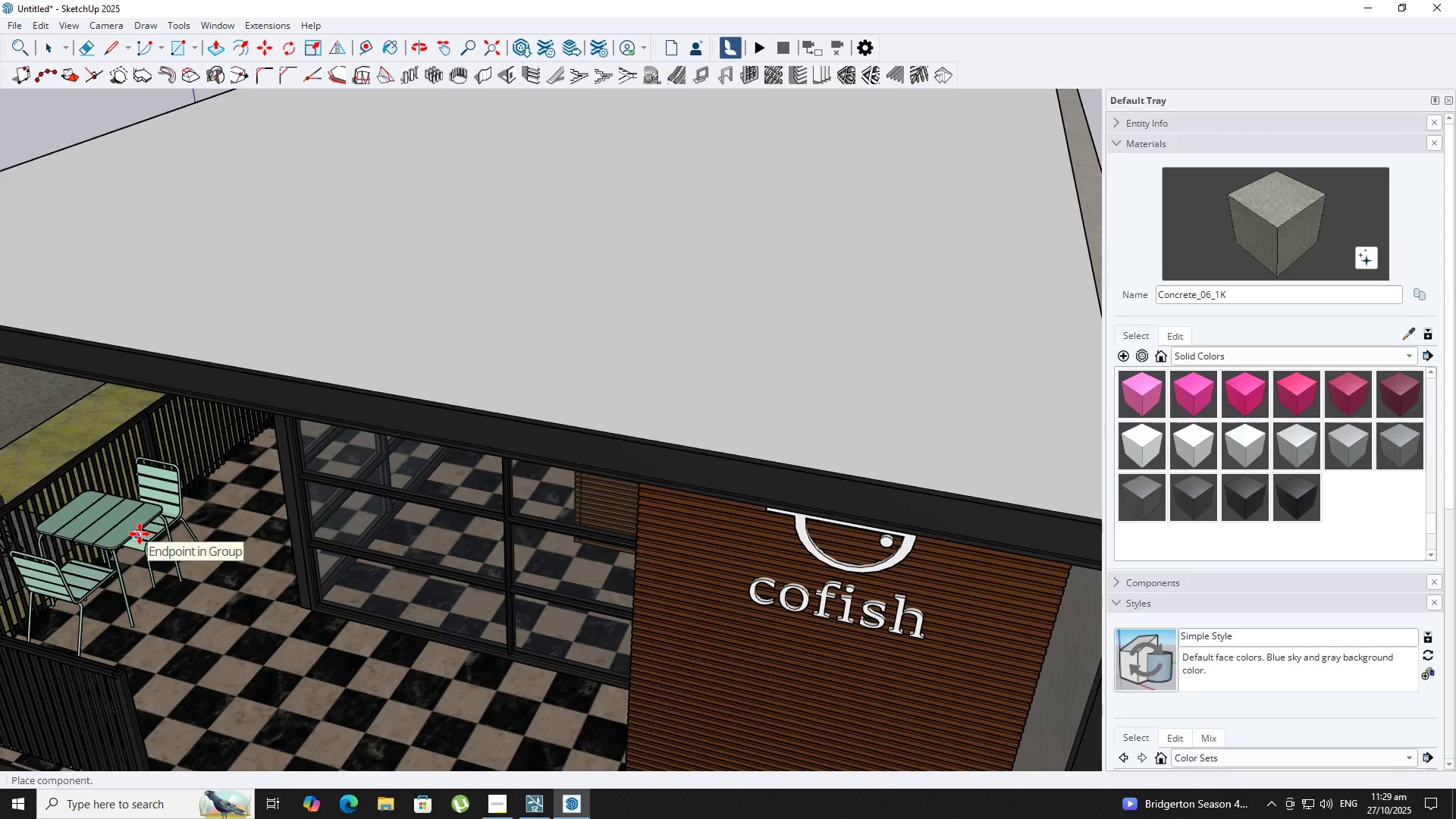 
left_click([140, 534])
 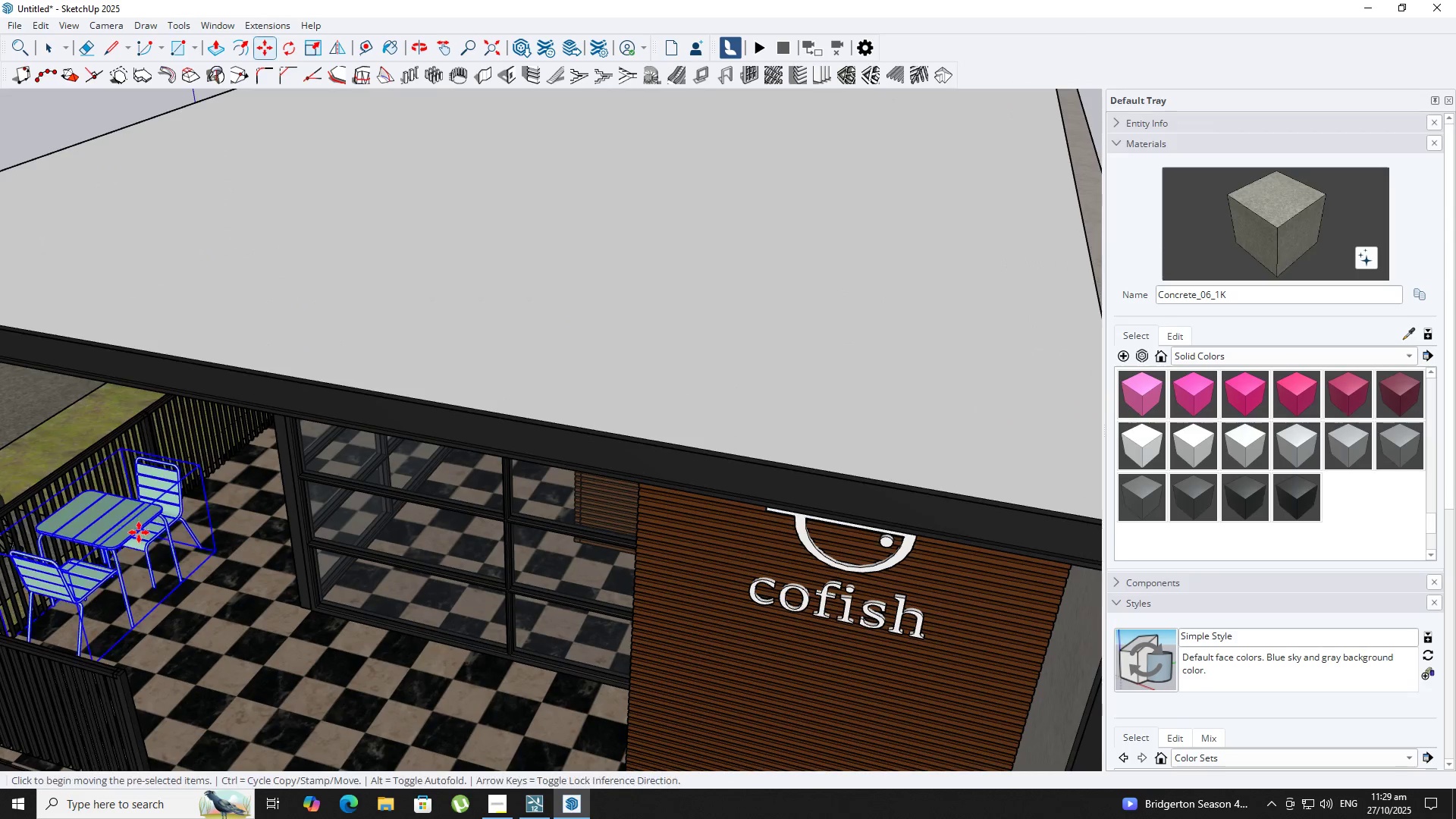 
scroll: coordinate [117, 523], scroll_direction: up, amount: 3.0
 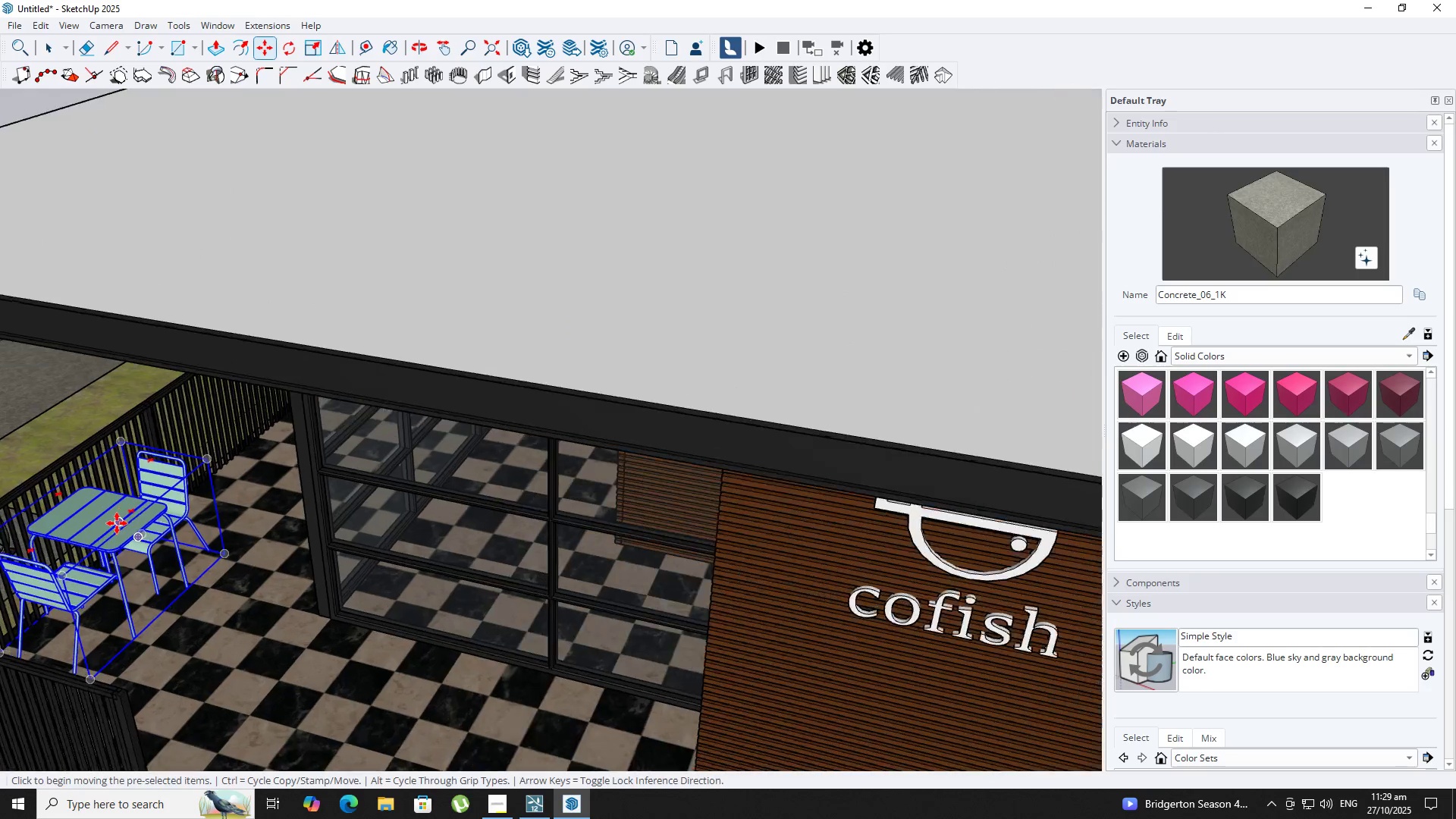 
type(BN)
 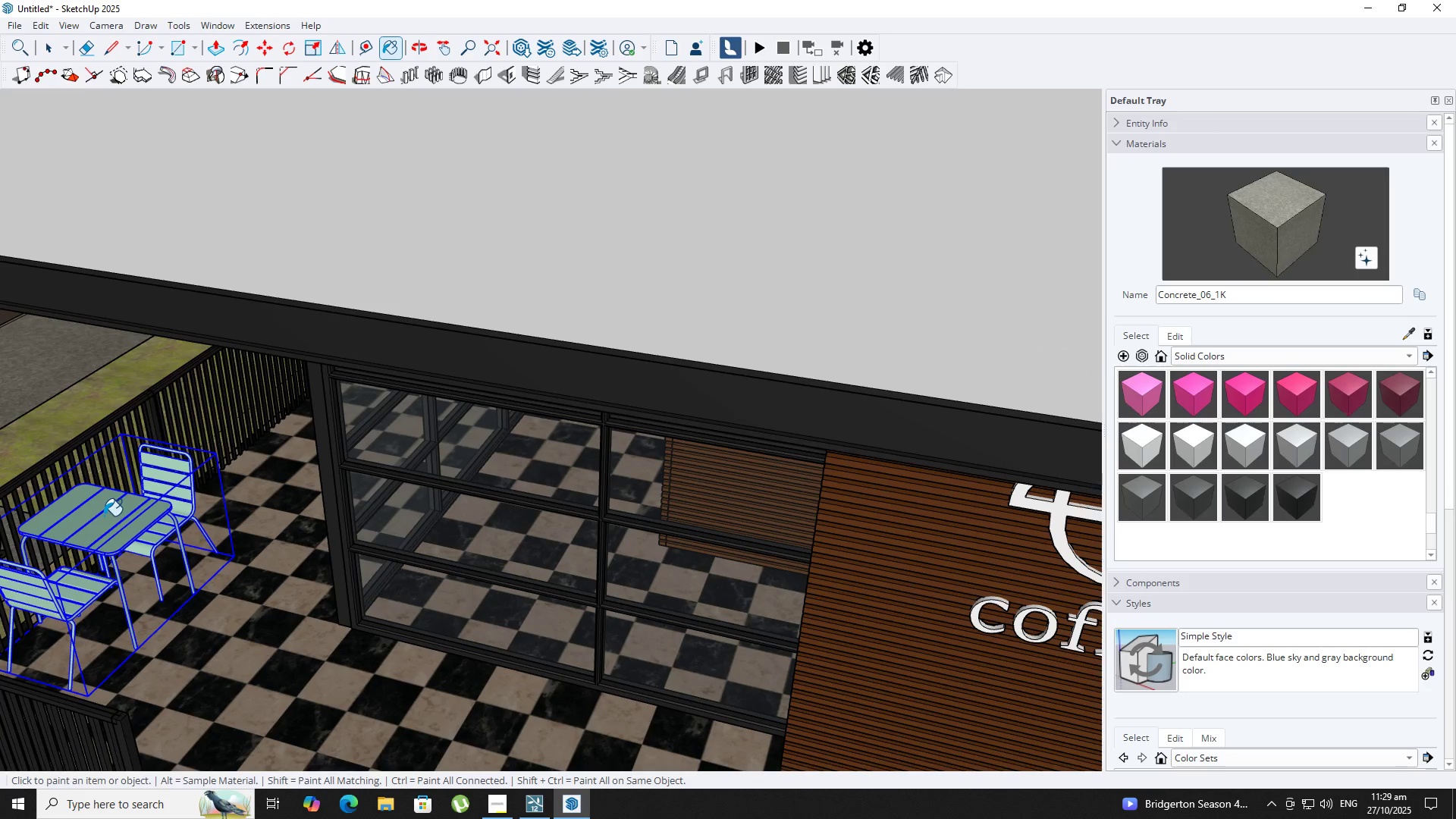 
hold_key(key=AltLeft, duration=0.31)
left_click([106, 516])
 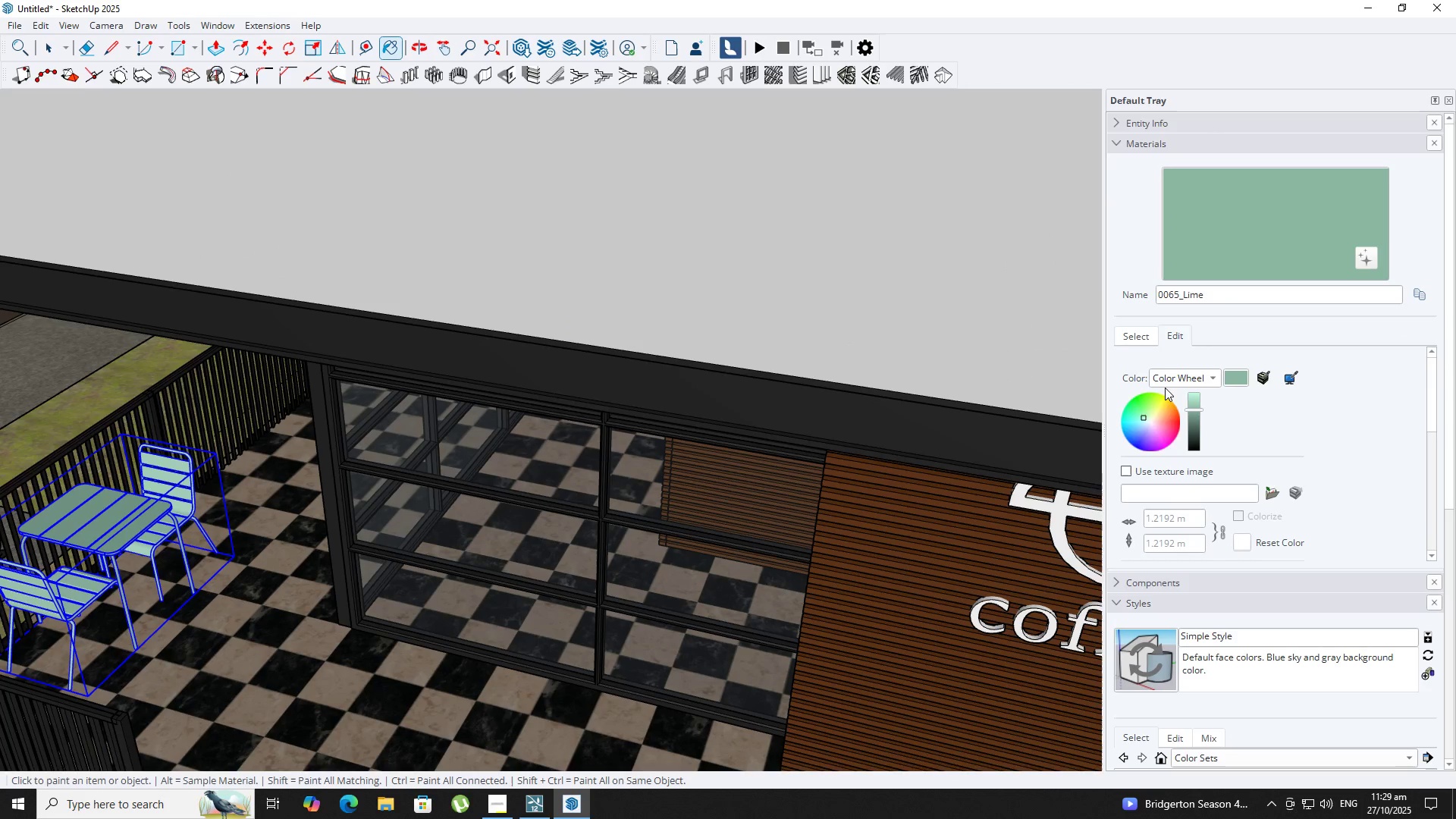 
scroll: coordinate [598, 400], scroll_direction: down, amount: 5.0
 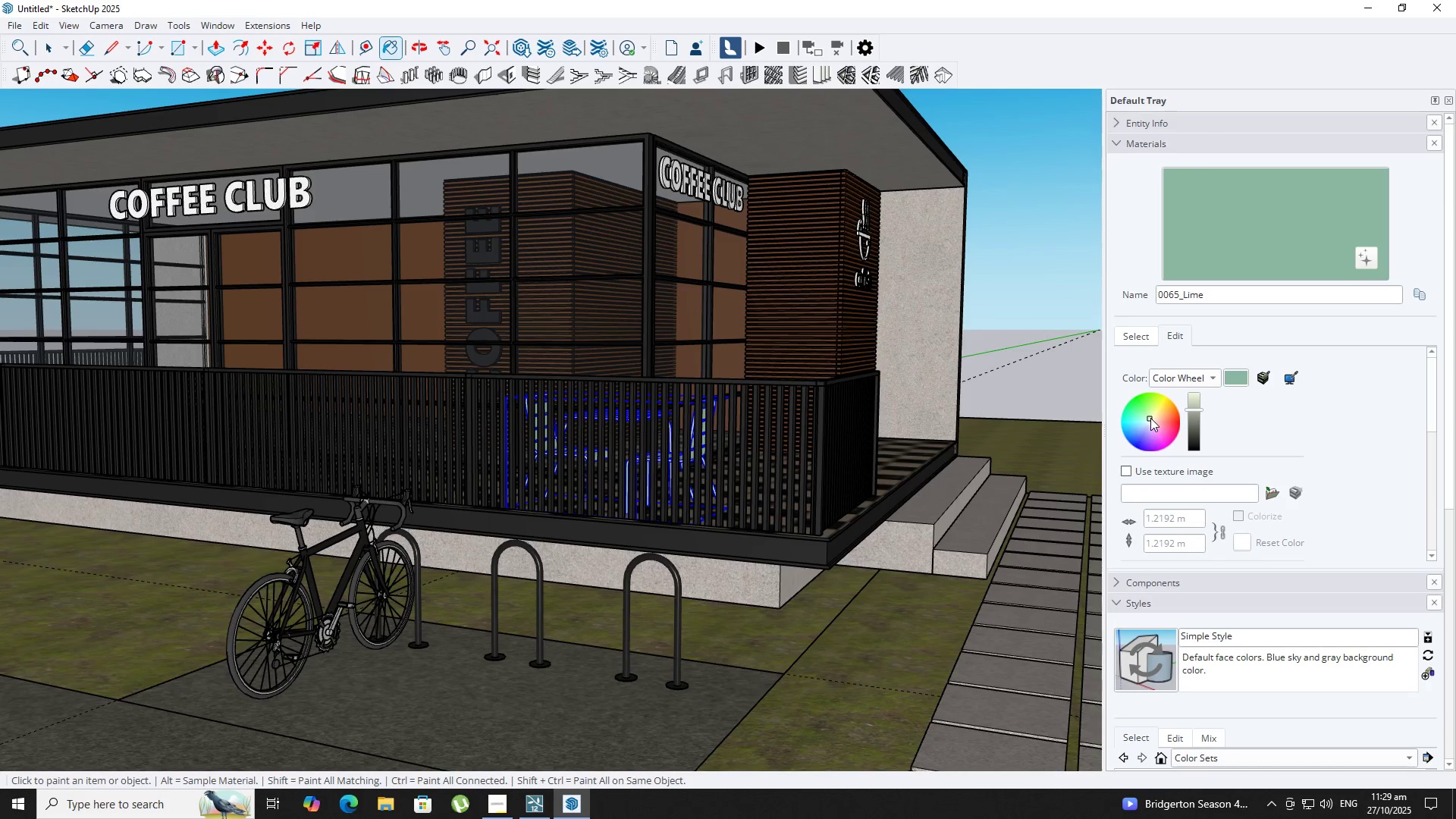 
left_click([1150, 418])
 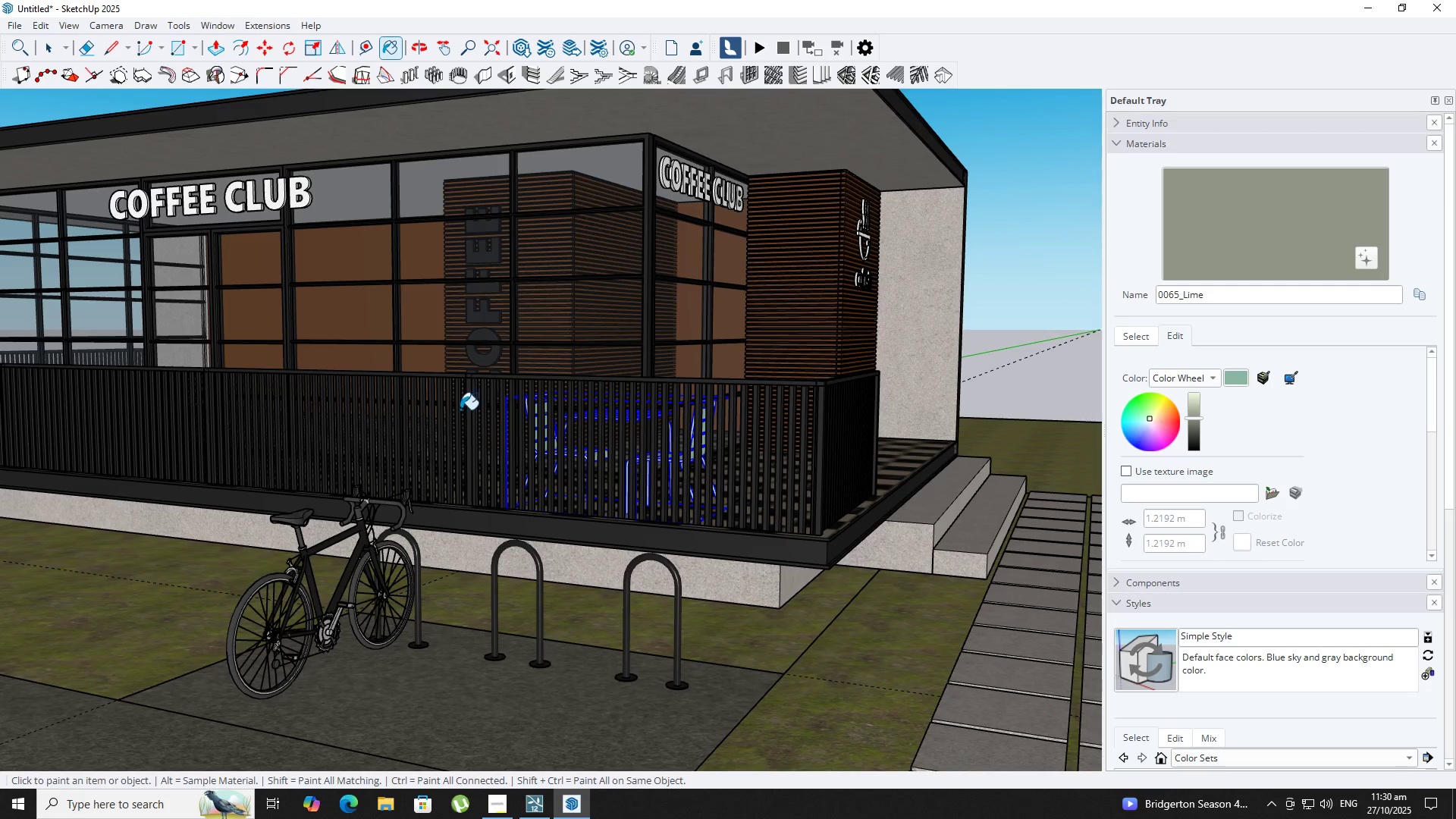 
wait(5.41)
 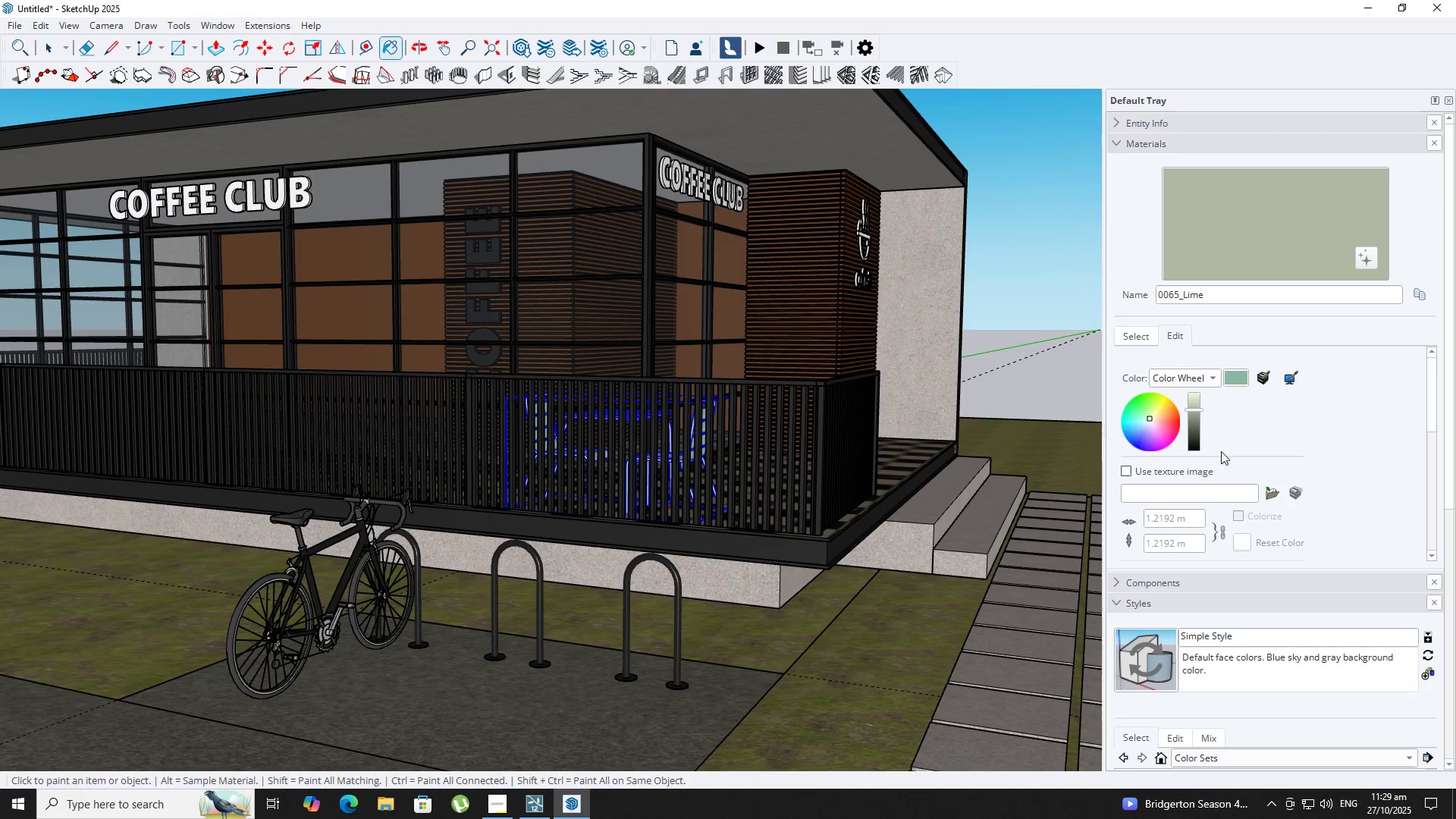 
scroll: coordinate [256, 536], scroll_direction: up, amount: 3.0
 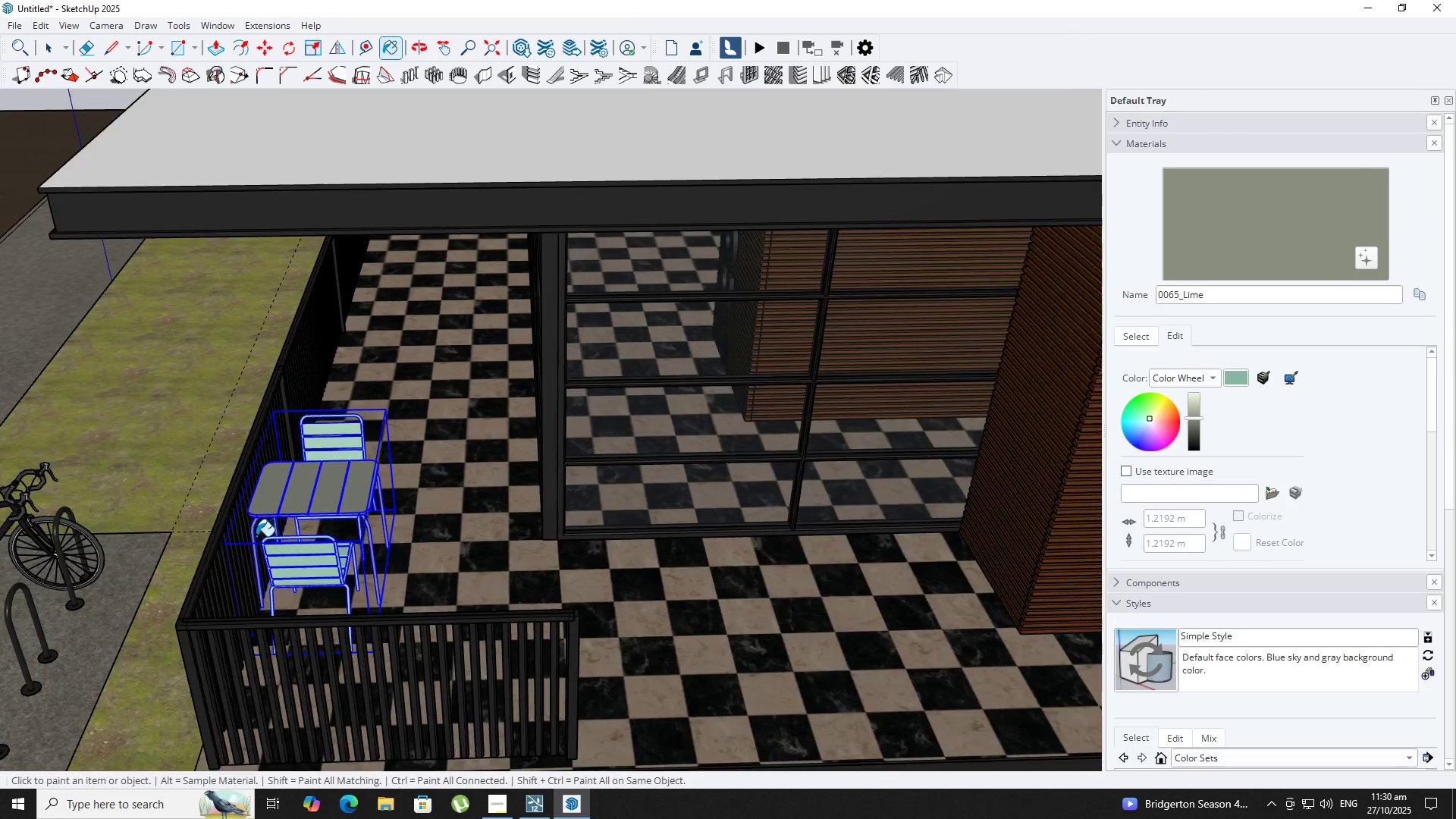 
key(B)
 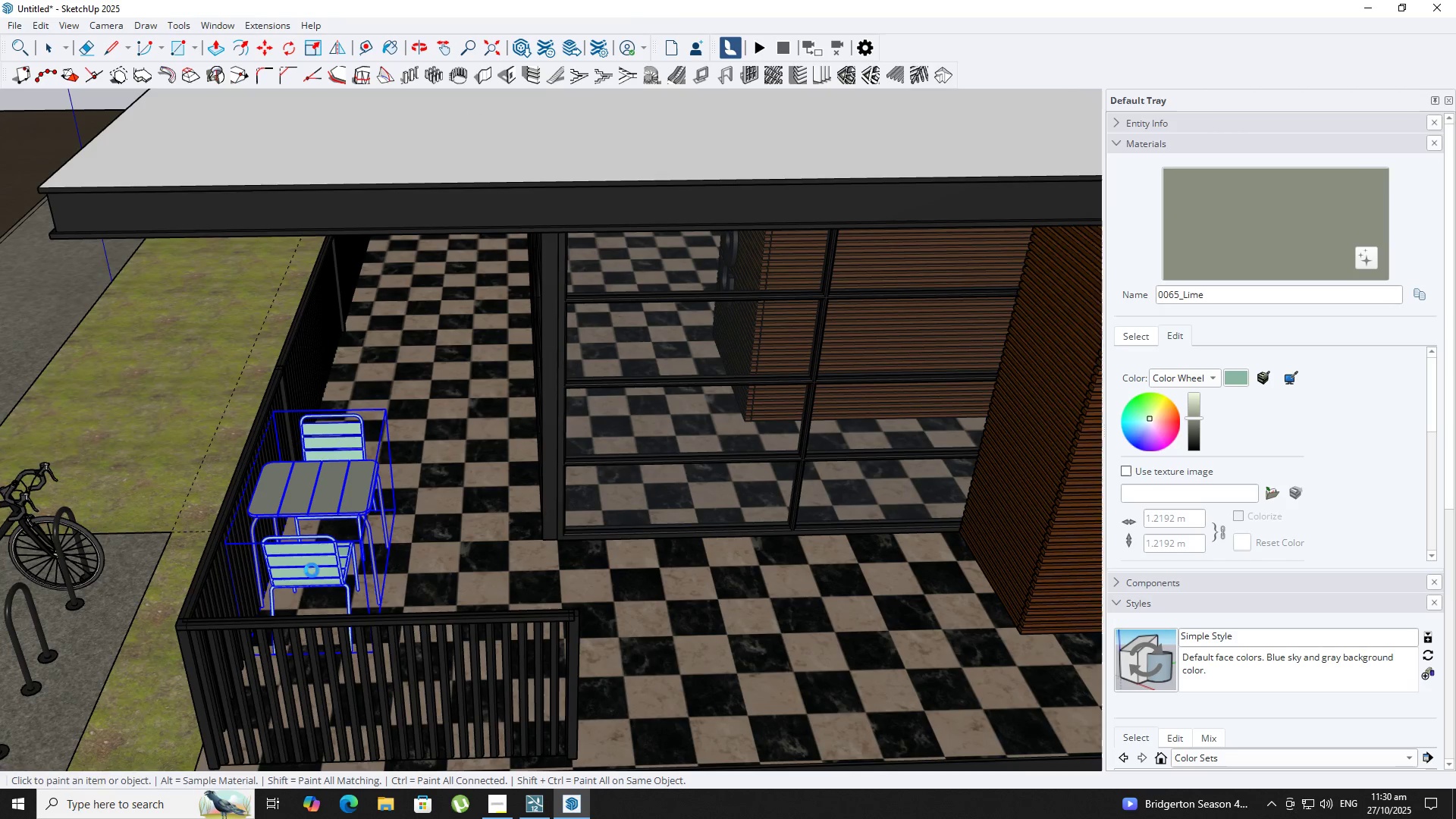 
hold_key(key=AltLeft, duration=0.32)
 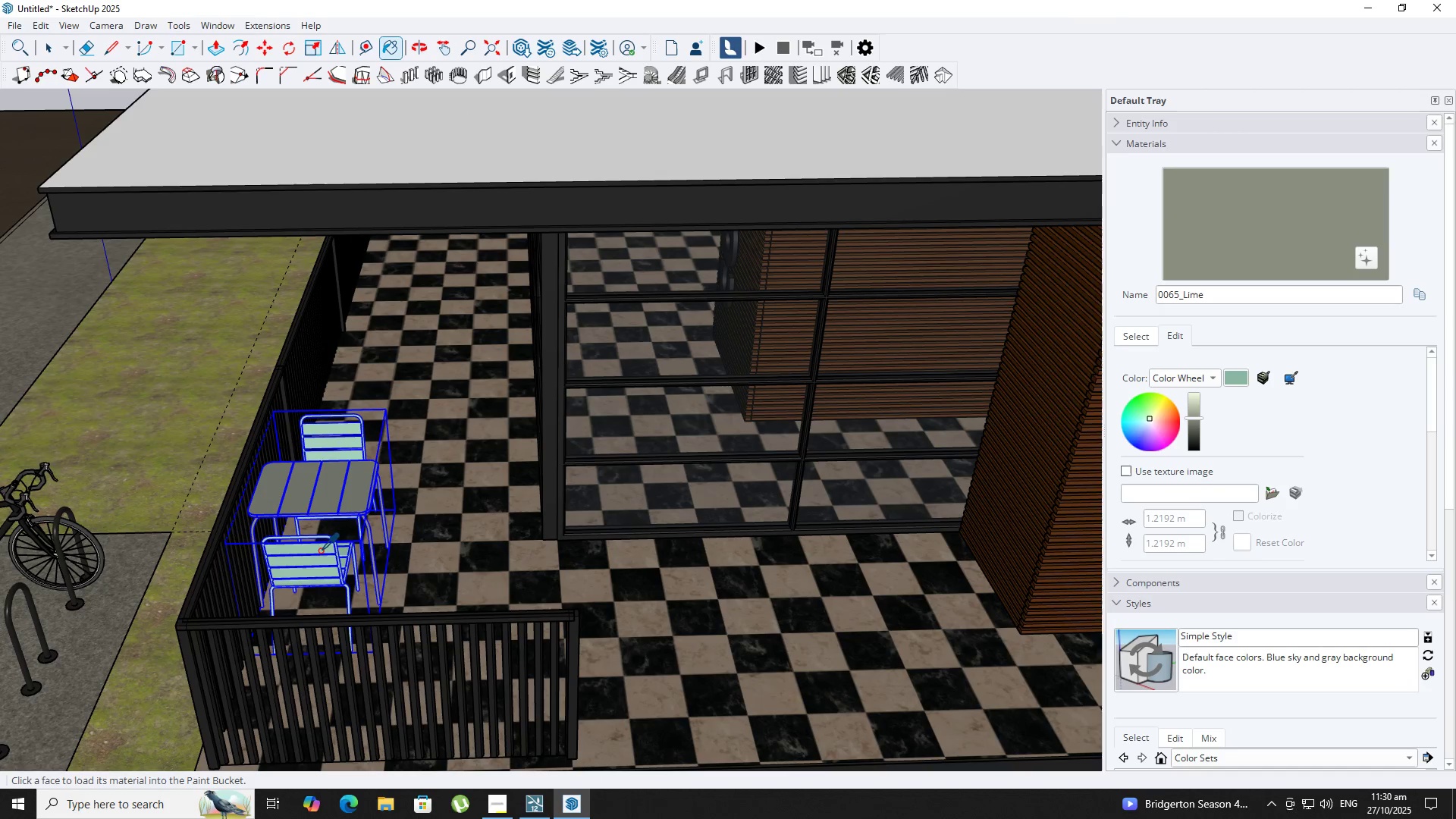 
hold_key(key=AltLeft, duration=0.68)
left_click([319, 556])
 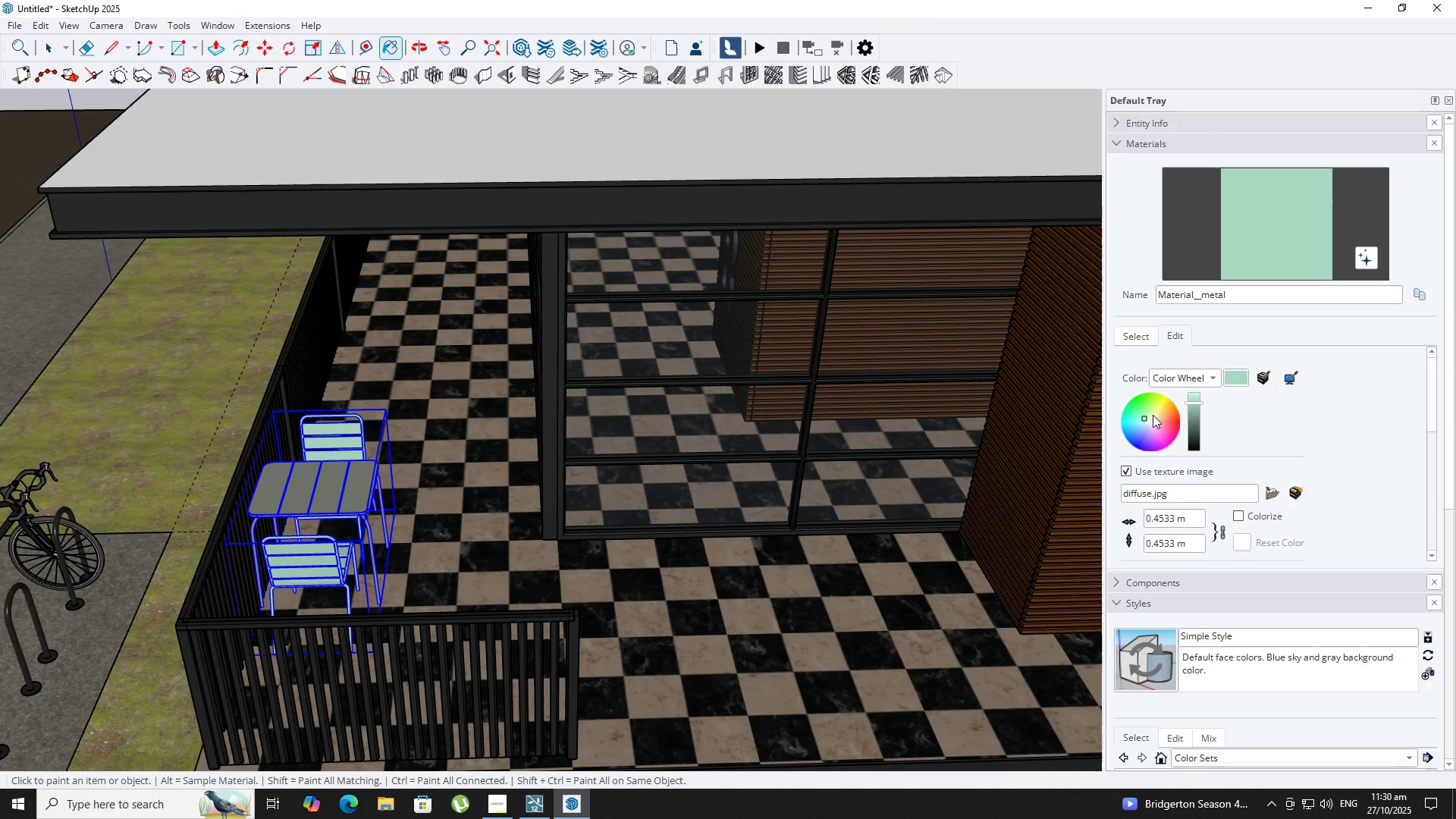 
left_click([1152, 422])
 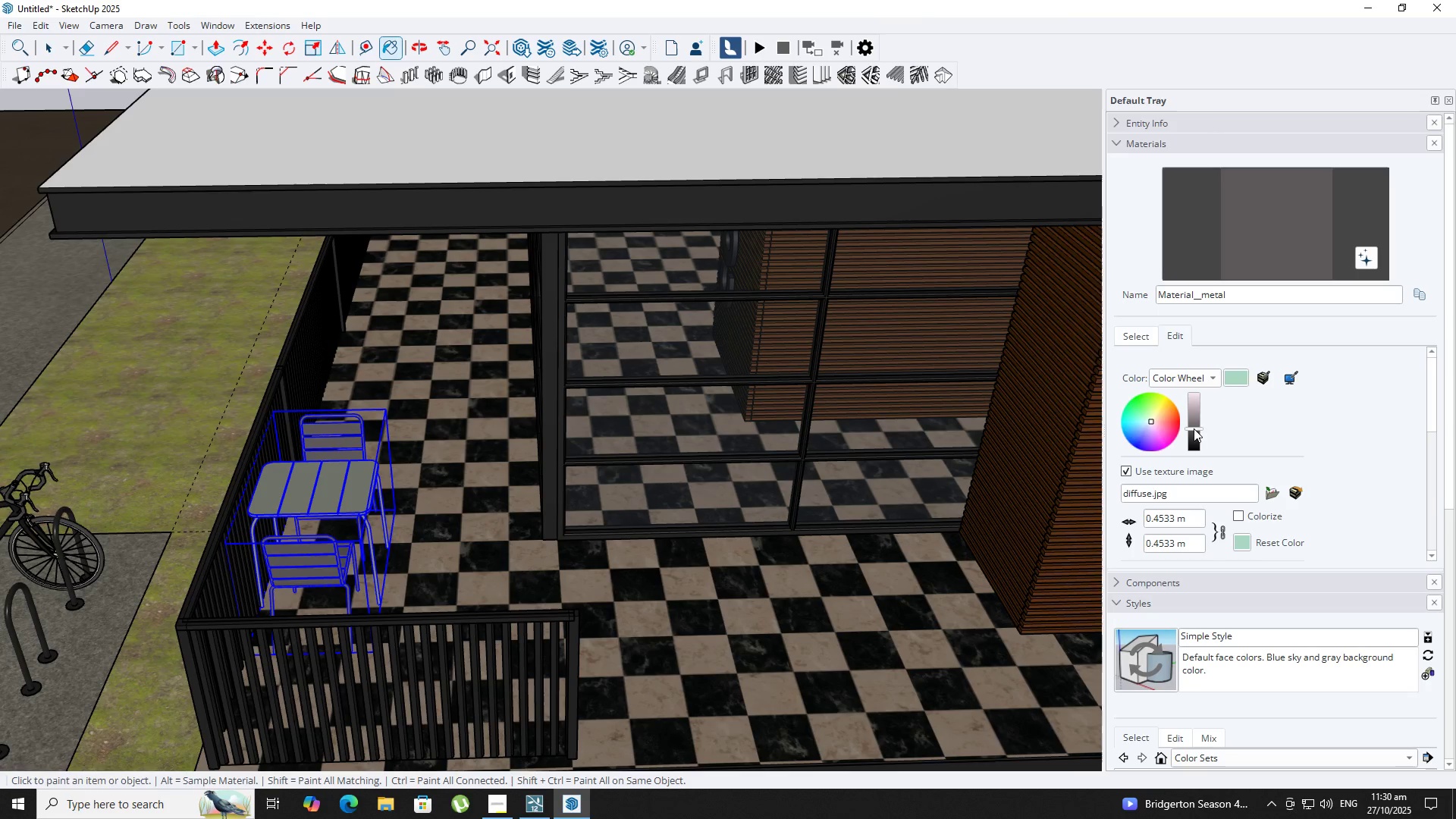 
type( NNM)
 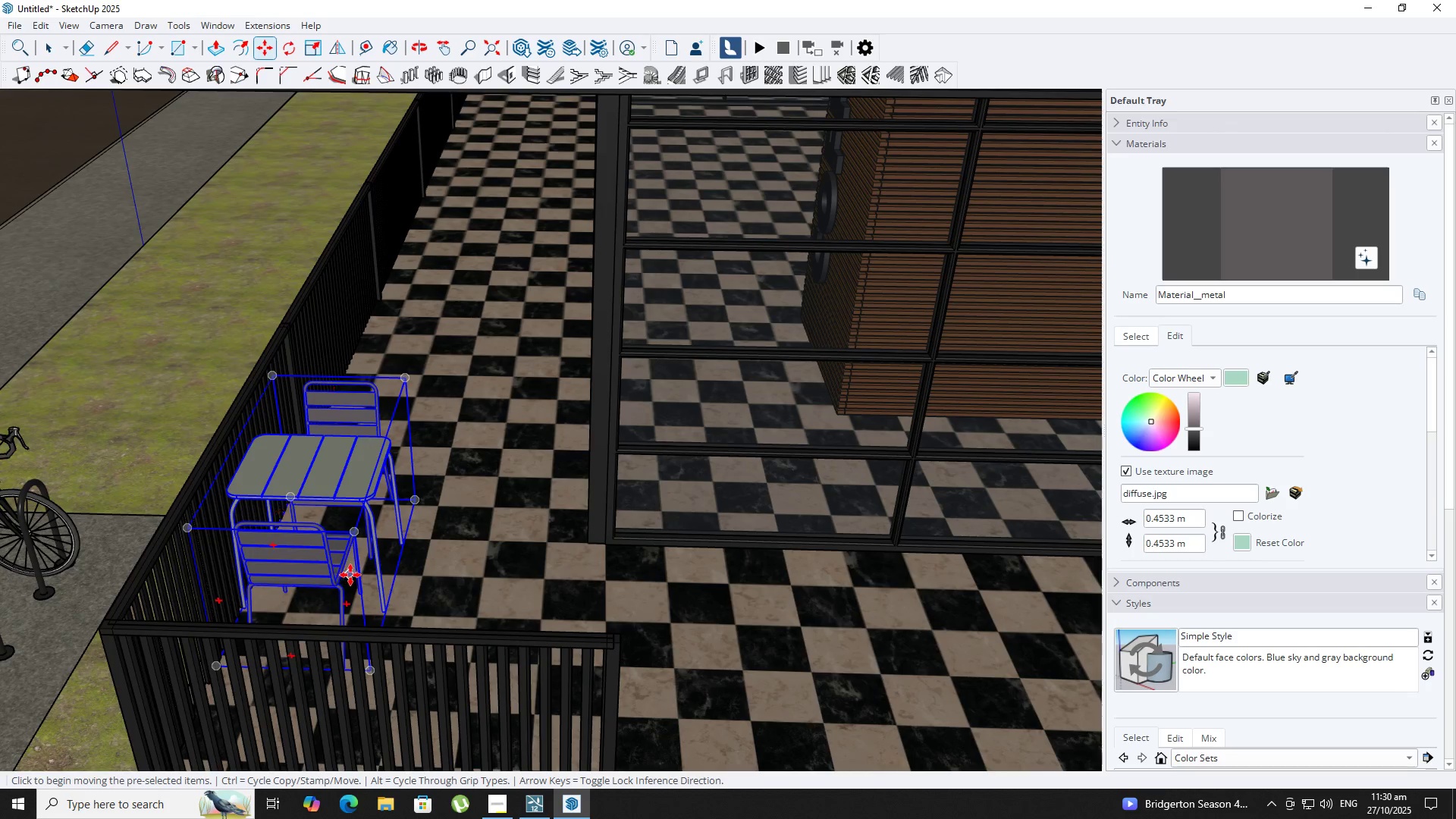 
scroll: coordinate [288, 519], scroll_direction: up, amount: 2.0
 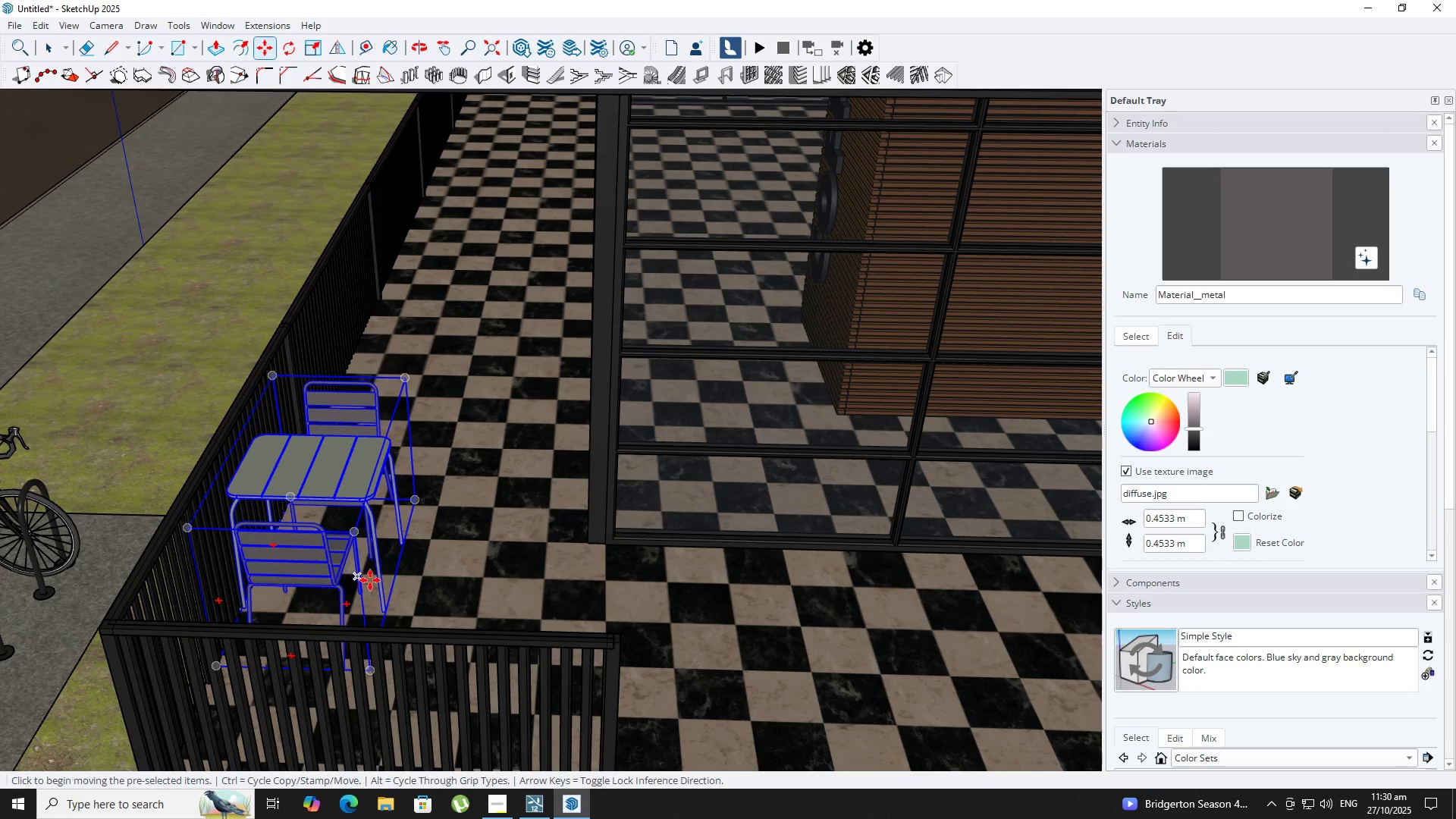 
key(Control+ControlLeft)
 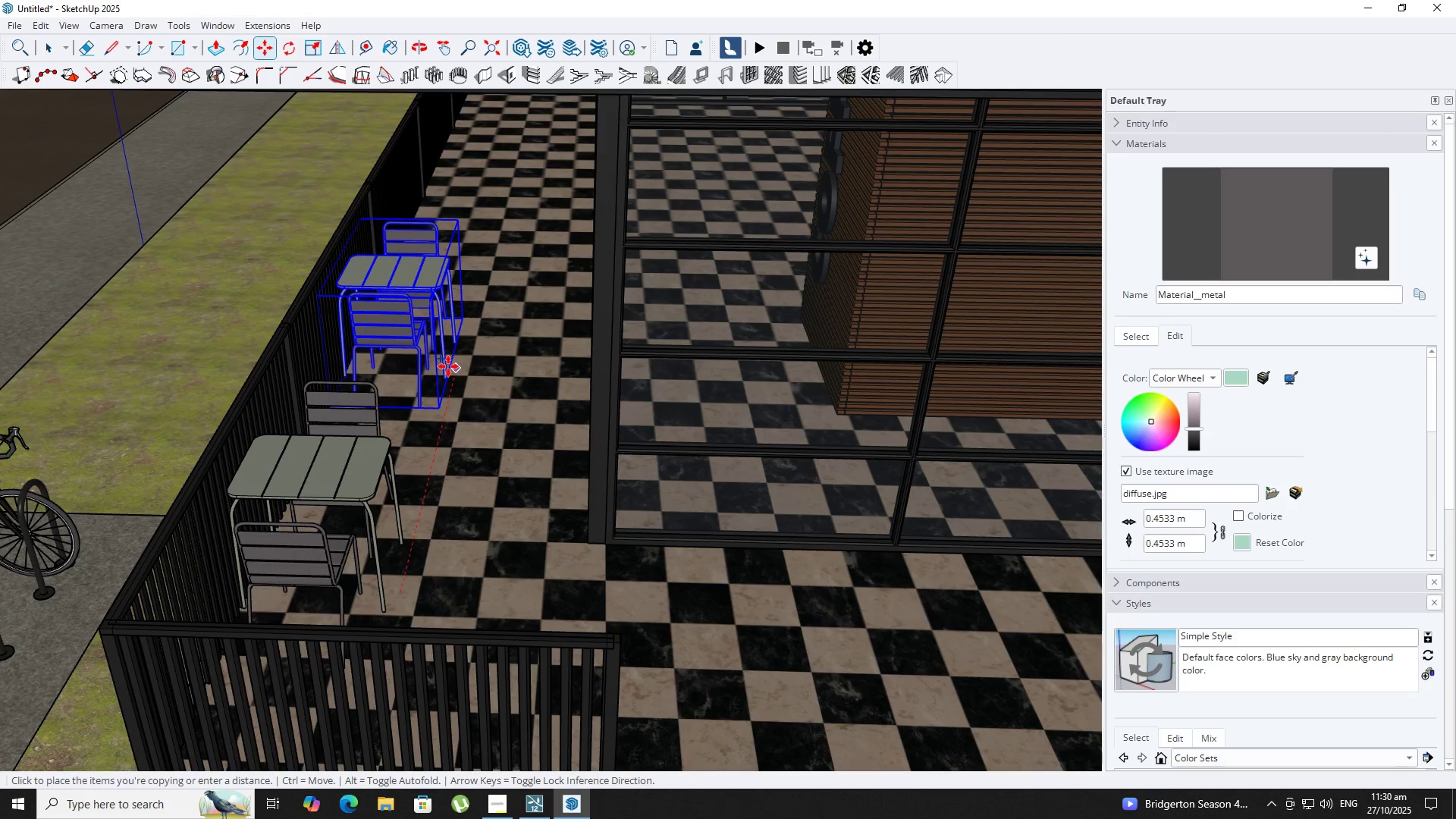 
left_click([448, 367])
 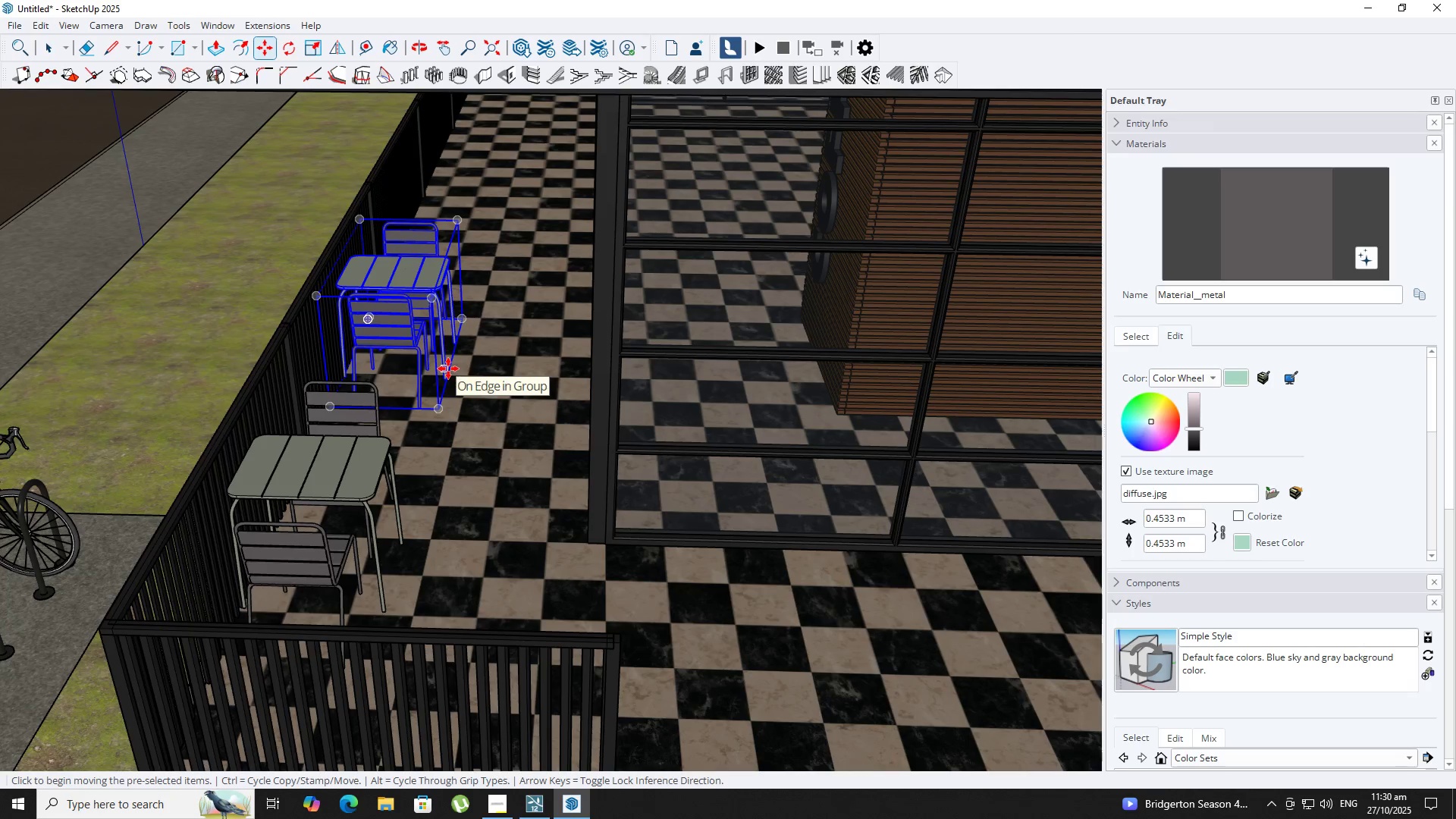 
key(NumpadMultiply)
 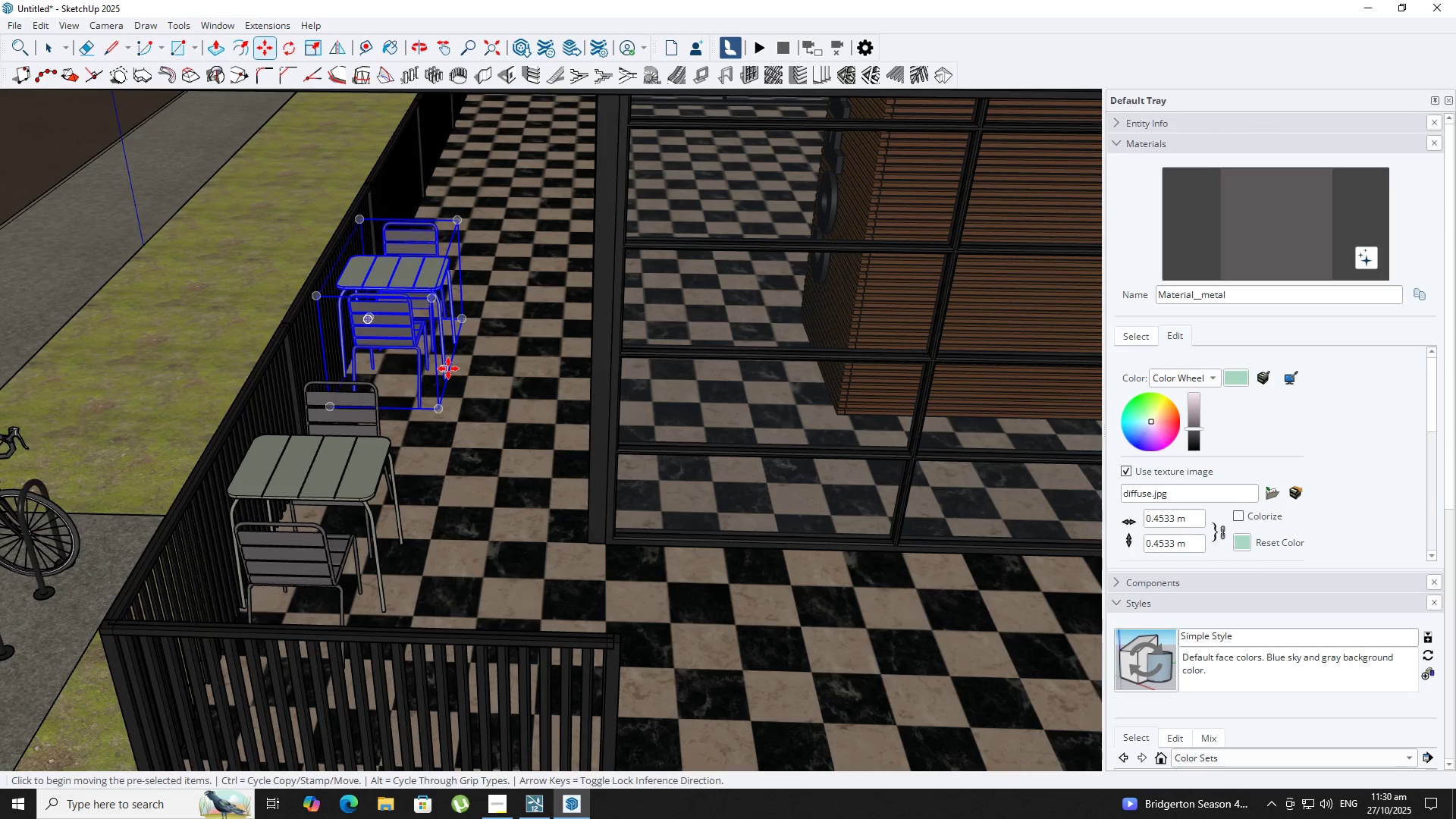 
key(Numpad6)
 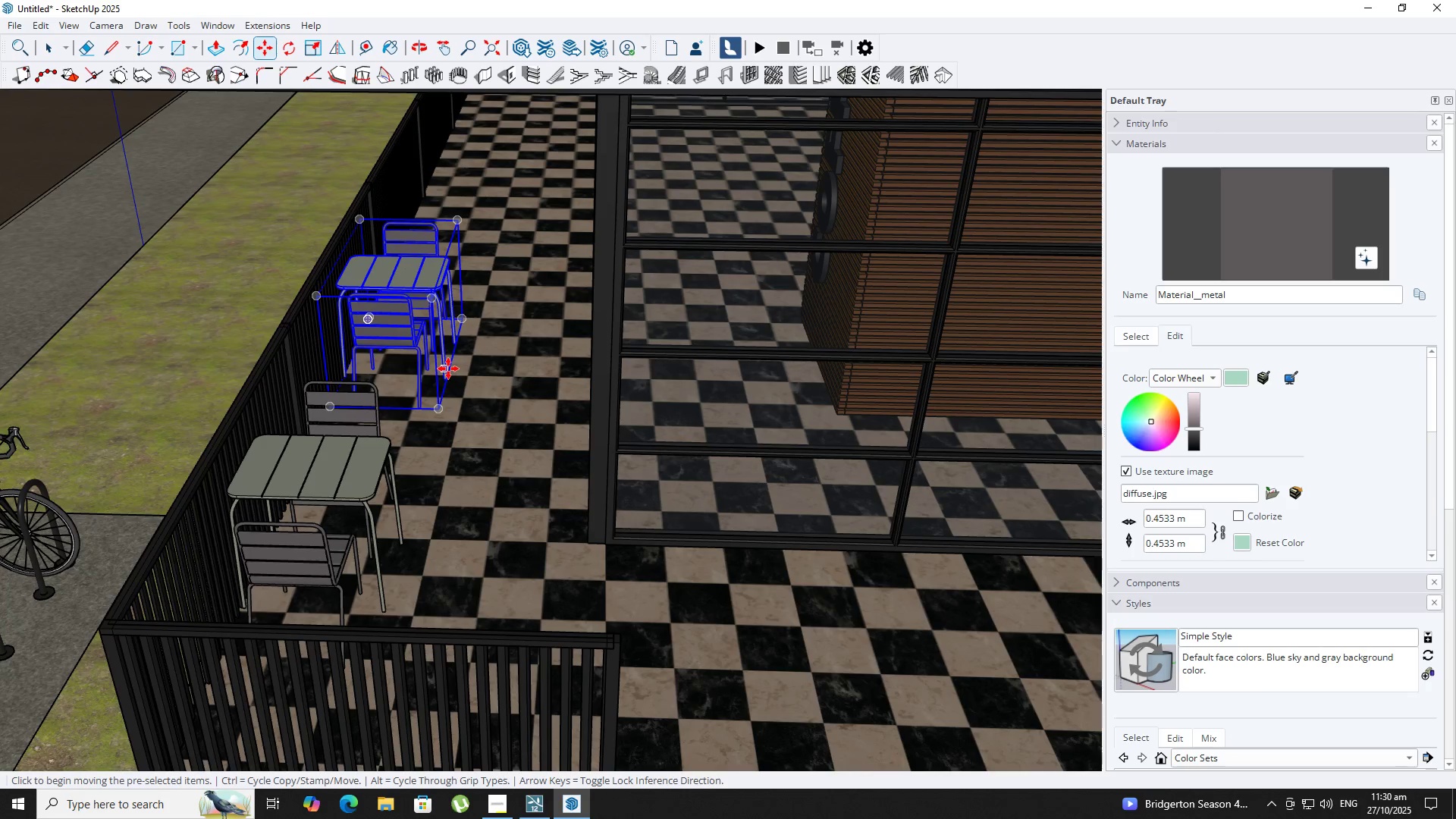 
key(NumpadEnter)
 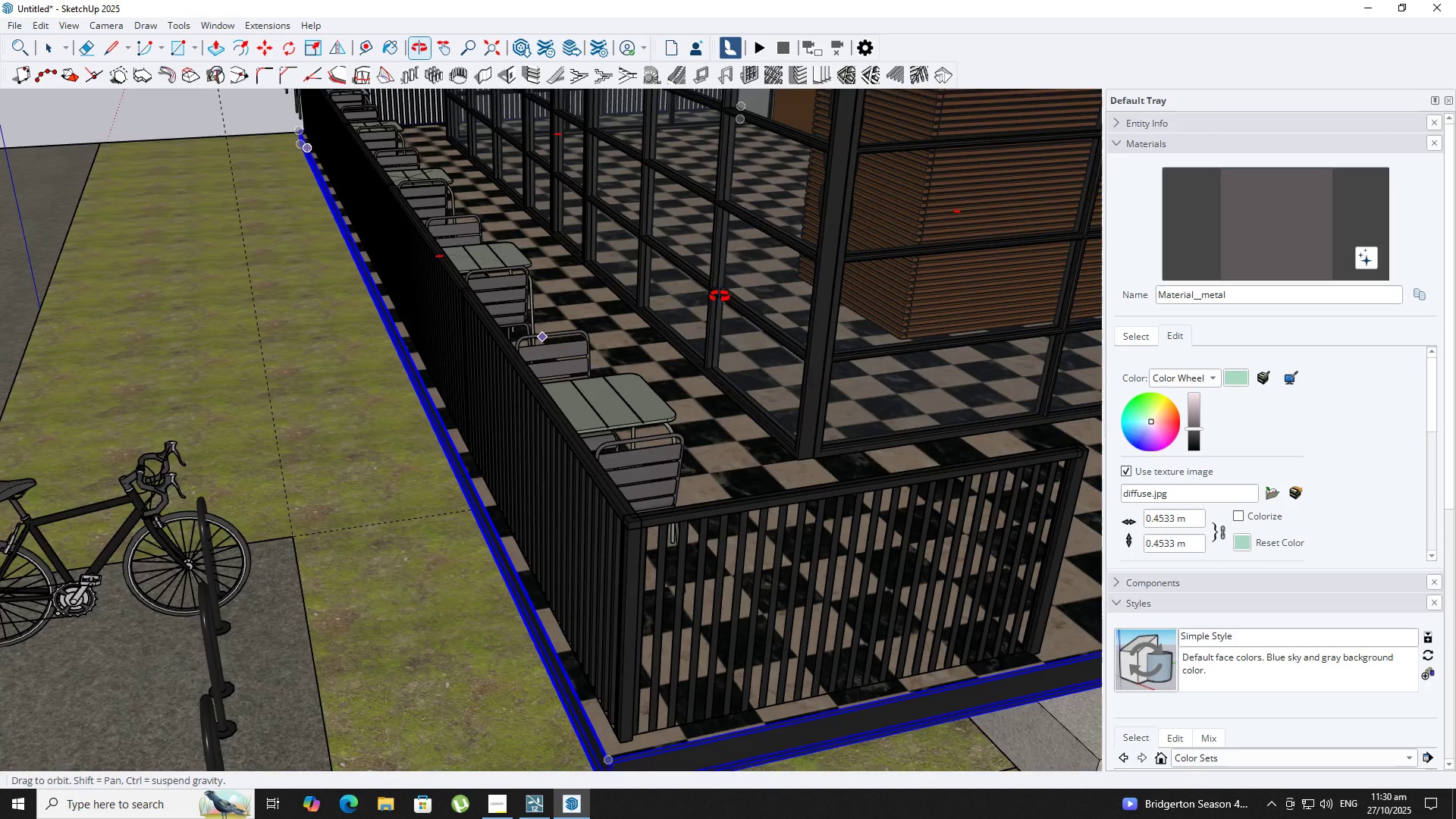 
hold_key(key=ShiftLeft, duration=0.32)
 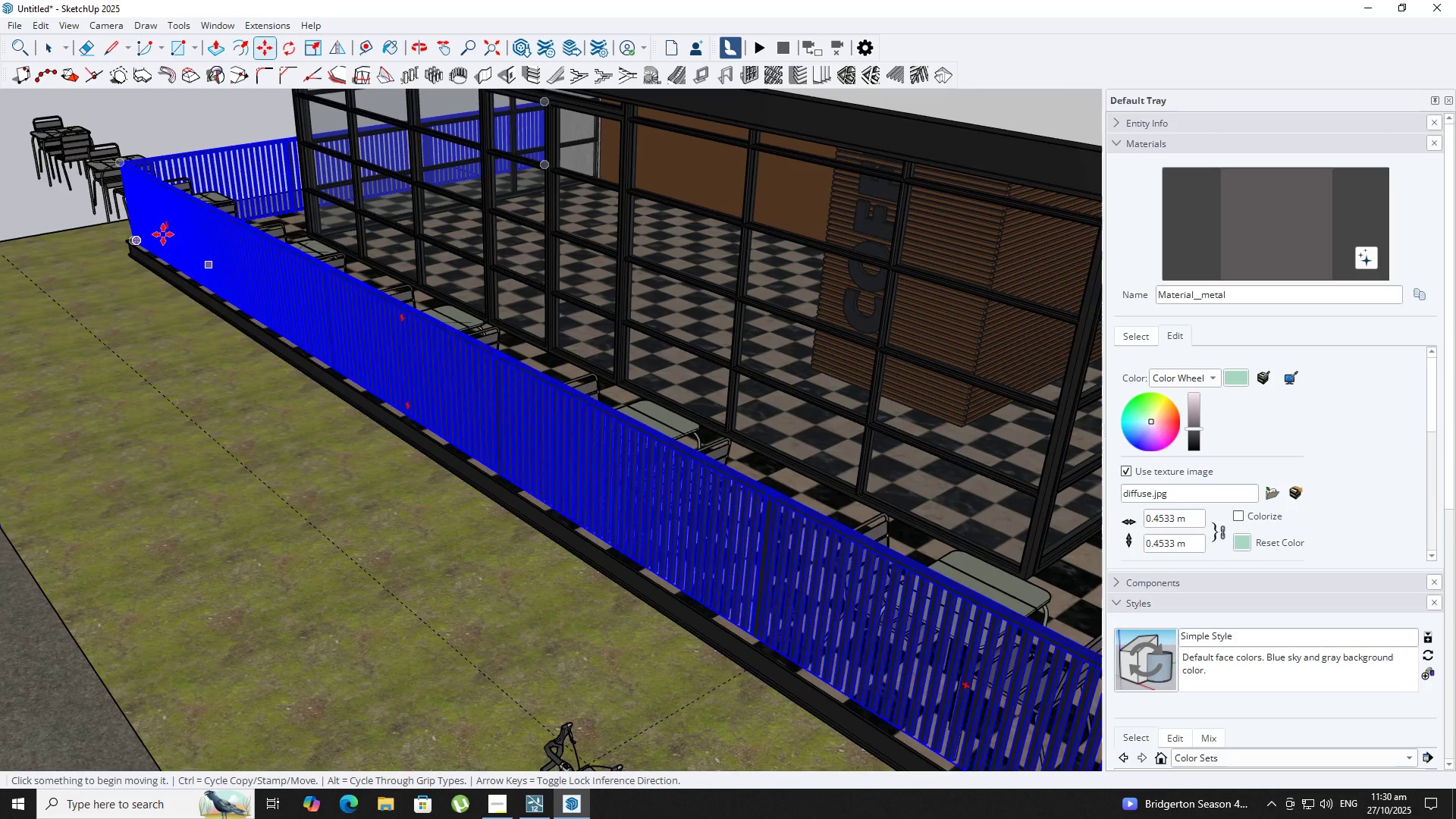 
hold_key(key=ShiftLeft, duration=0.36)
 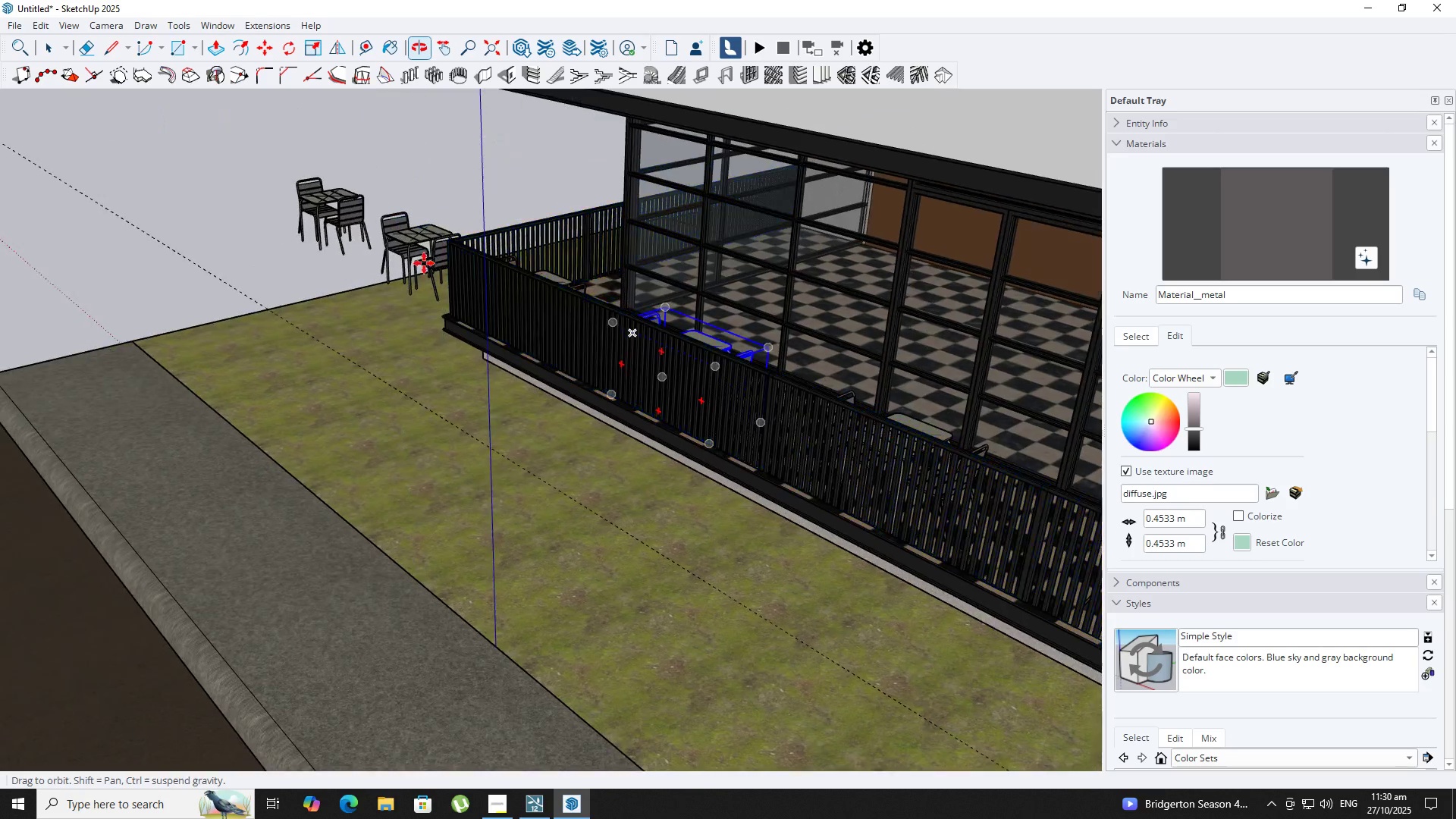 
key(Space)
 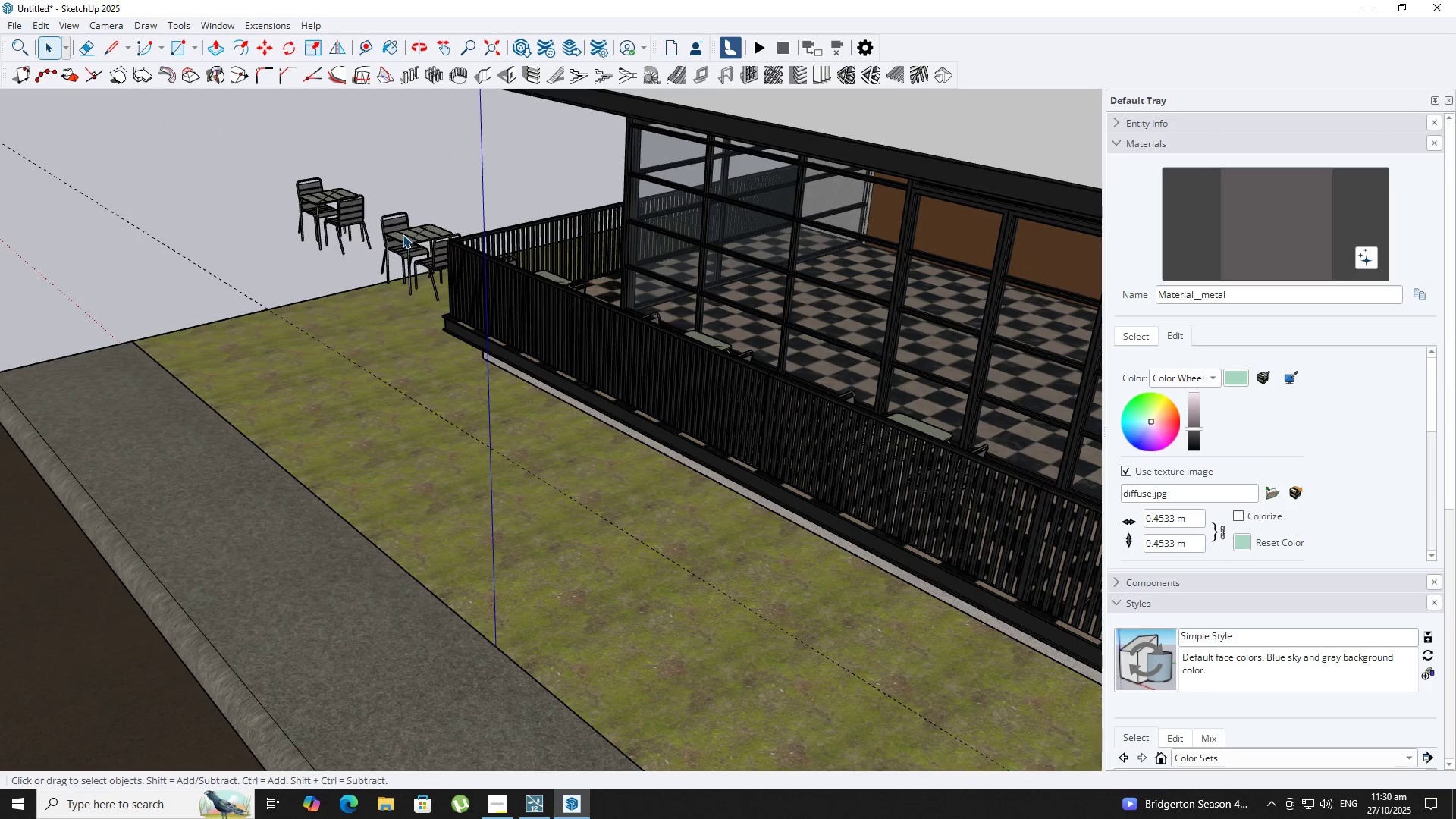 
key(Delete)
 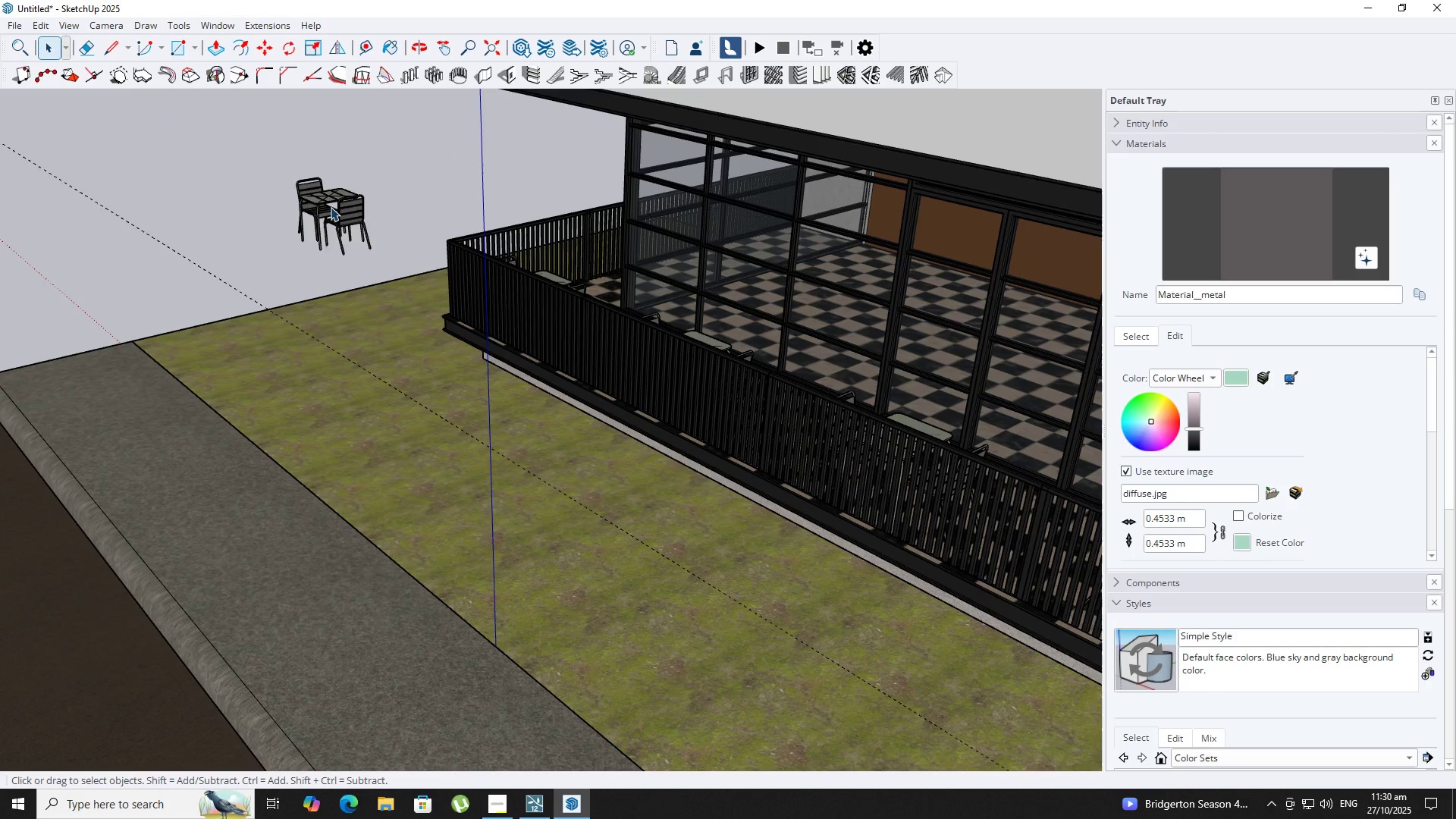 
left_click([331, 207])
 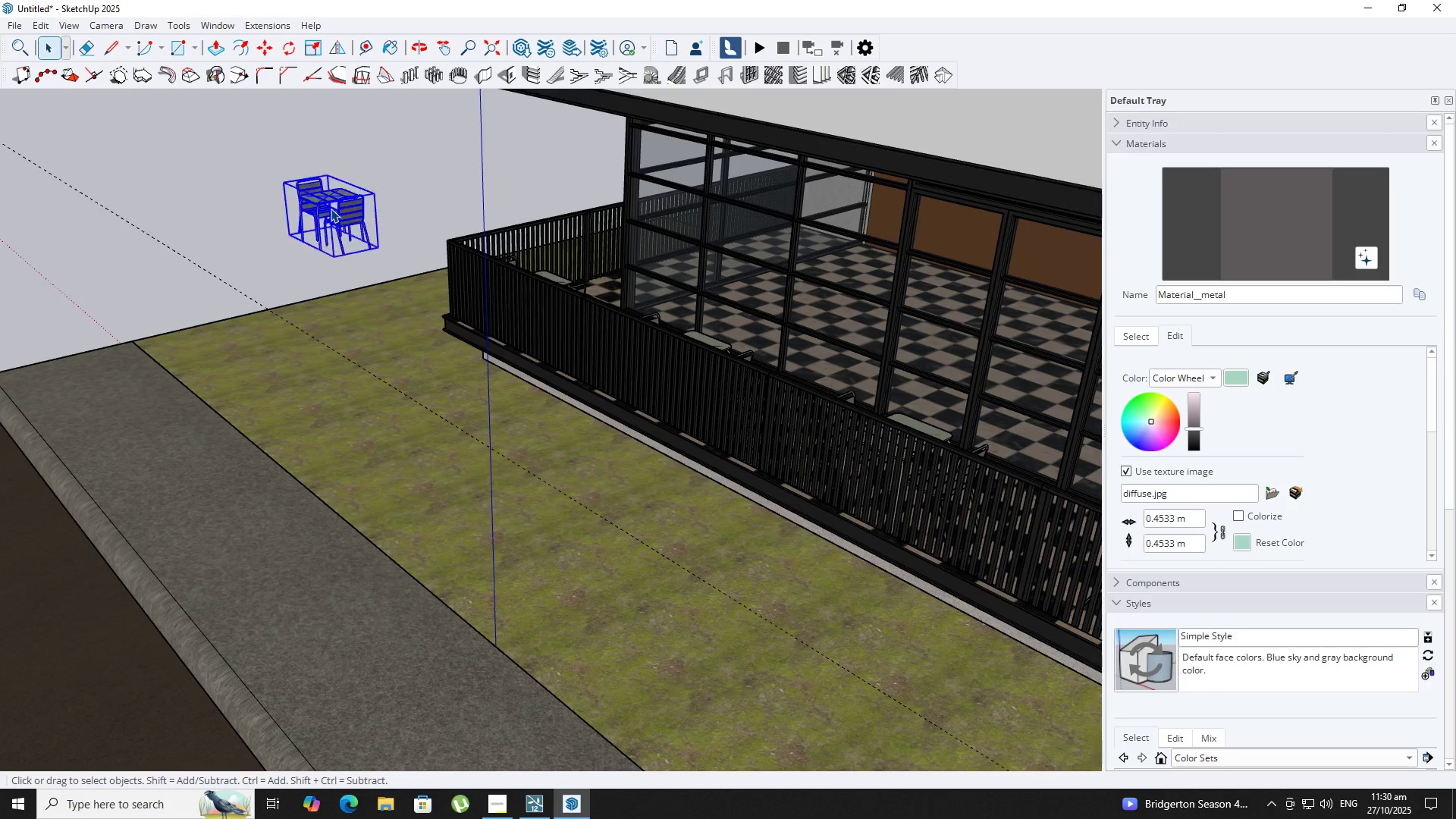 
key(Delete)
 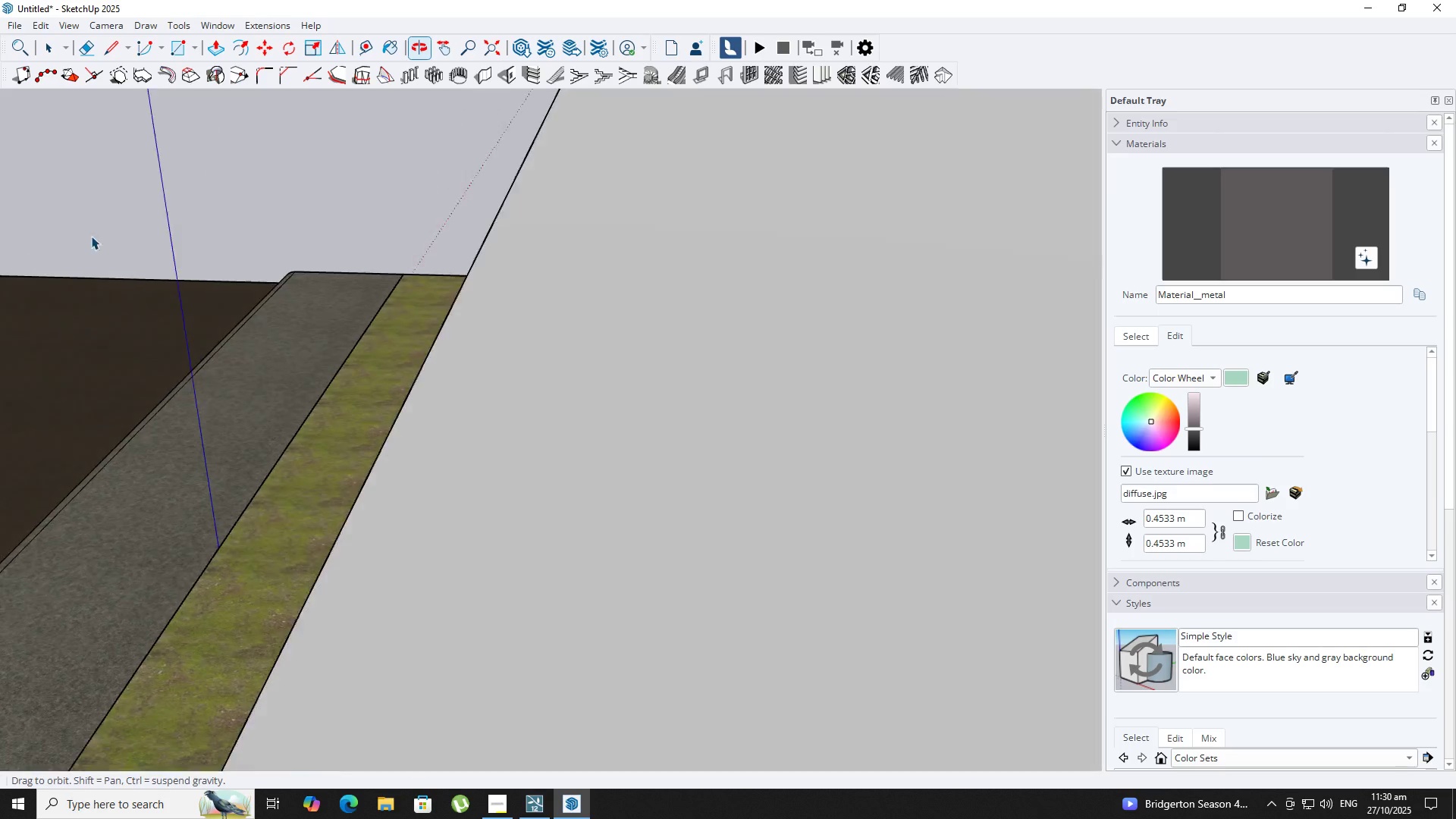 
hold_key(key=ShiftLeft, duration=0.7)
 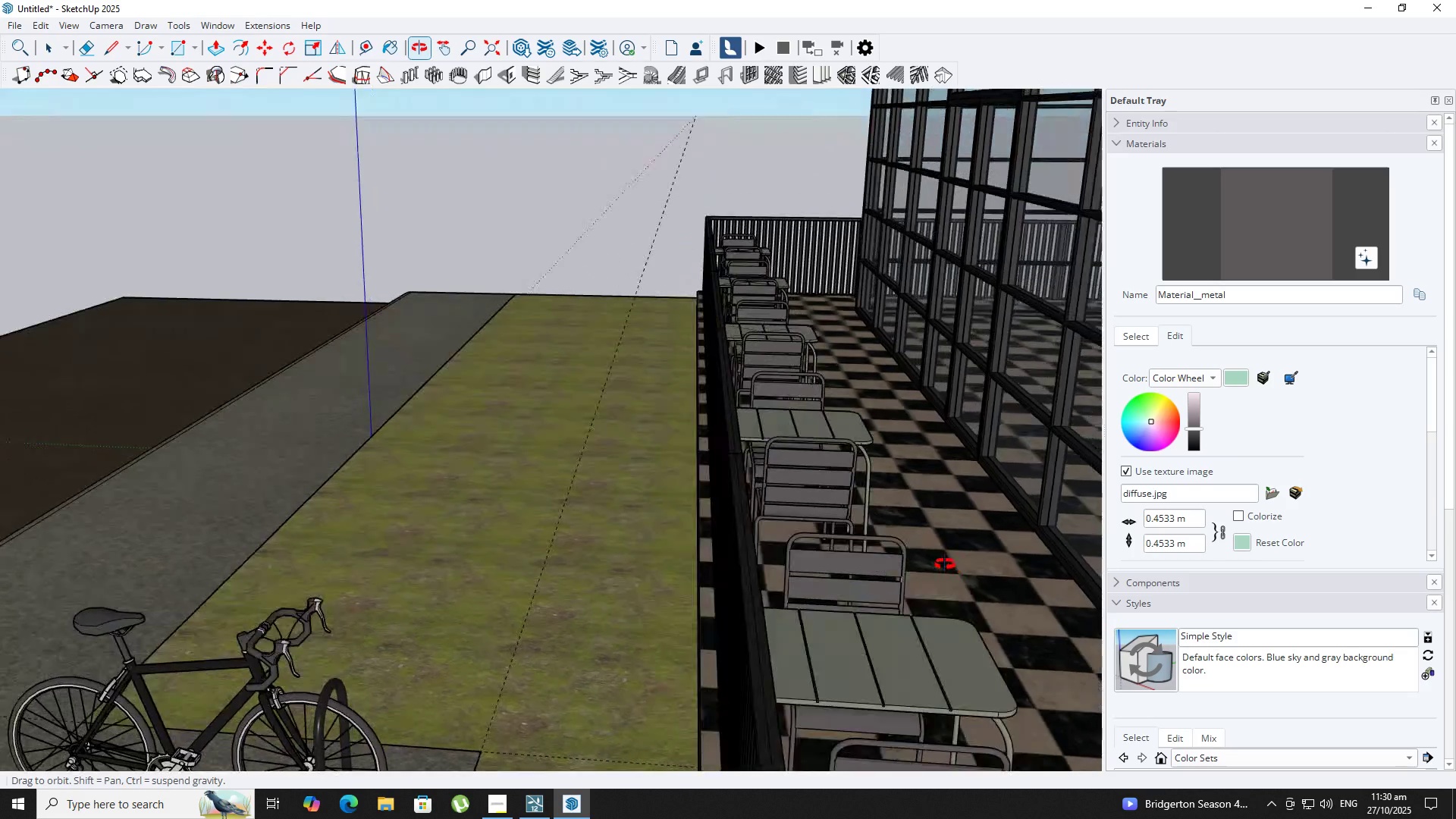 
scroll: coordinate [637, 107], scroll_direction: up, amount: 3.0
 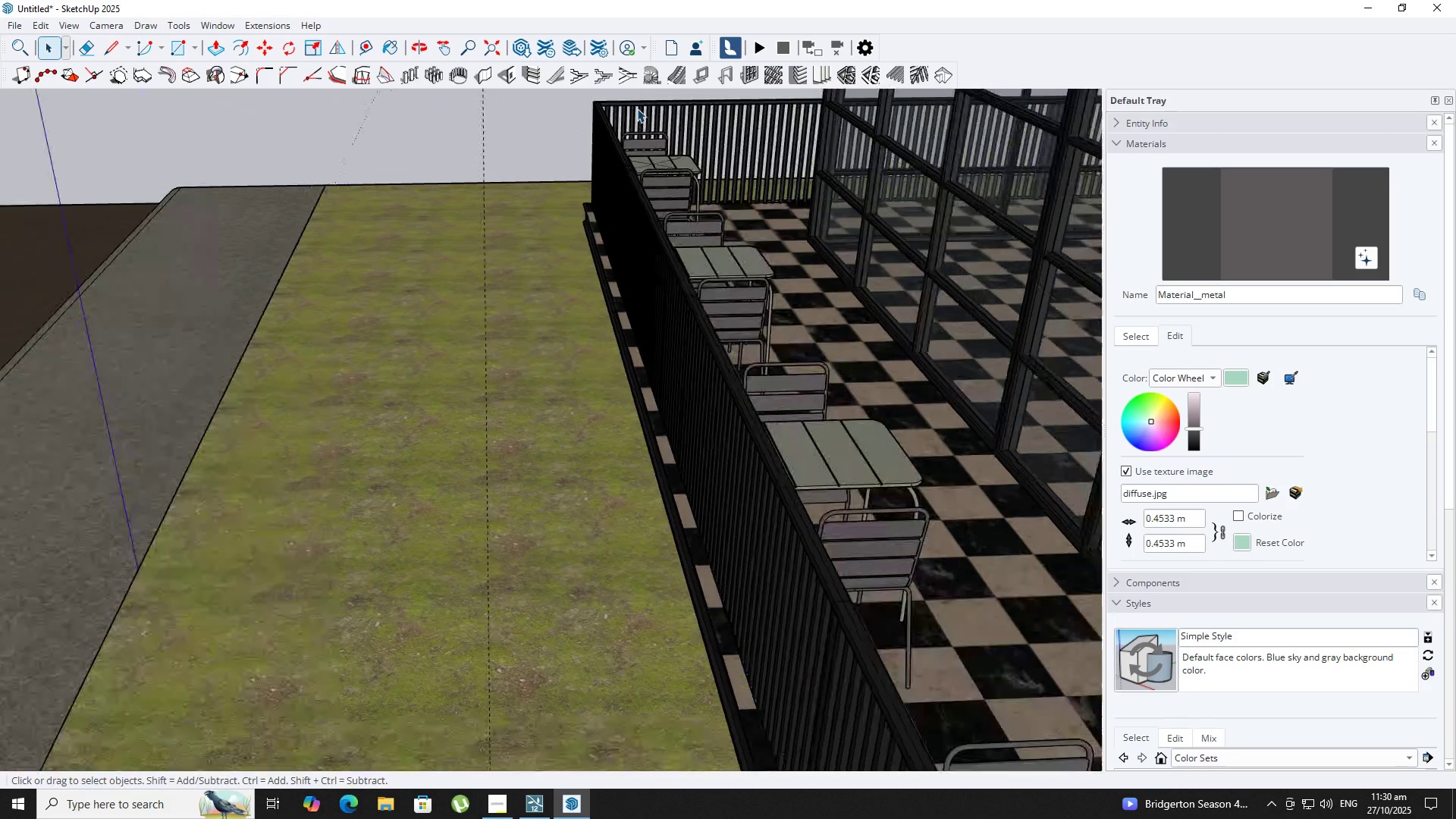 
hold_key(key=ShiftLeft, duration=0.35)
 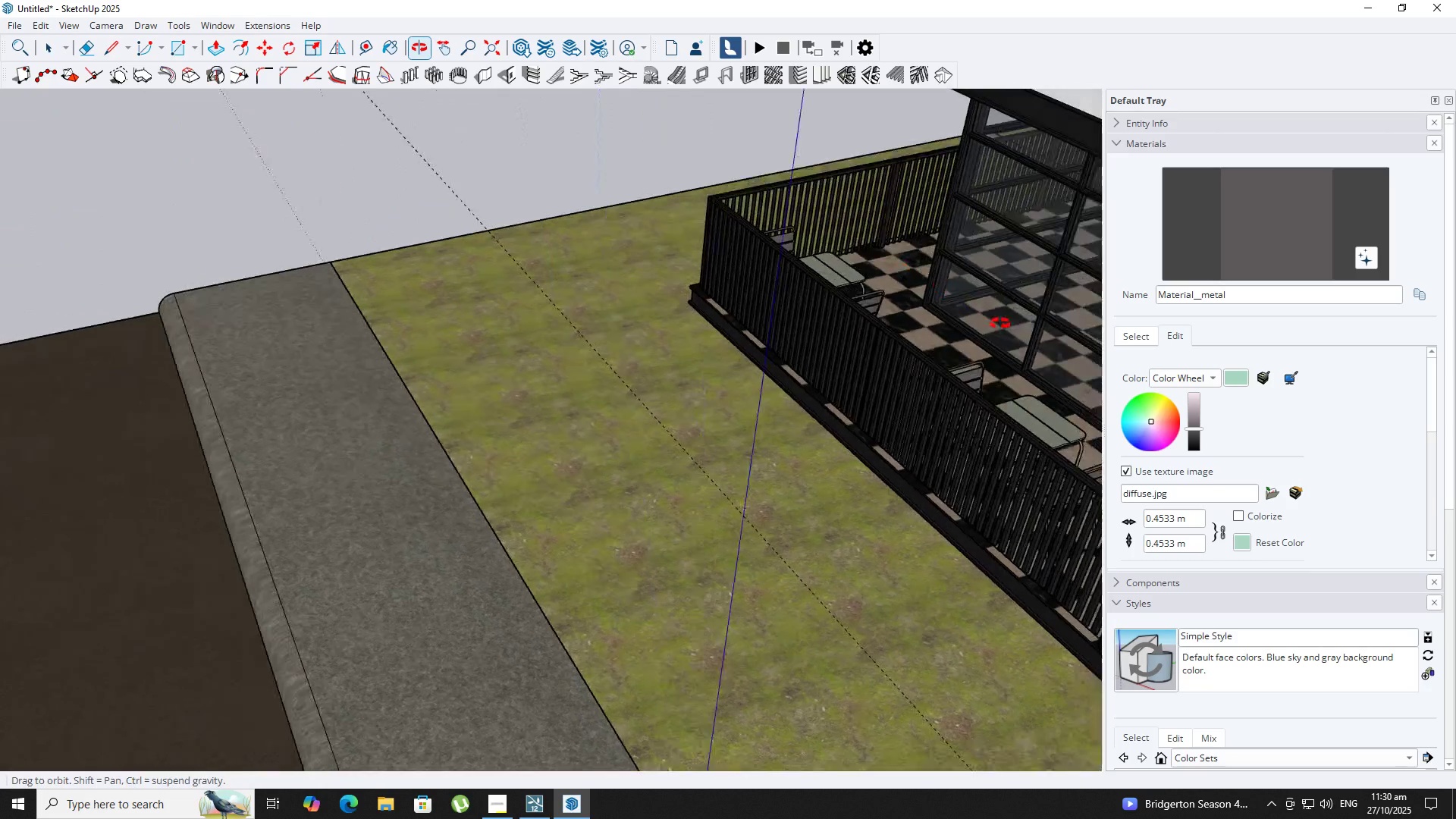 
hold_key(key=ShiftLeft, duration=0.34)
scroll: coordinate [595, 313], scroll_direction: down, amount: 4.0
 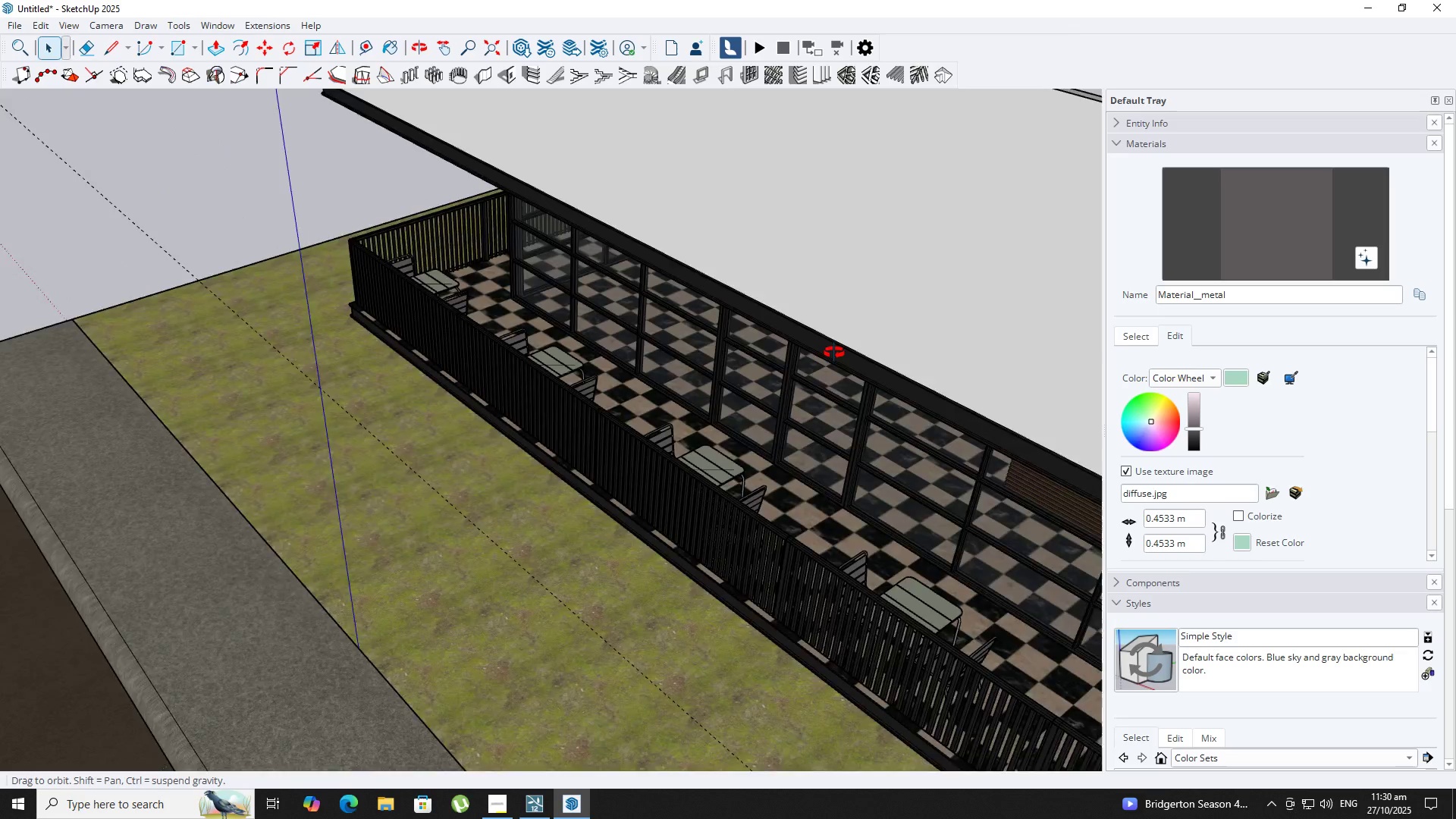 
hold_key(key=ShiftLeft, duration=0.34)
scroll: coordinate [258, 196], scroll_direction: down, amount: 3.0
 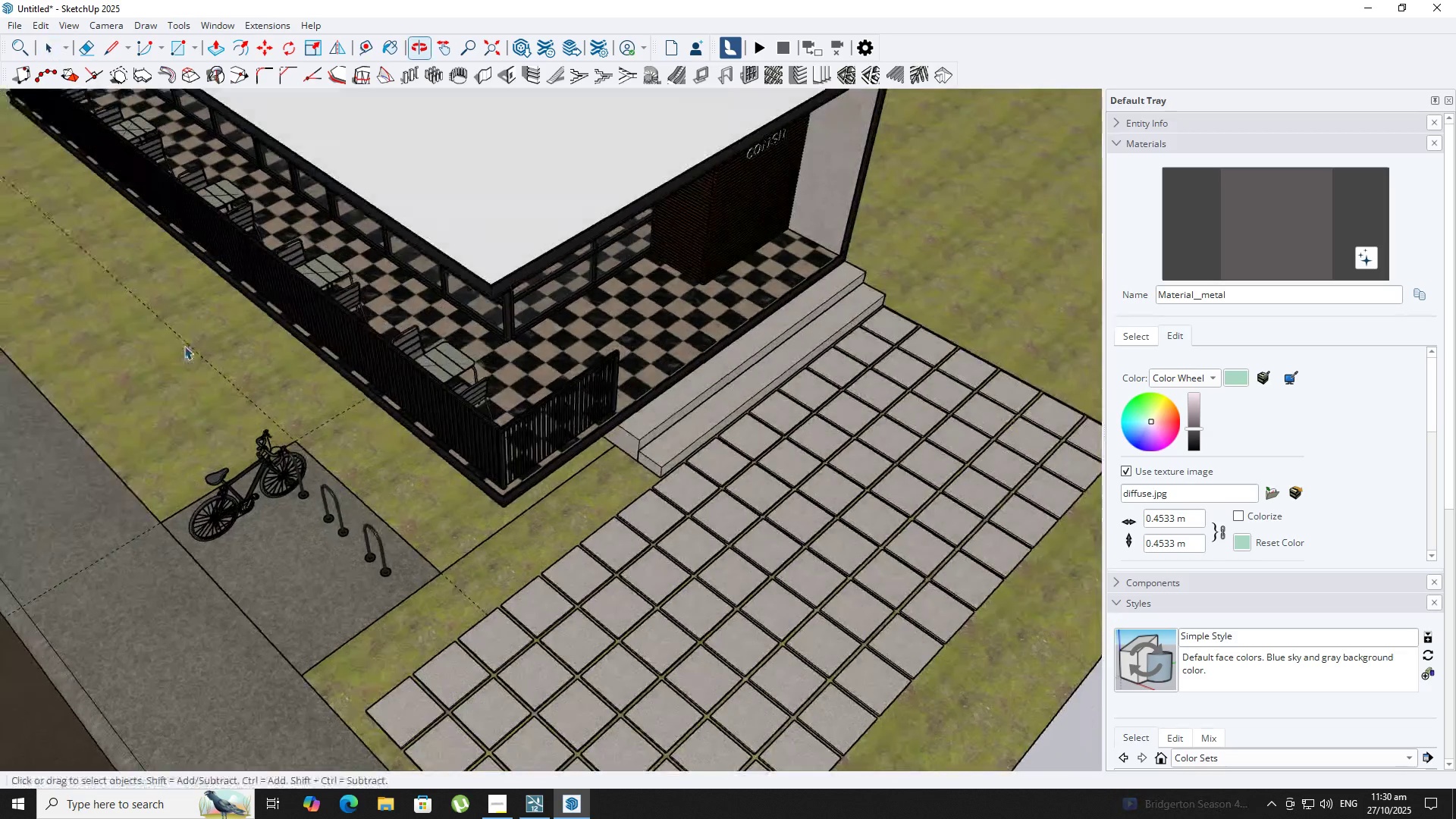 
scroll: coordinate [426, 372], scroll_direction: up, amount: 1.0
 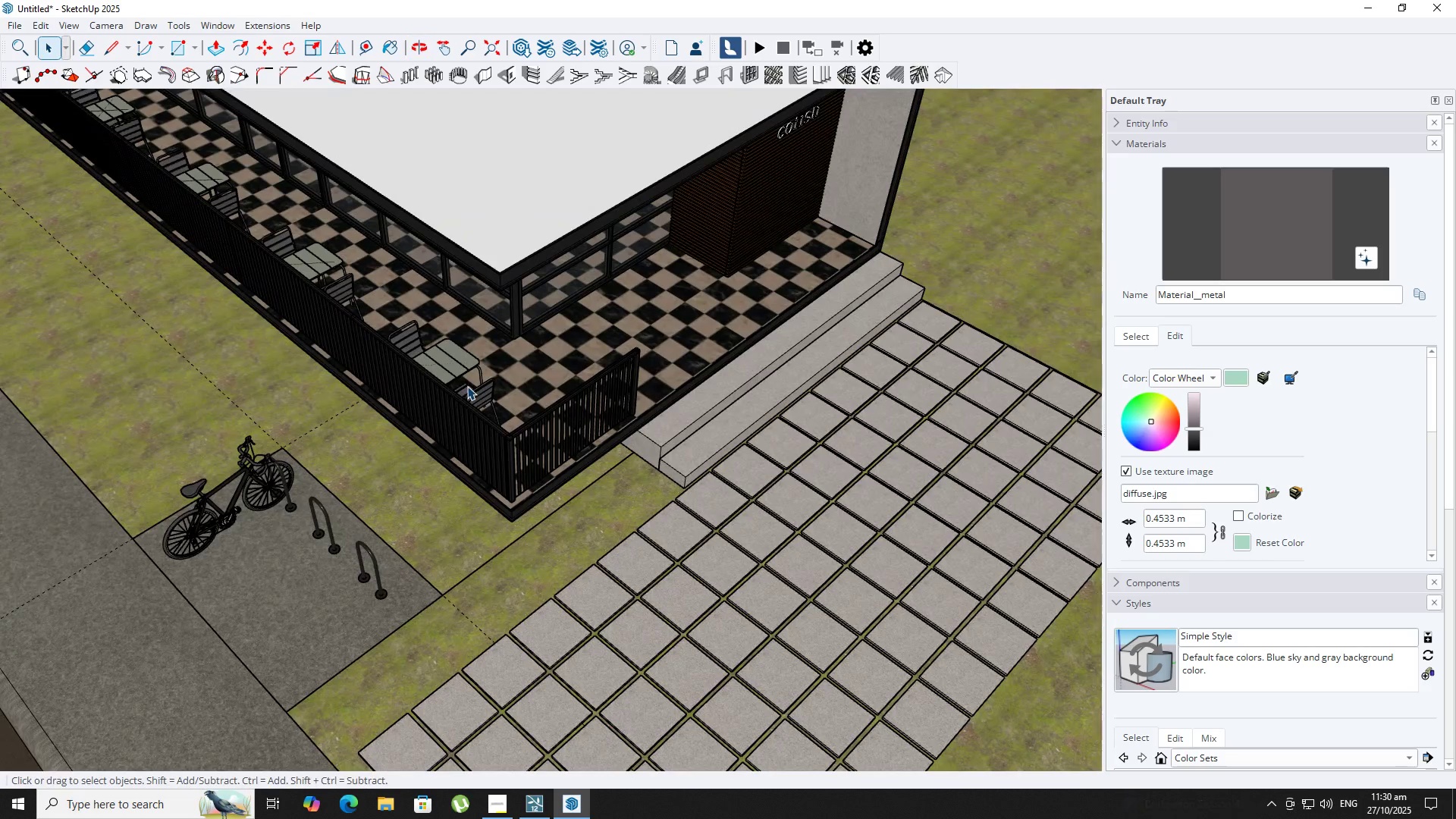 
left_click([467, 386])
 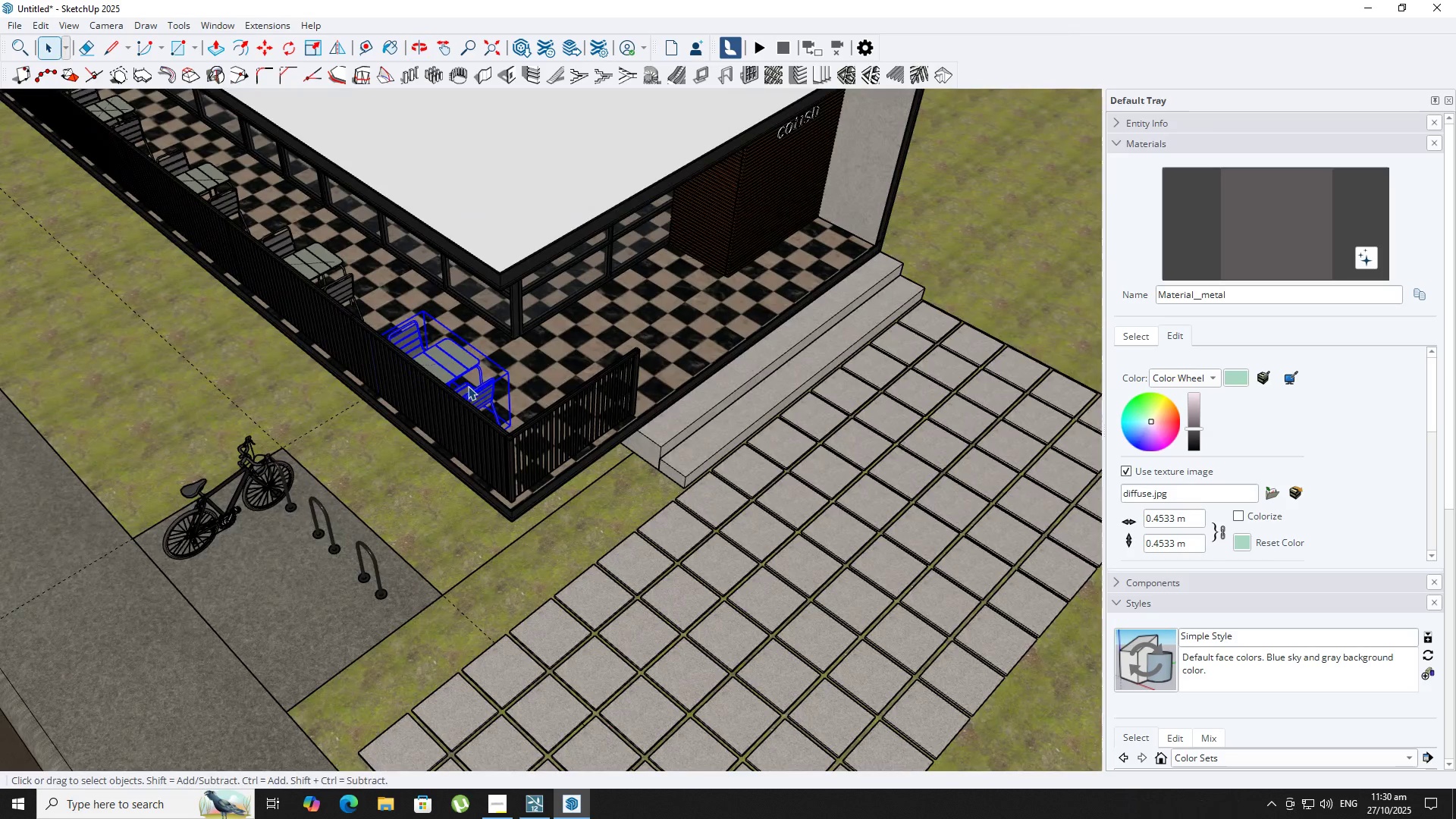 
key(Comma)
 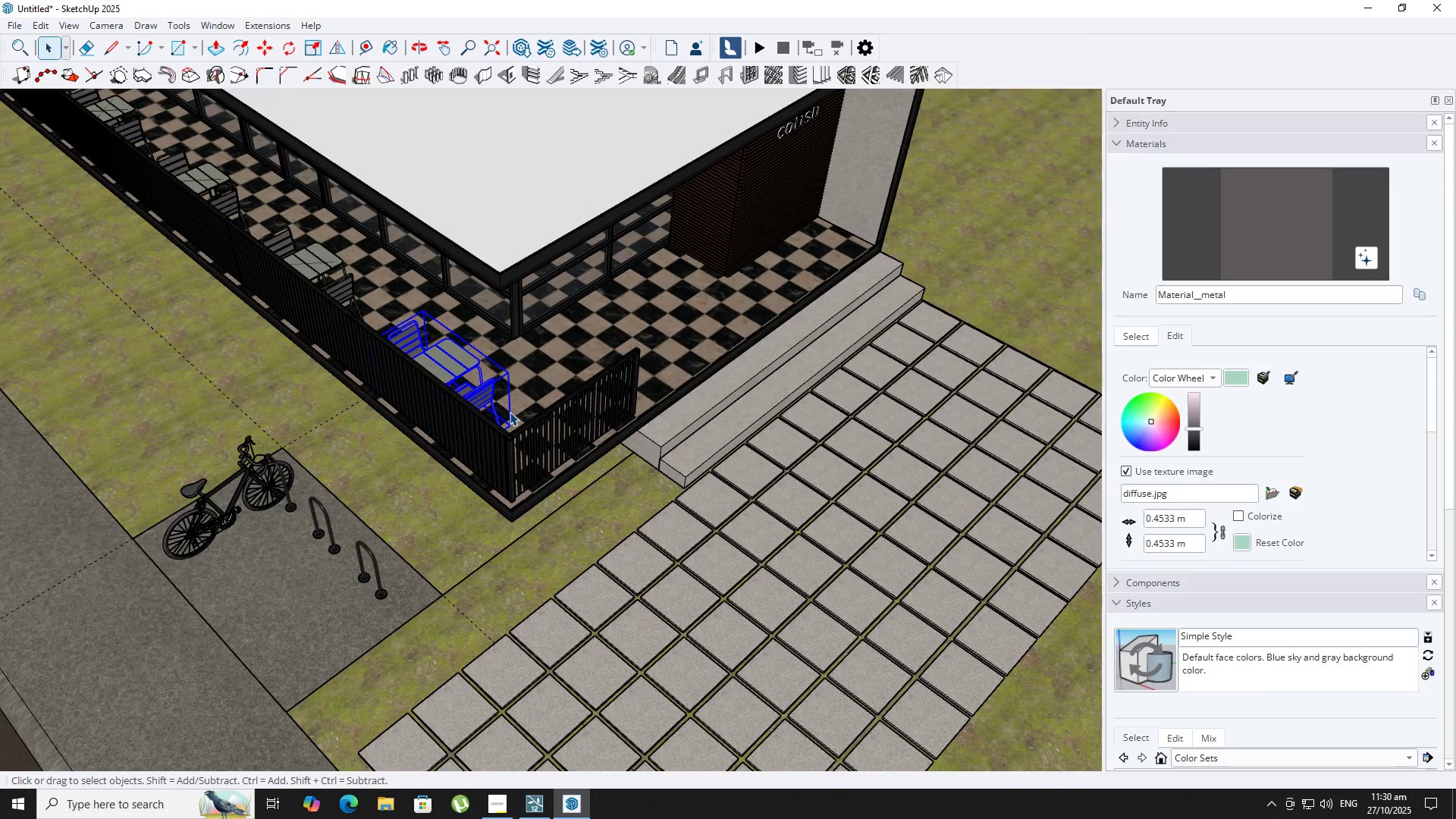 
key(M)
 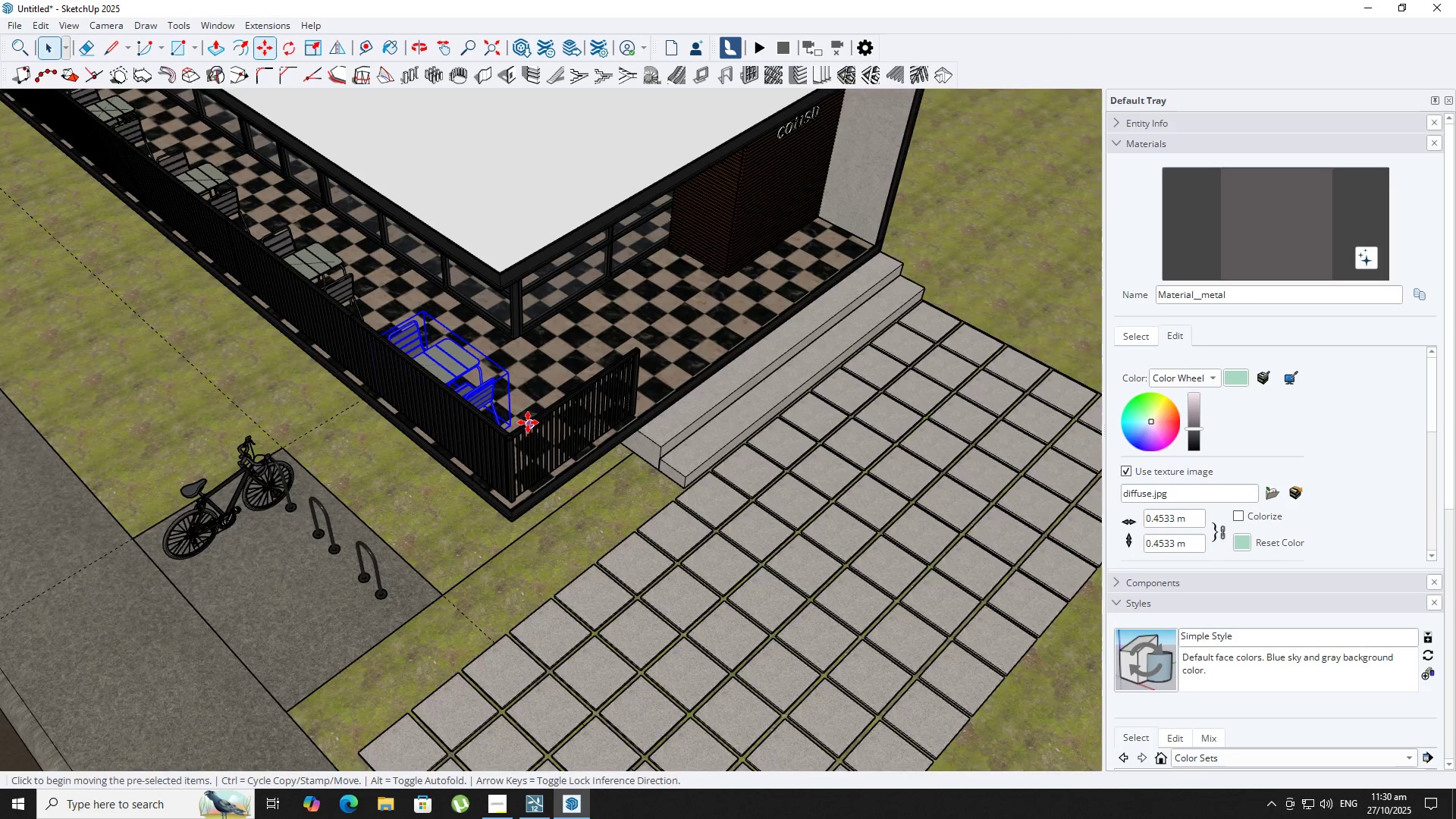 
scroll: coordinate [528, 422], scroll_direction: up, amount: 2.0
 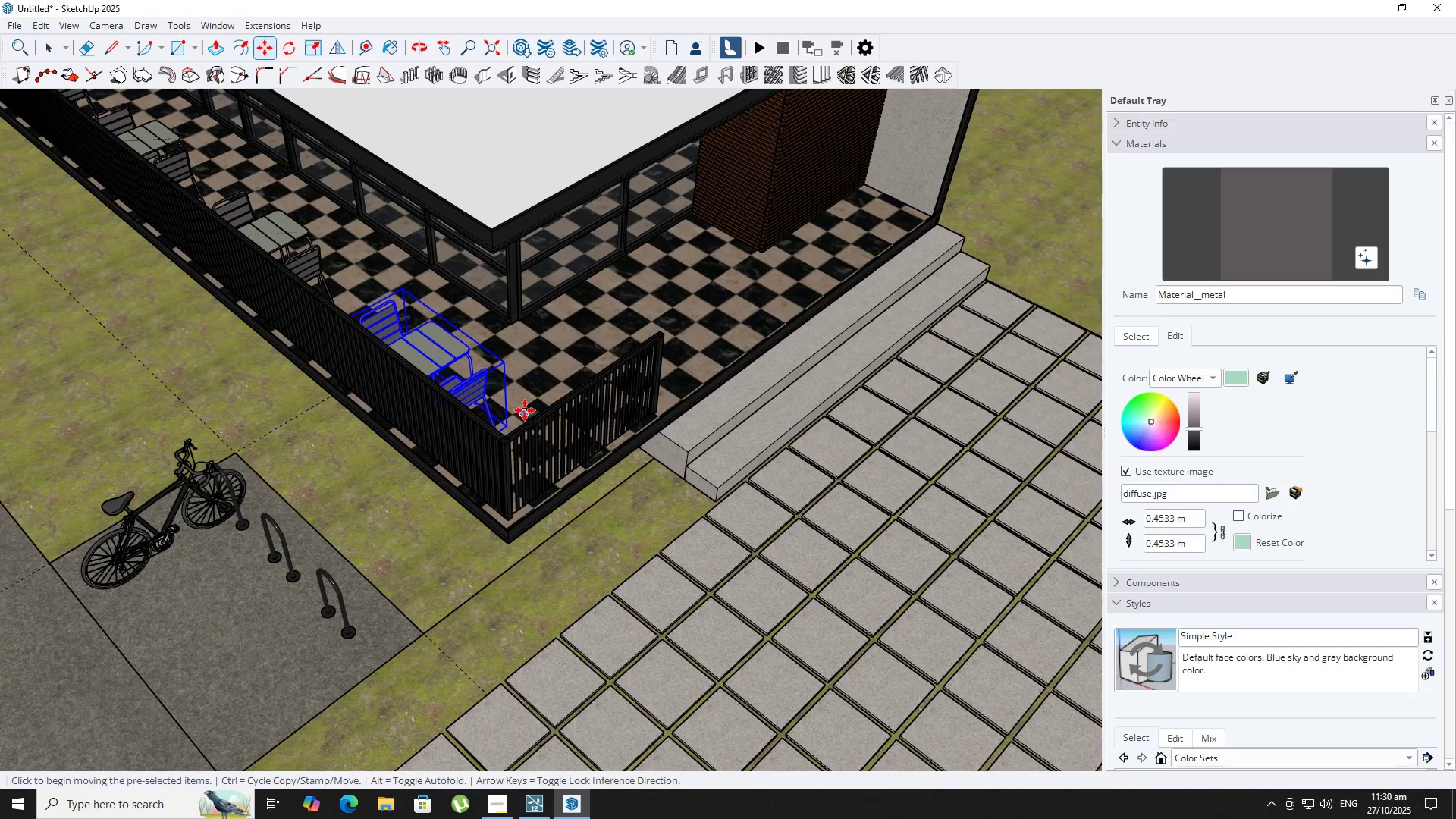 
key(Control+ControlLeft)
 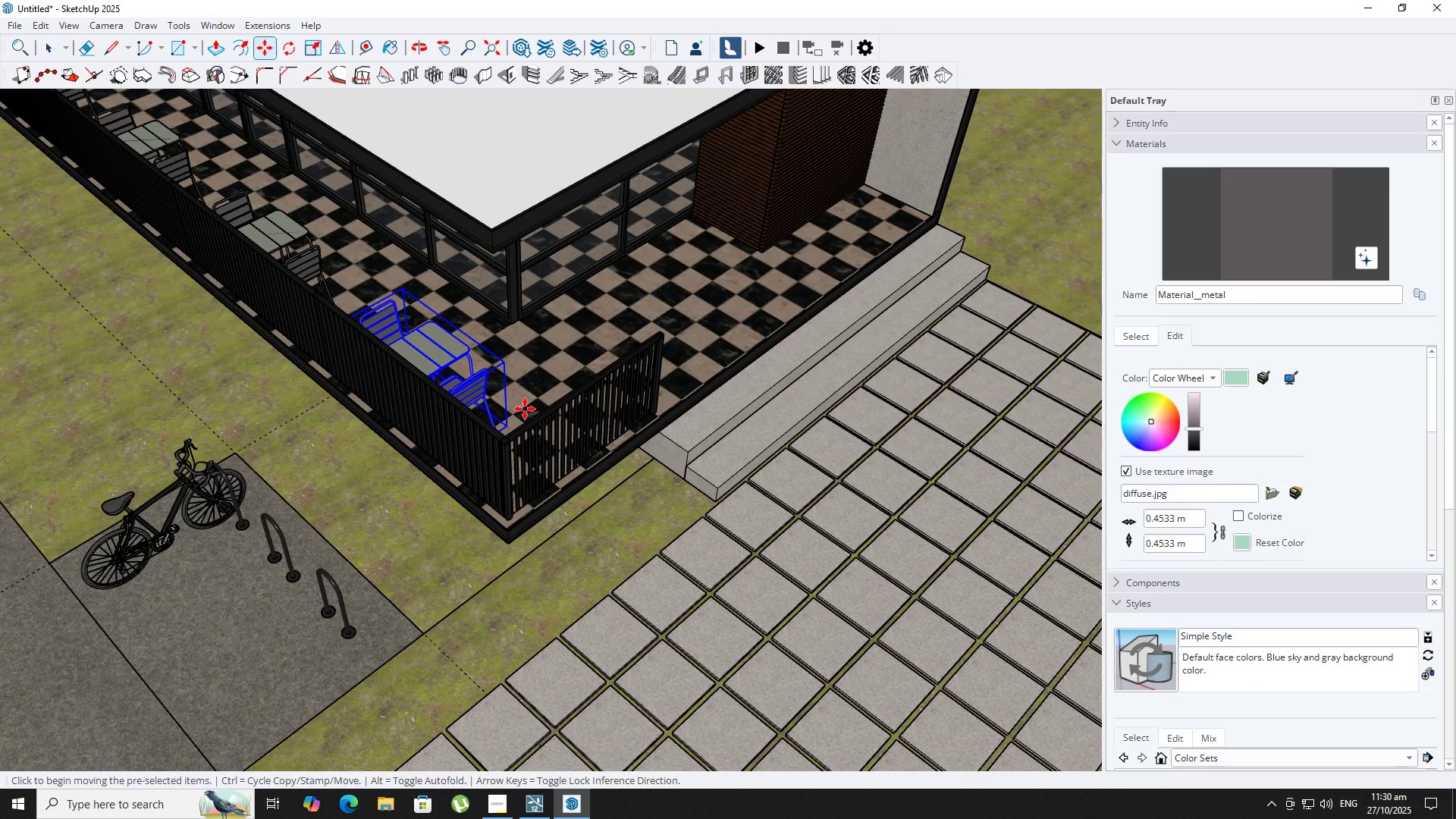 
left_click([525, 409])
 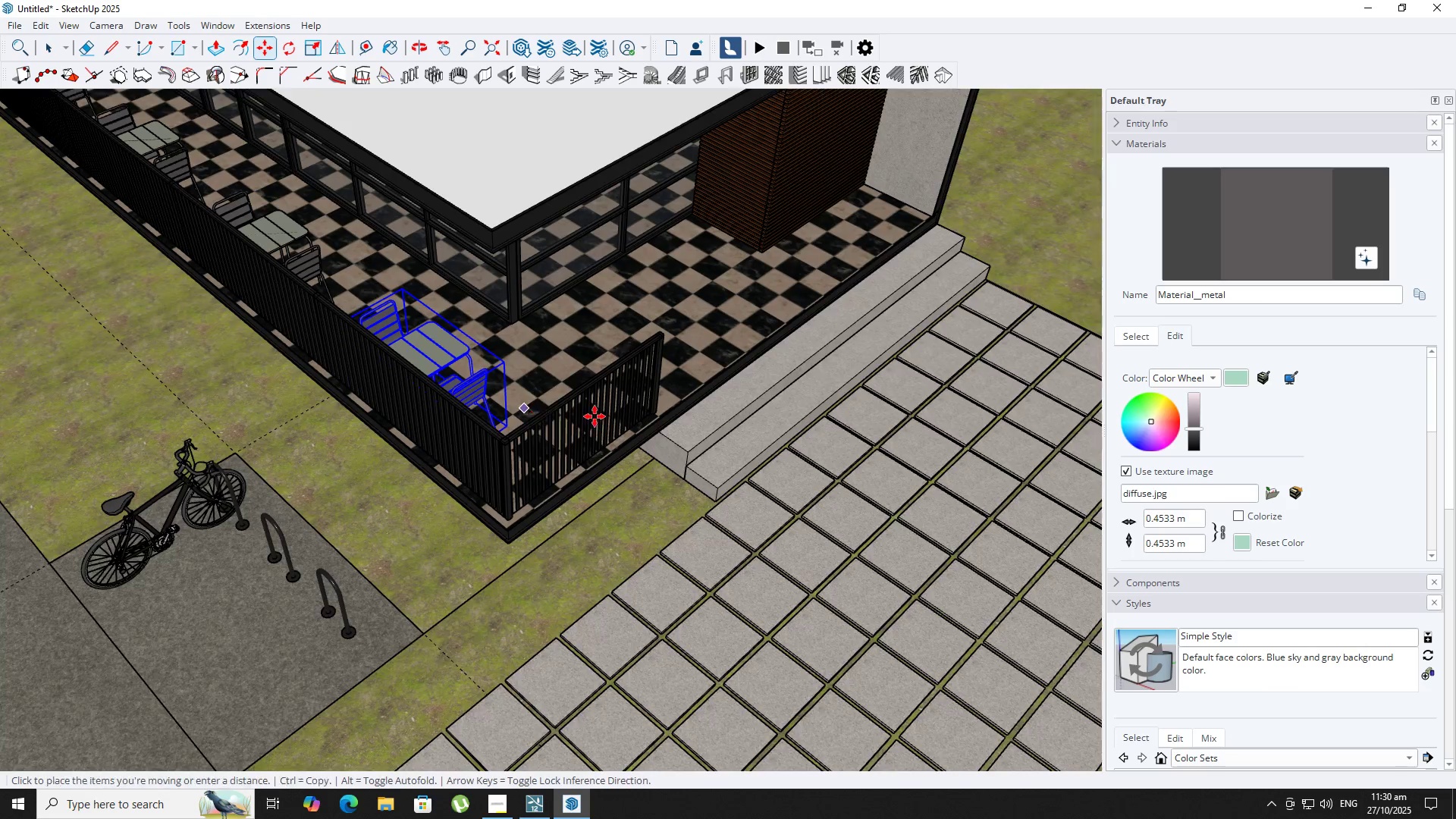 
scroll: coordinate [27, 189], scroll_direction: down, amount: 2.0
 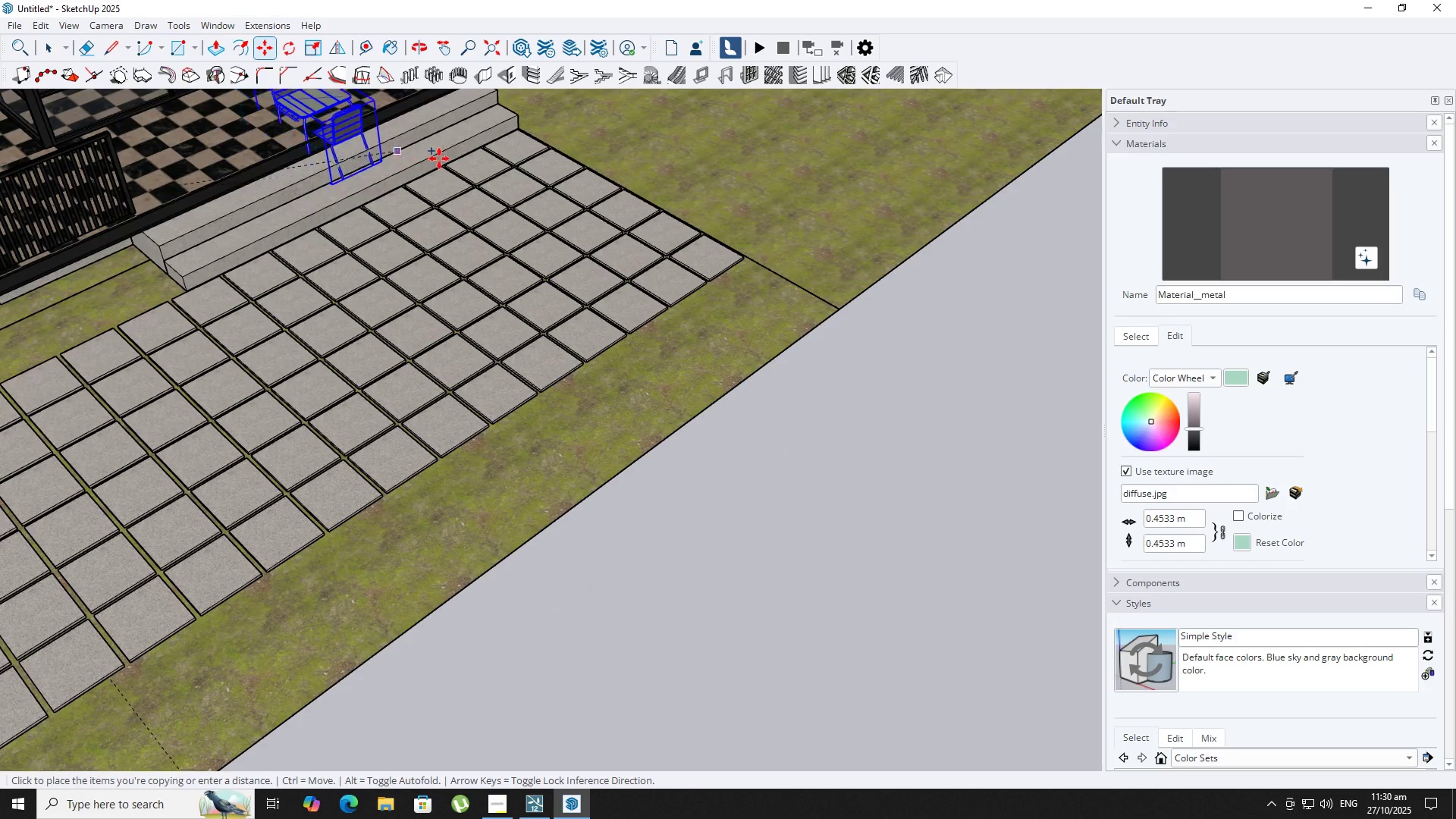 
key(Shift+ShiftLeft)
 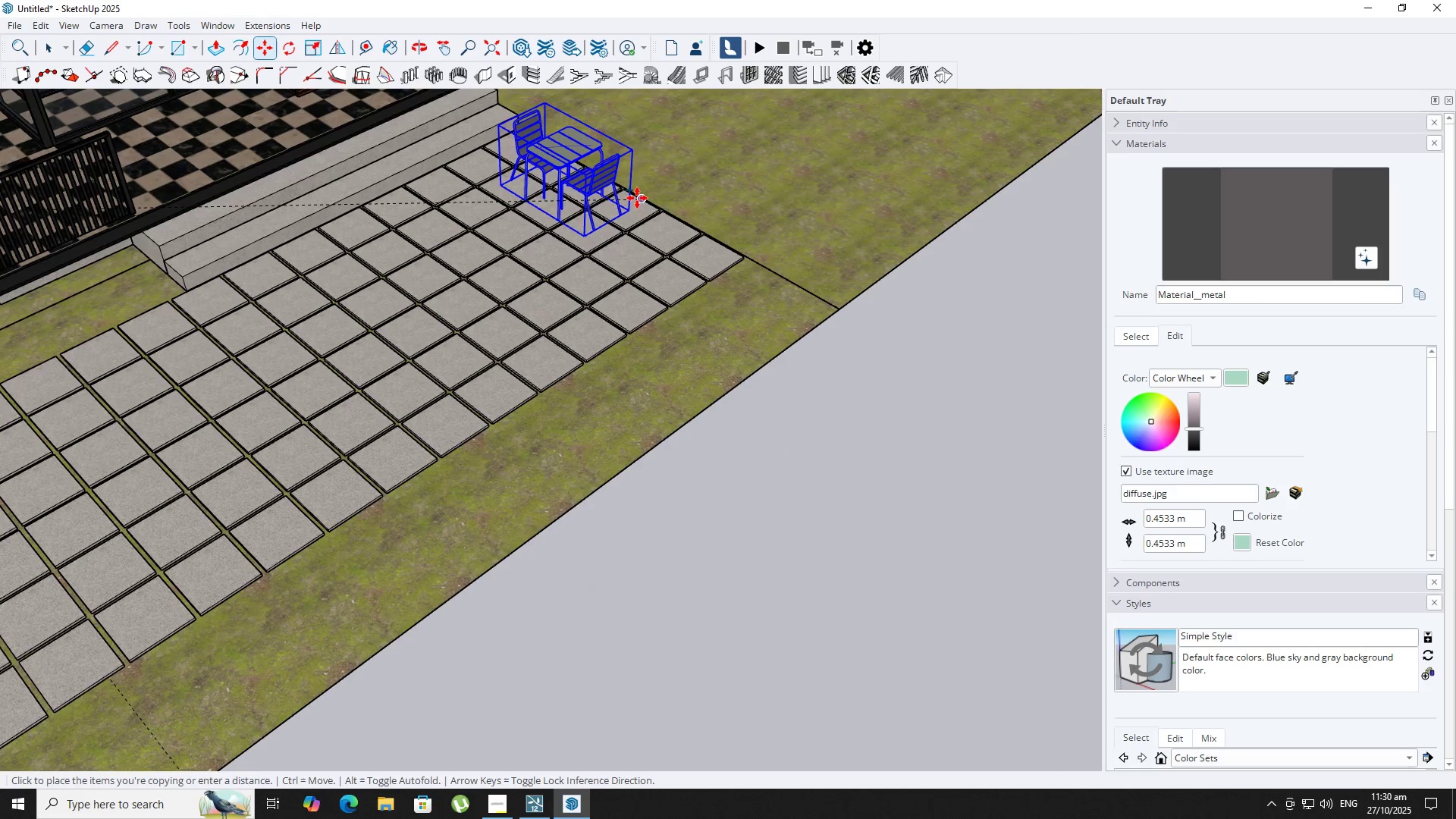 
left_click([637, 199])
 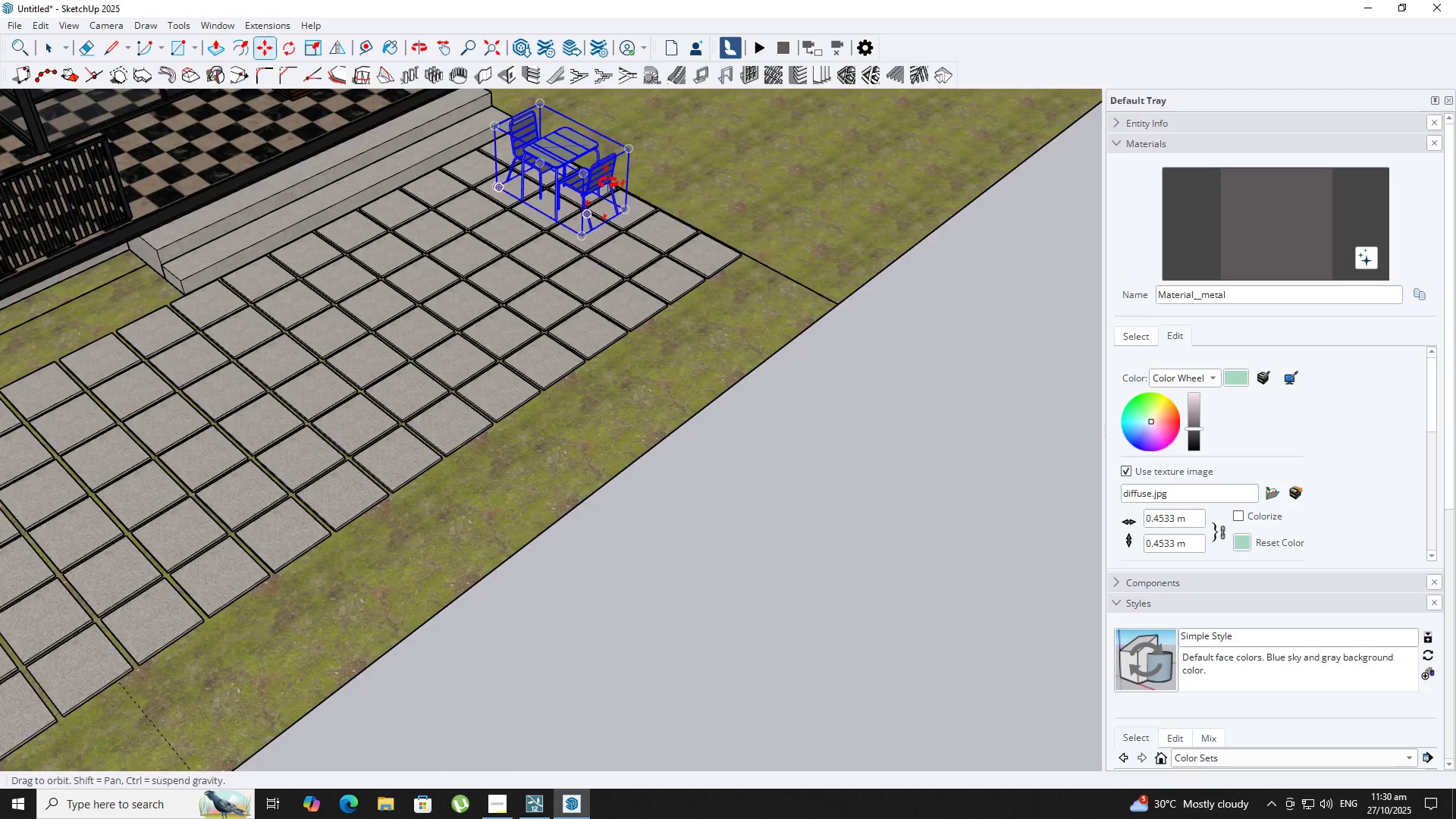 
key(Shift+ShiftLeft)
 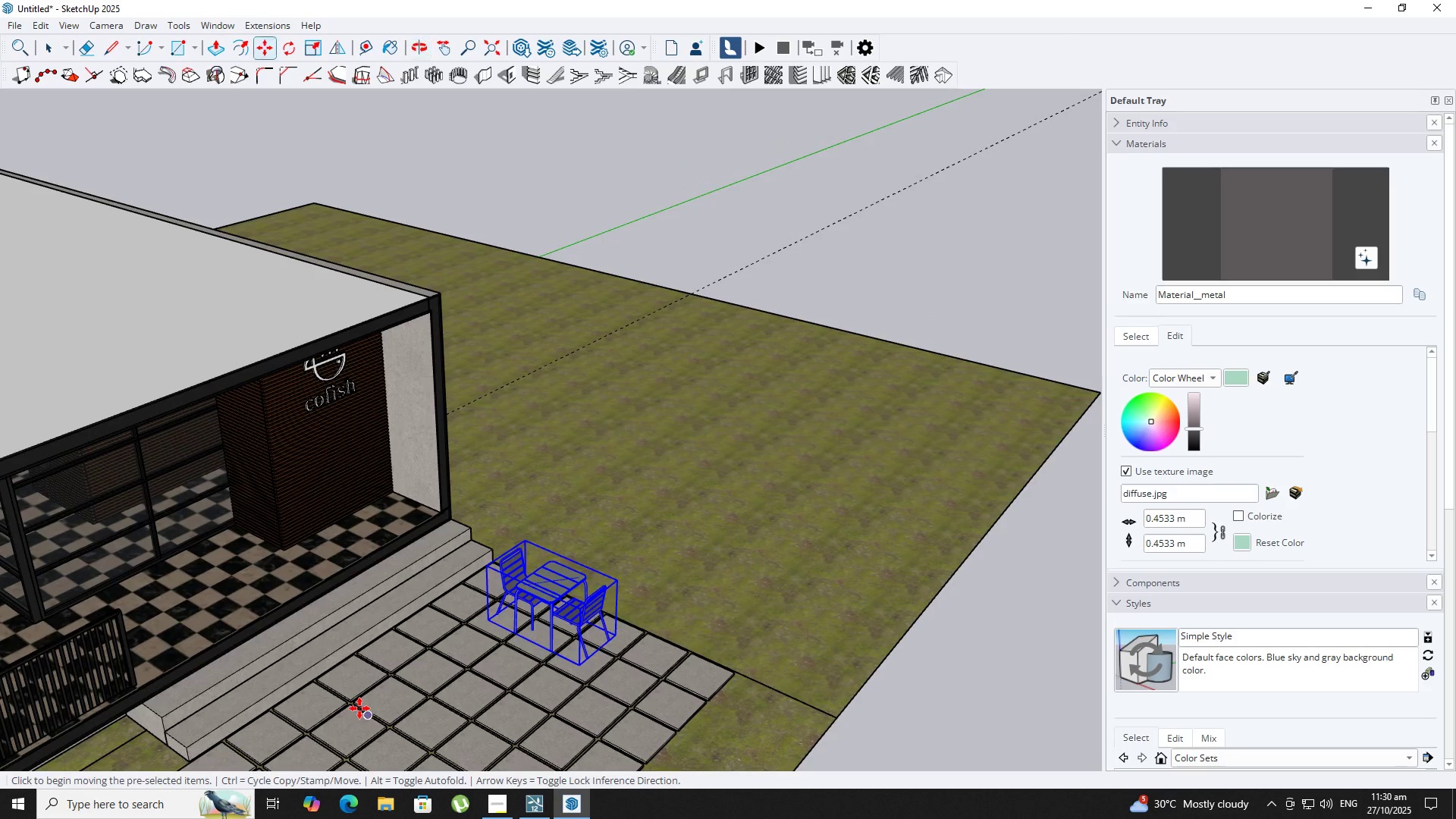 
hold_key(key=ShiftLeft, duration=0.31)
 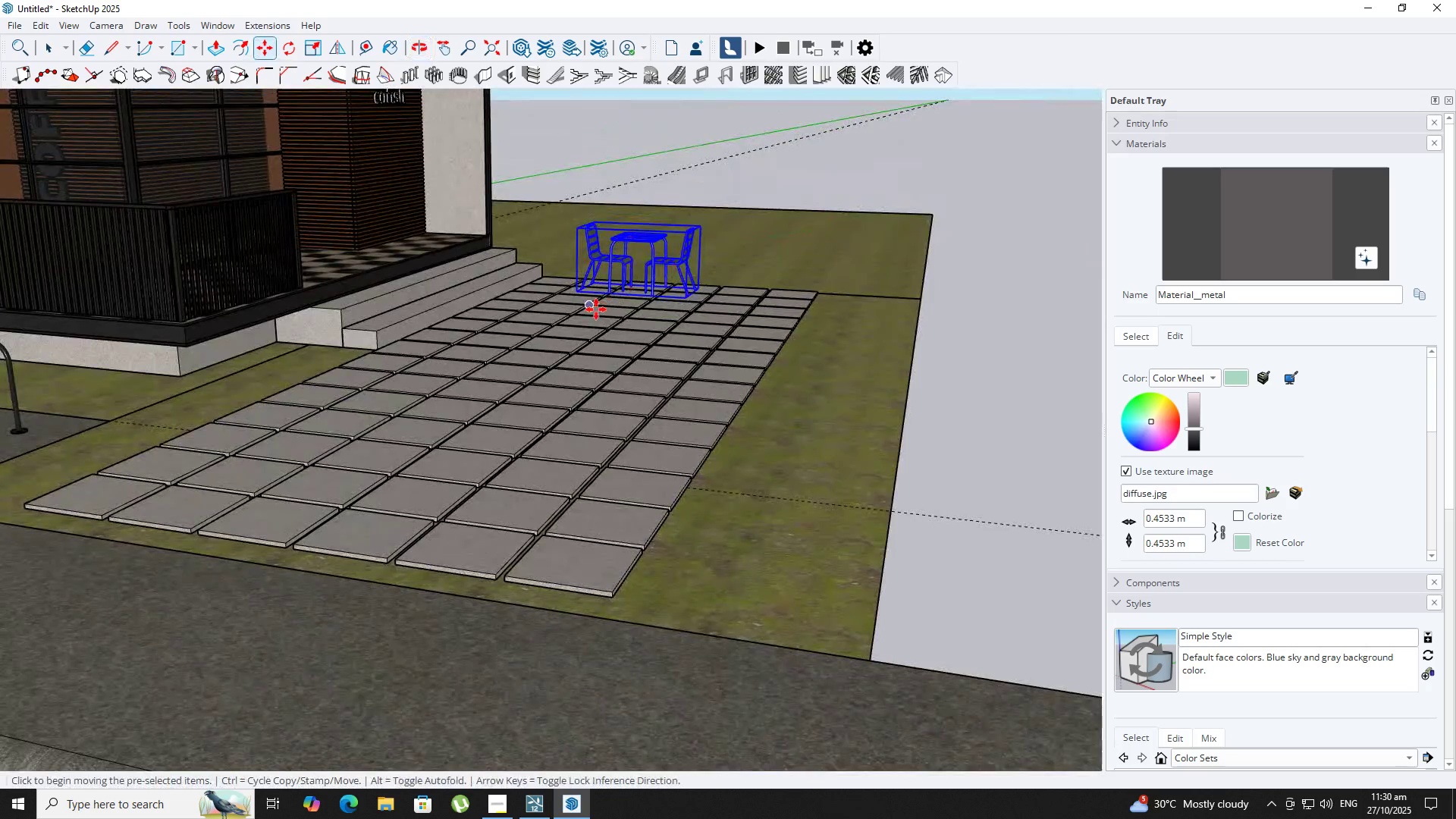 
scroll: coordinate [635, 284], scroll_direction: up, amount: 1.0
 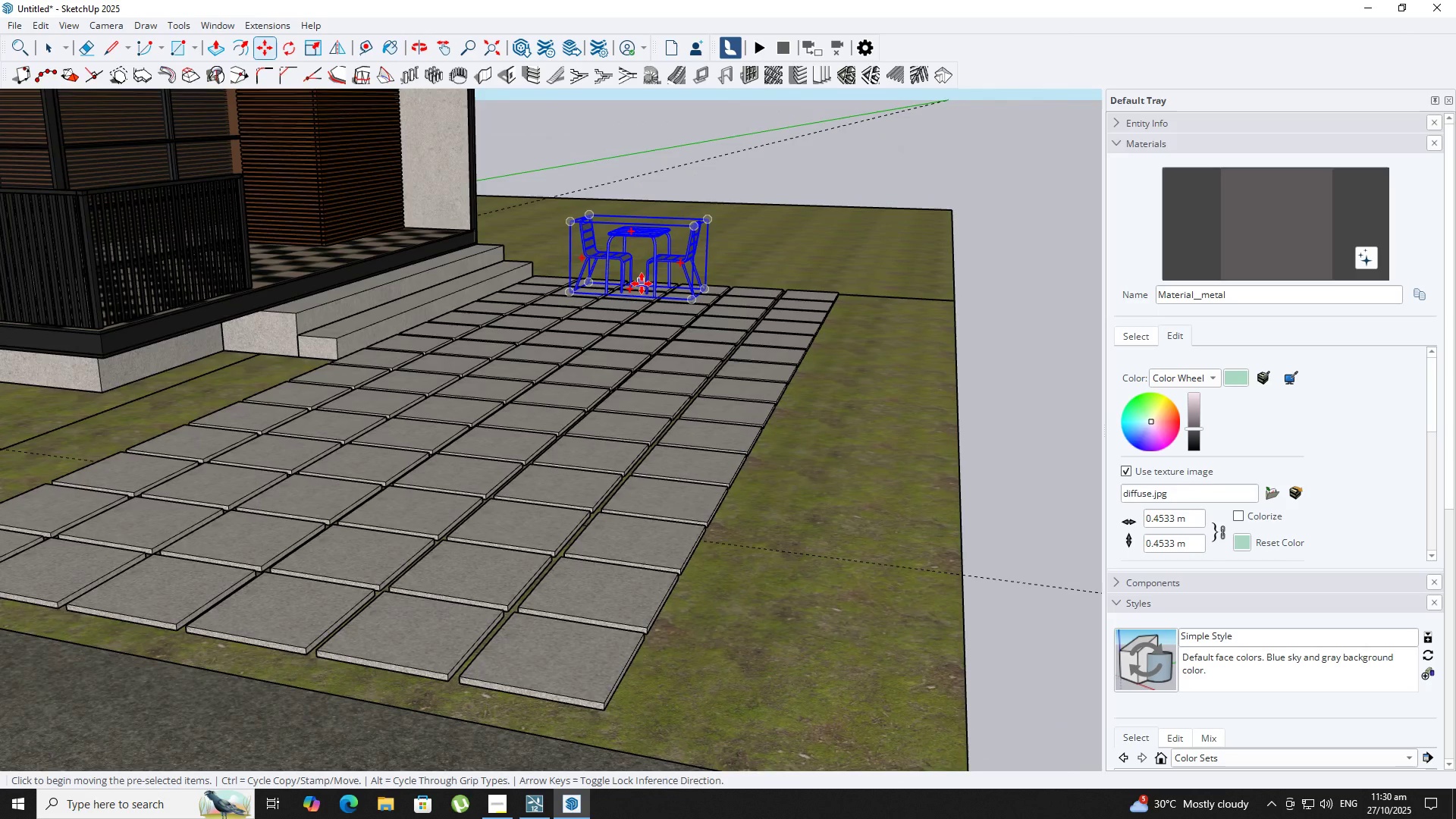 
left_click([642, 284])
 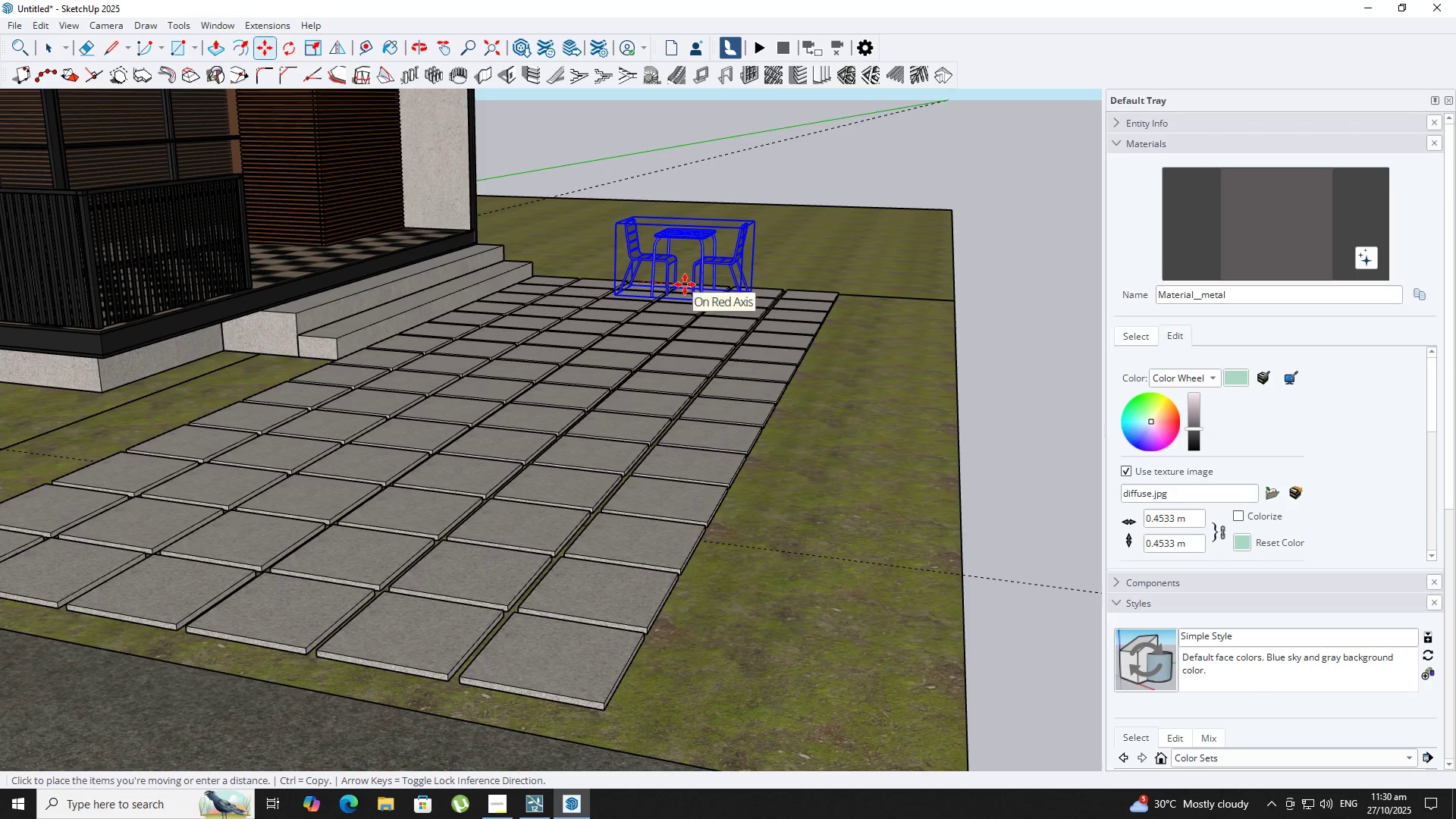 
key(Control+ControlLeft)
 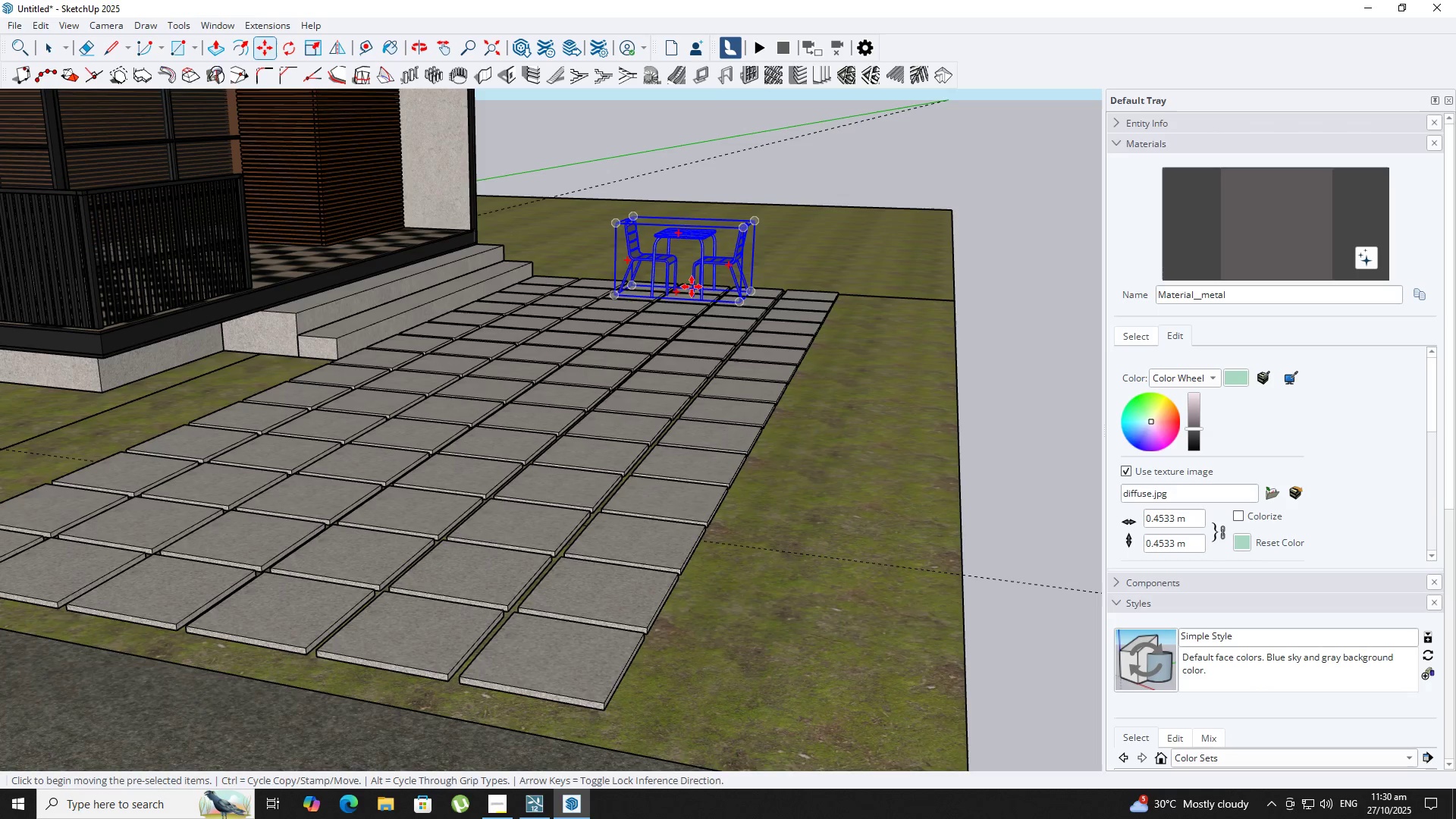 
double_click([692, 287])
 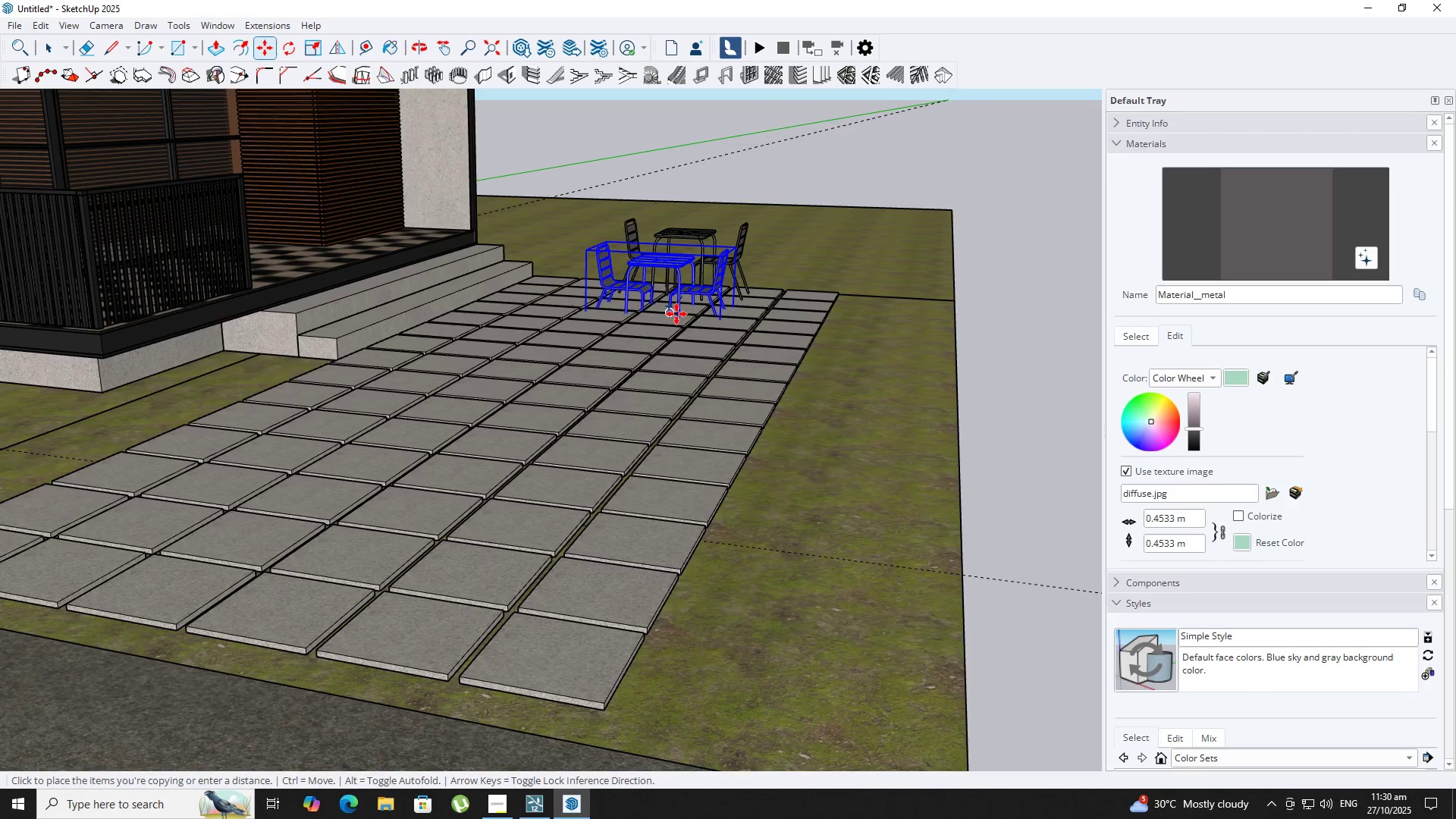 
scroll: coordinate [107, 588], scroll_direction: up, amount: 3.0
 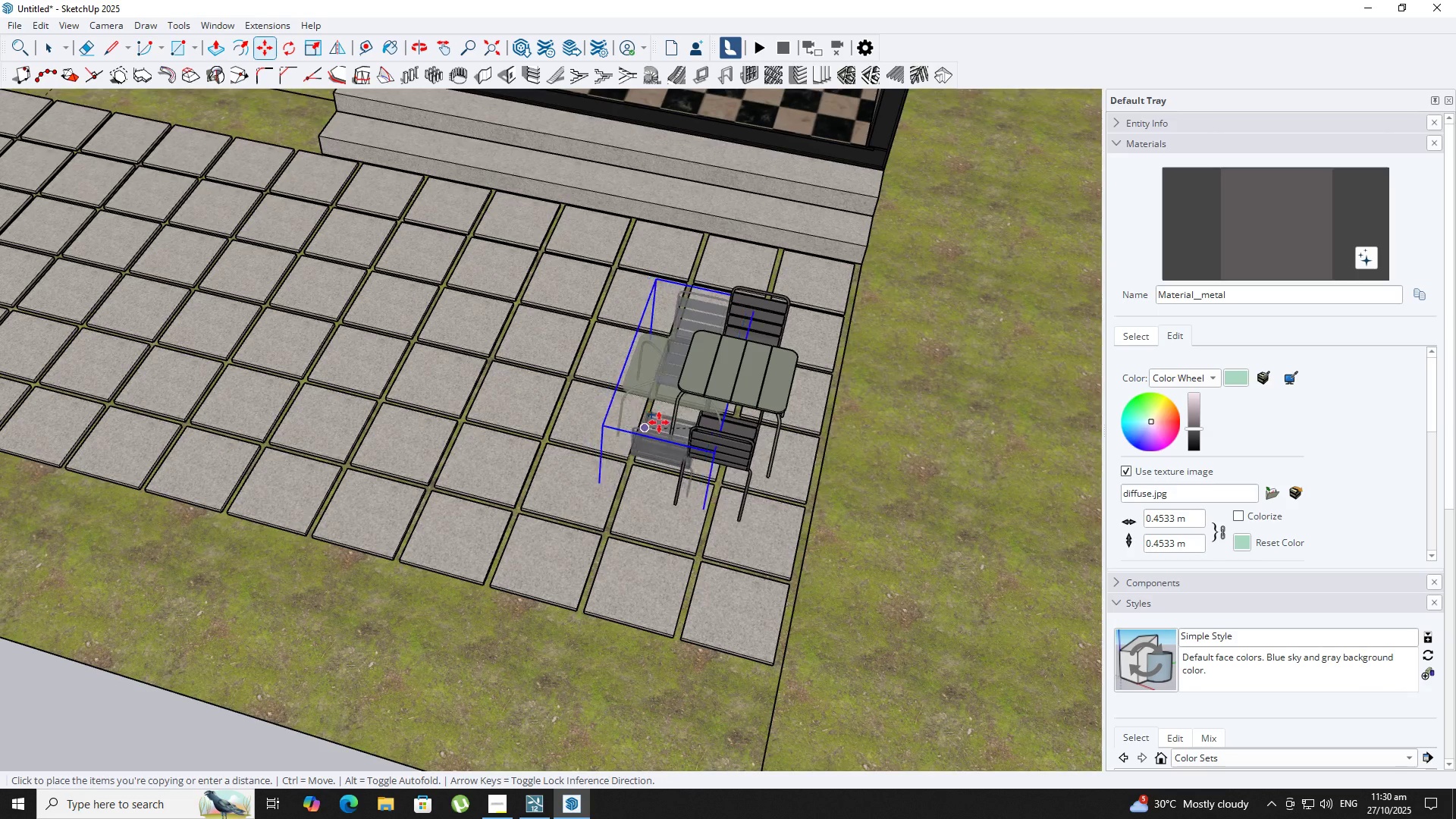 
key(ArrowLeft)
 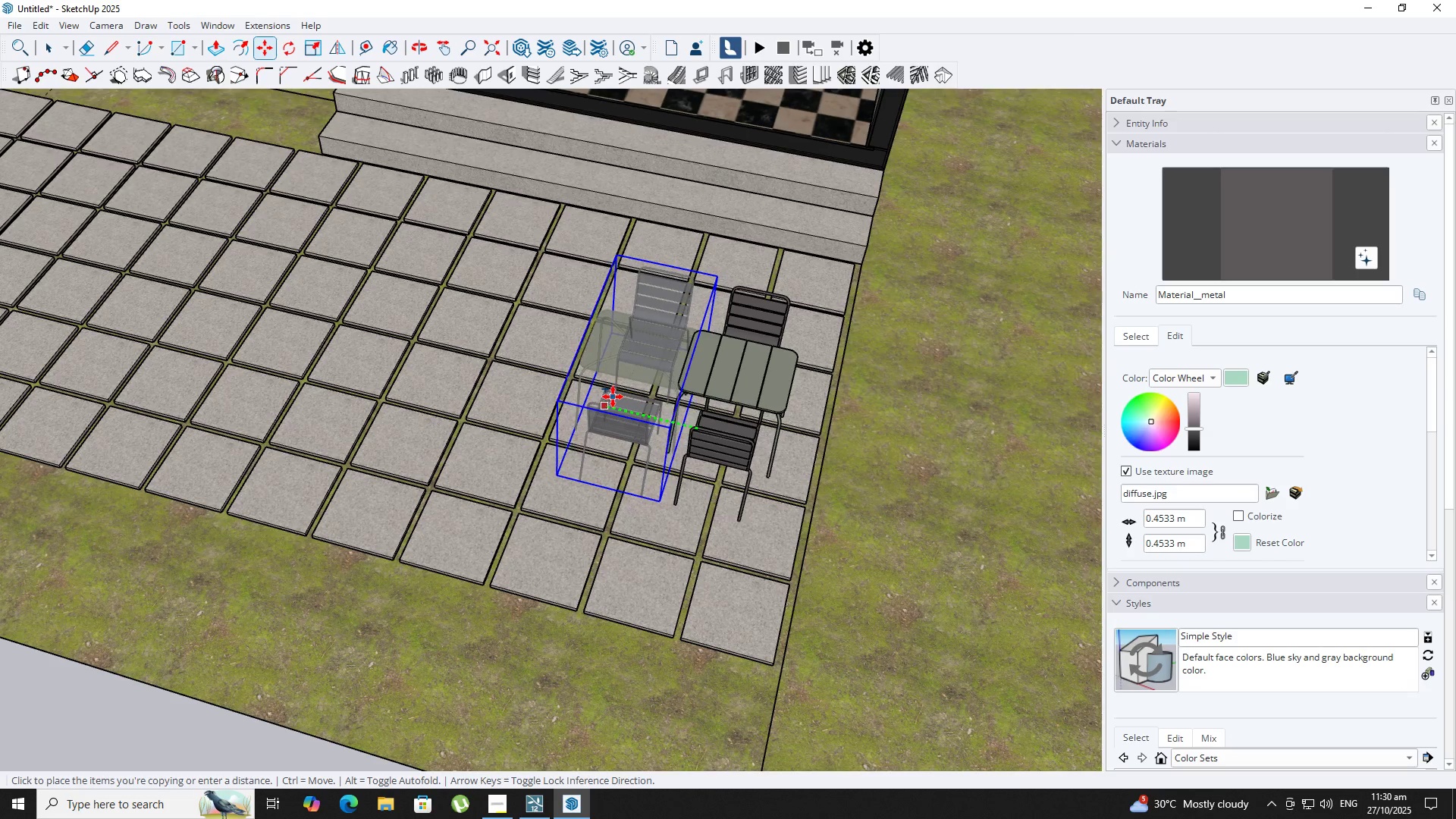 
left_click([613, 397])
 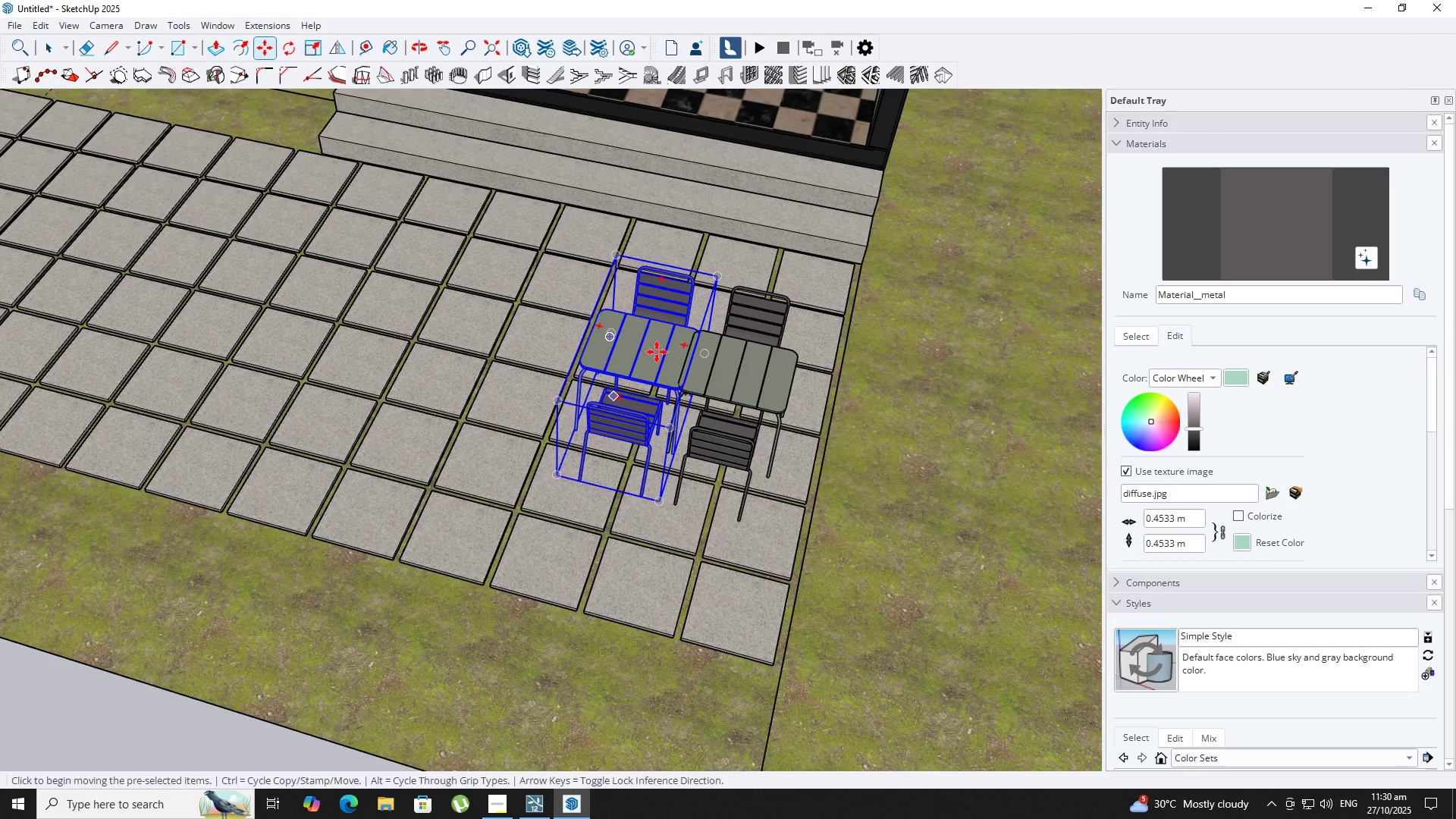 
scroll: coordinate [702, 368], scroll_direction: up, amount: 6.0
 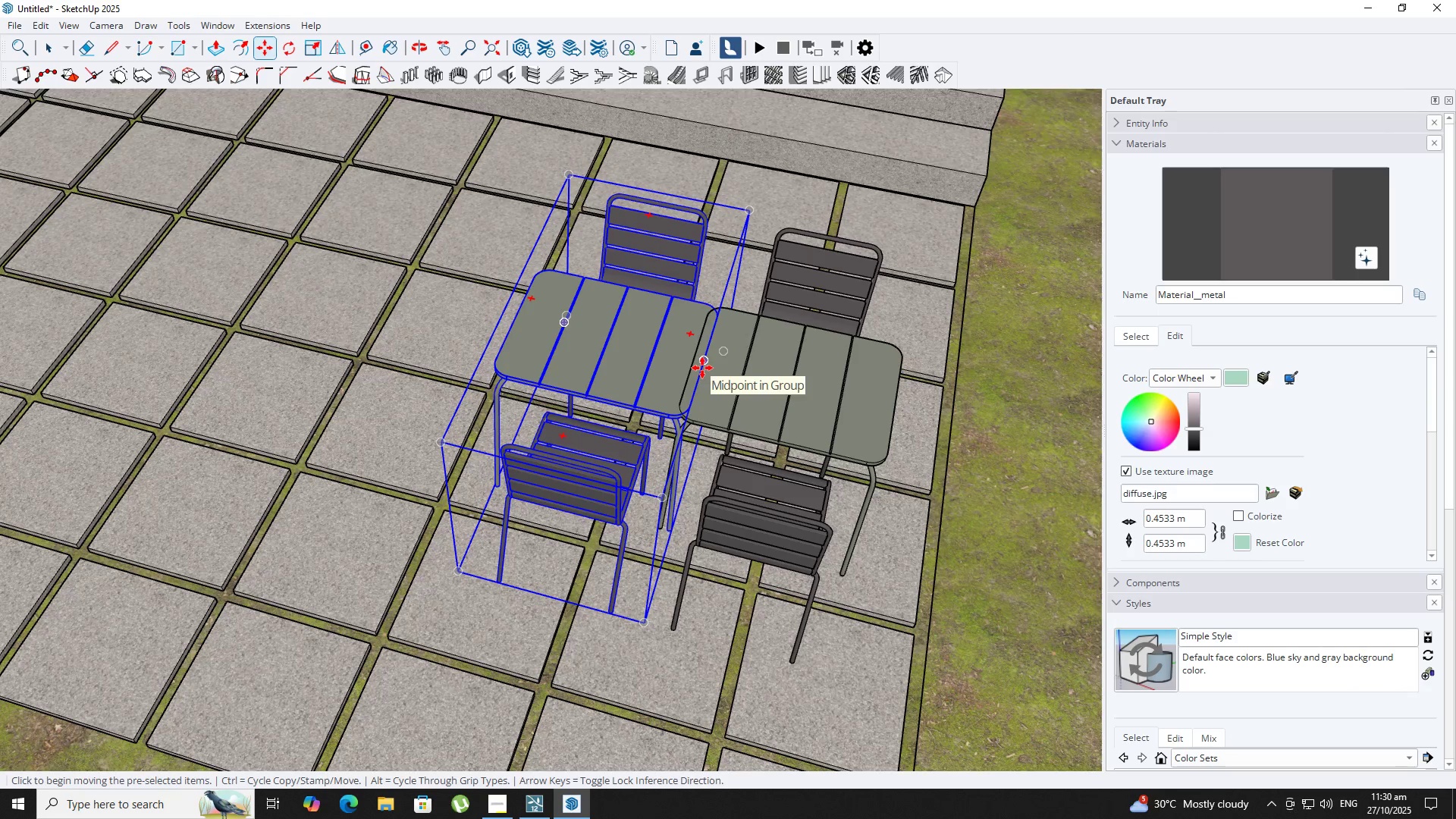 
left_click([702, 368])
 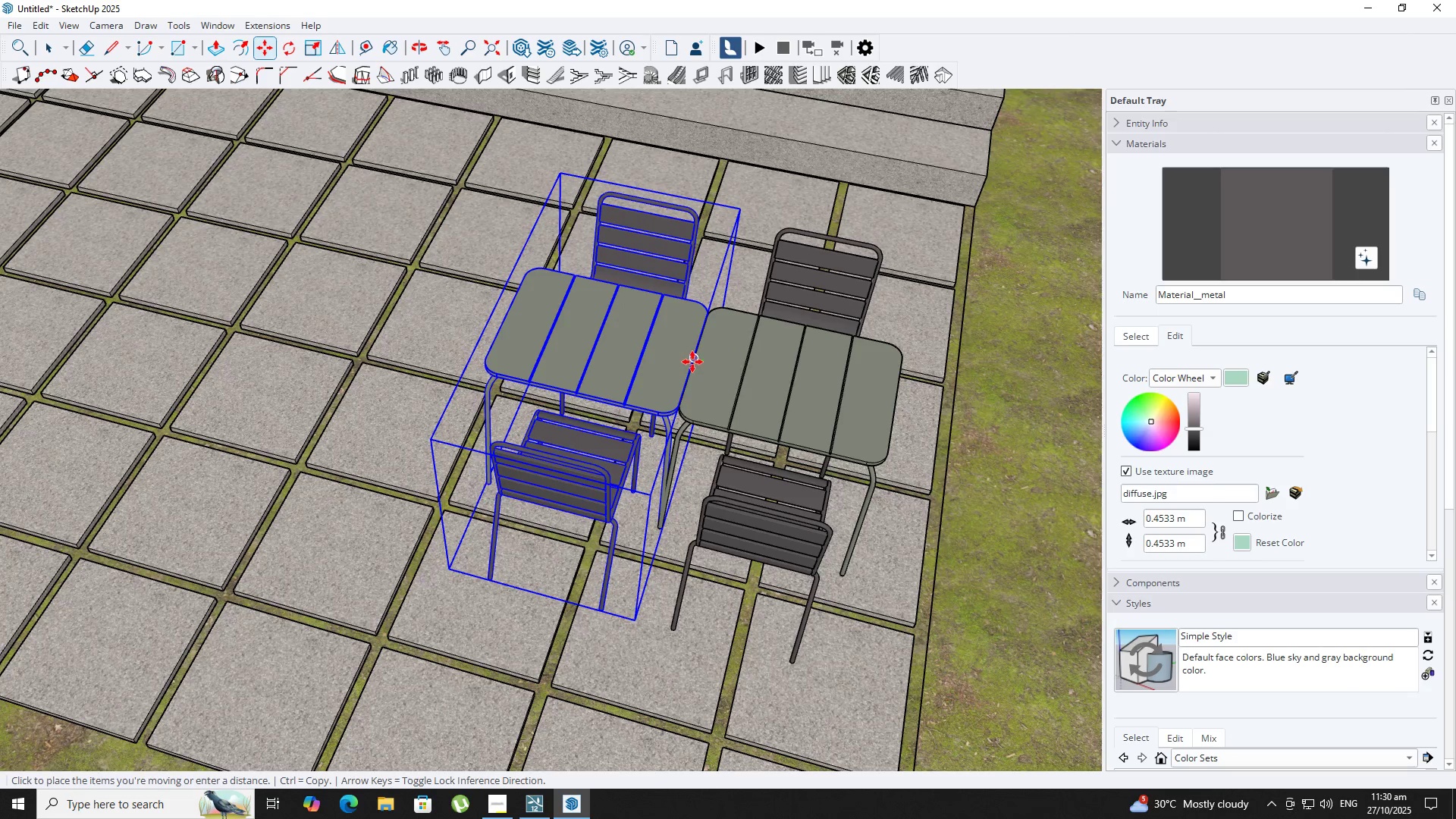 
left_click([692, 362])
 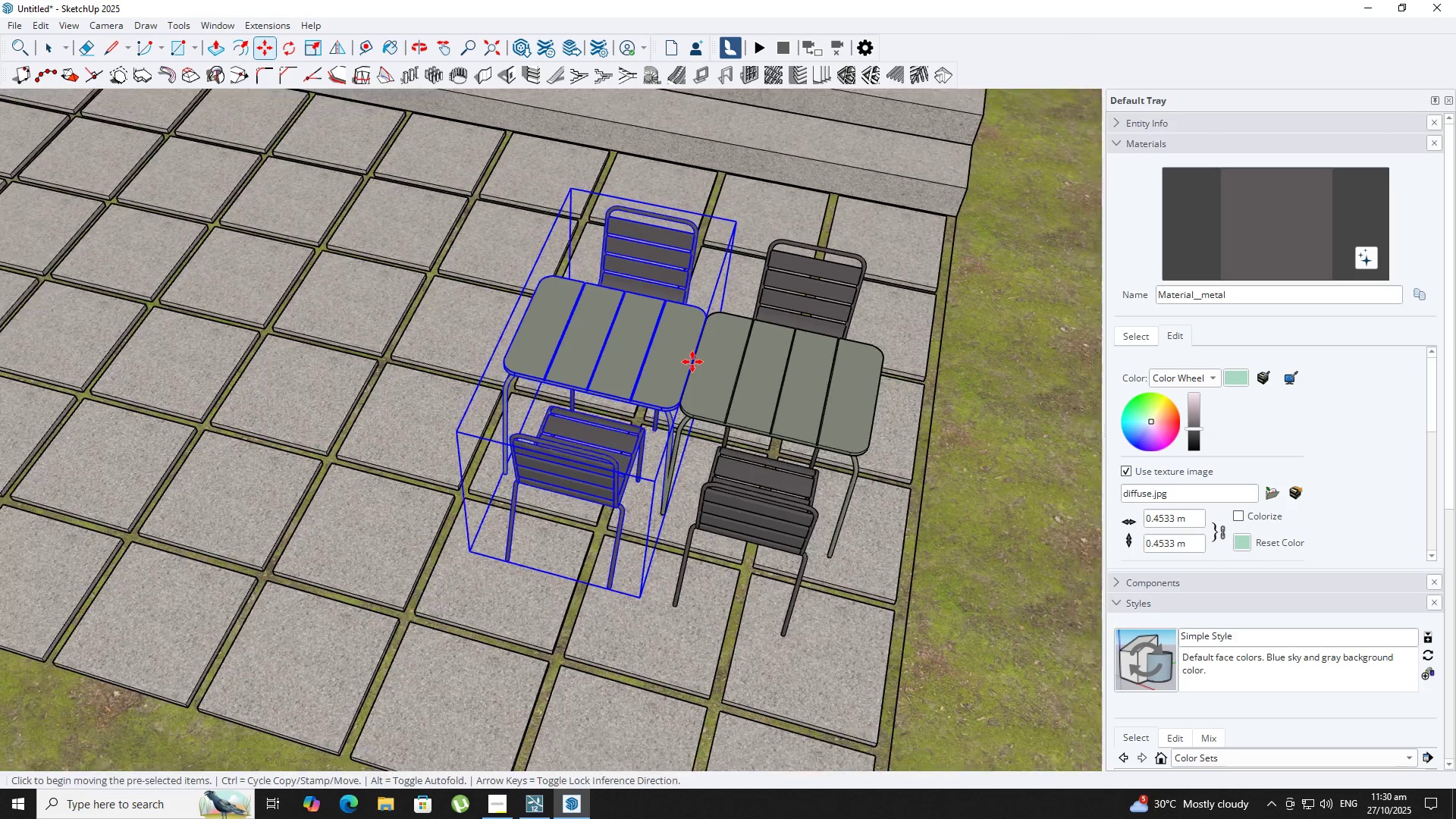 
scroll: coordinate [692, 362], scroll_direction: down, amount: 7.0
 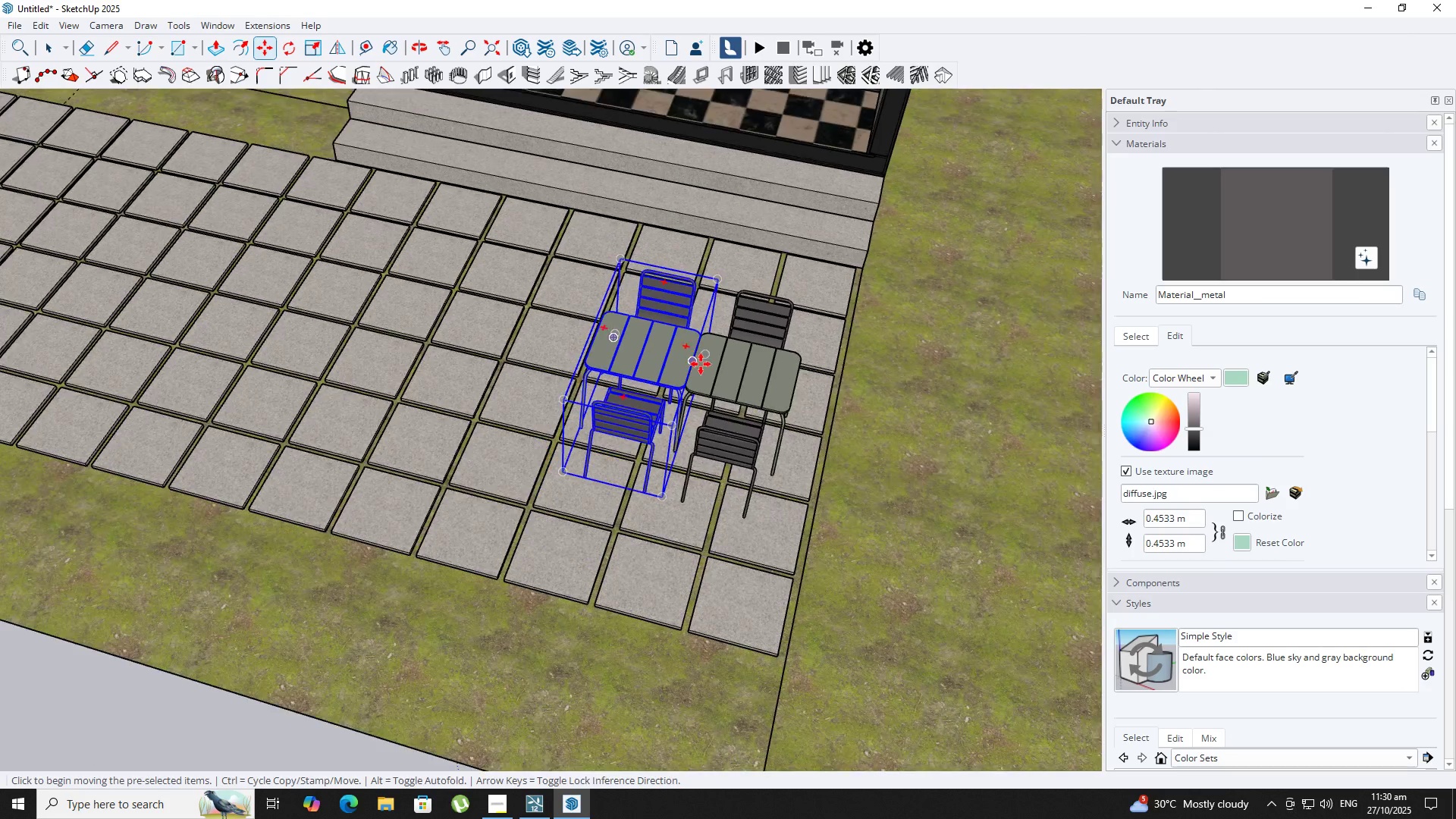 
key(Space)
 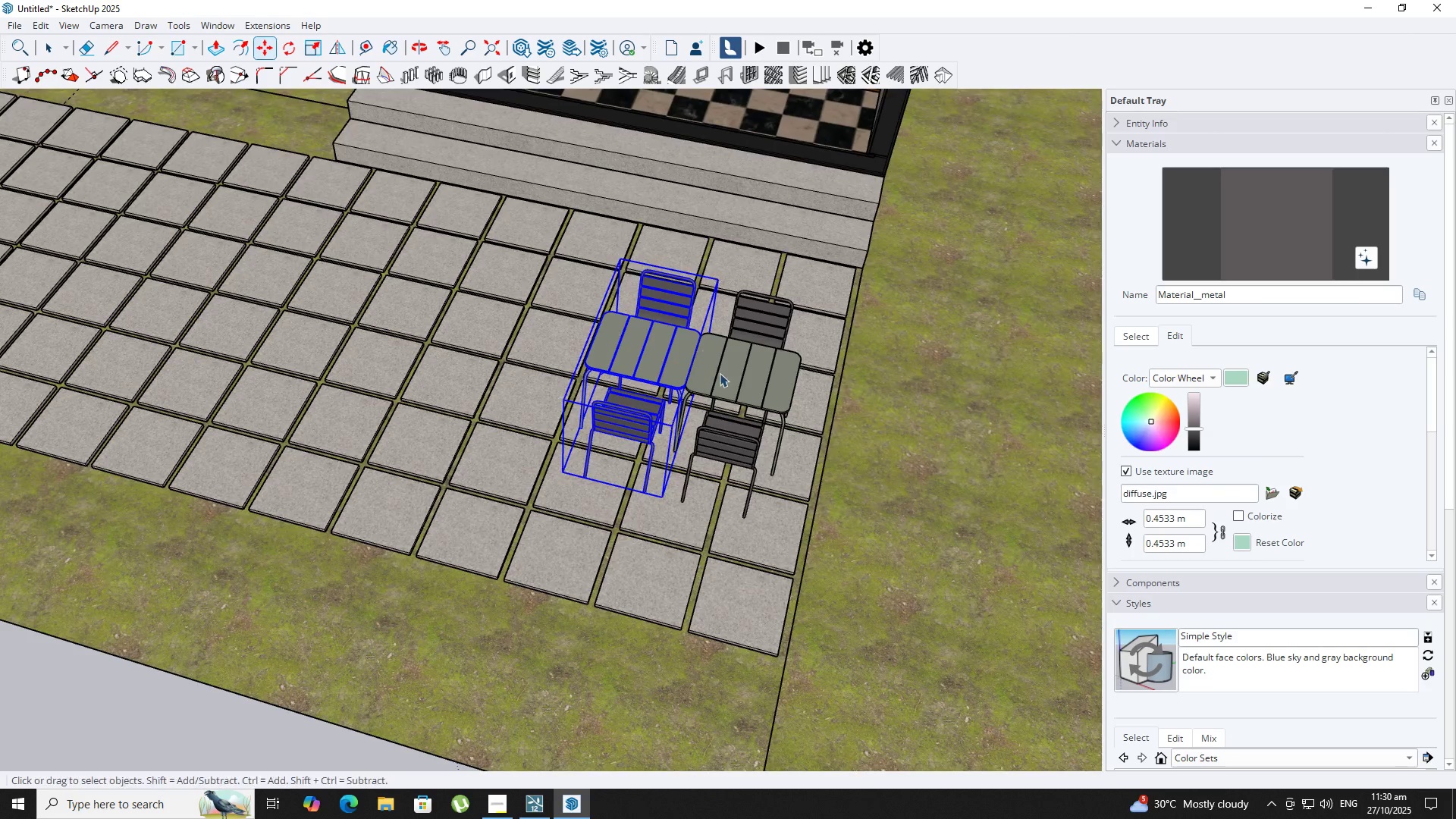 
hold_key(key=ShiftLeft, duration=0.34)
left_click([722, 375])
 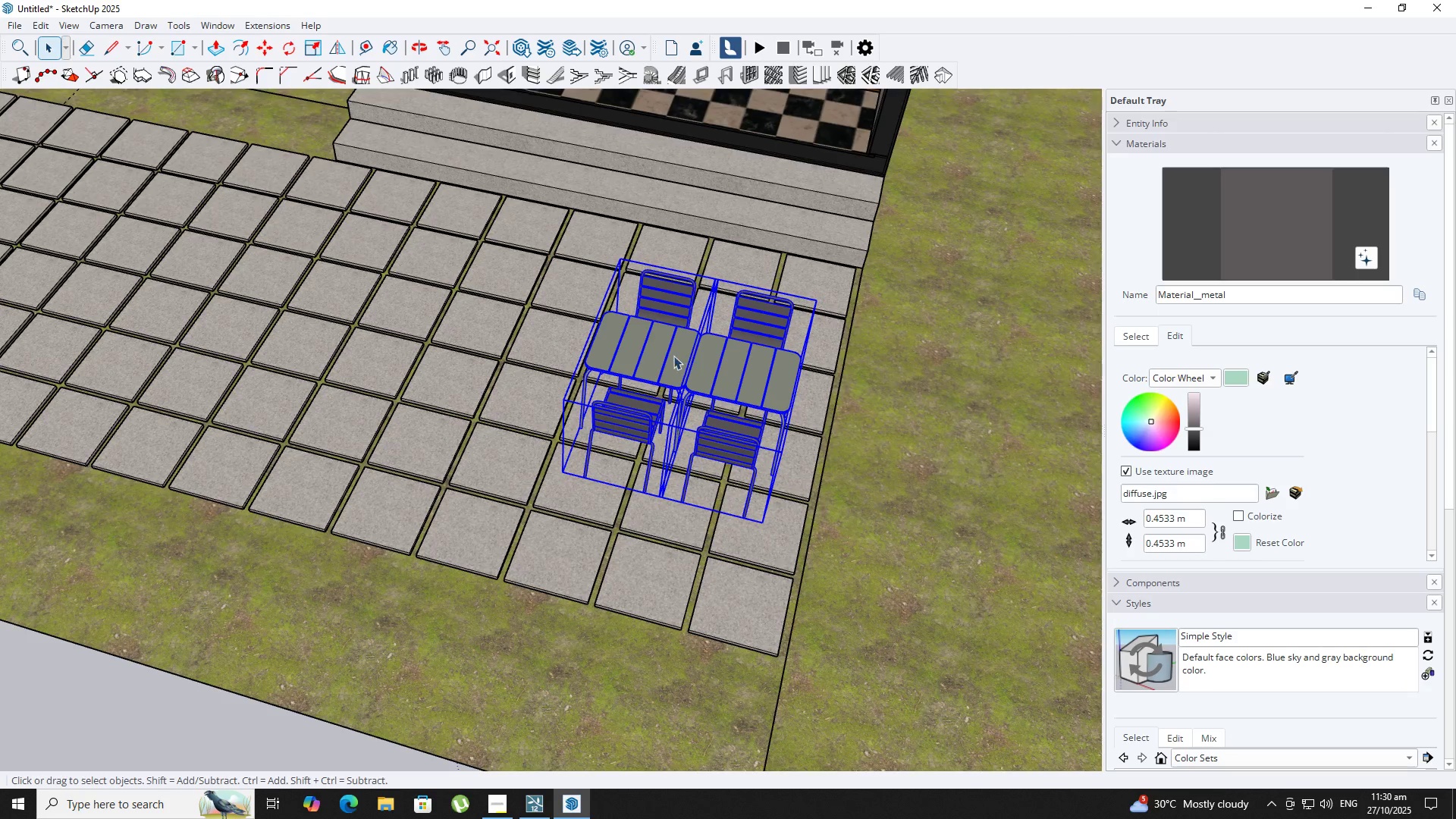 
key(M)
 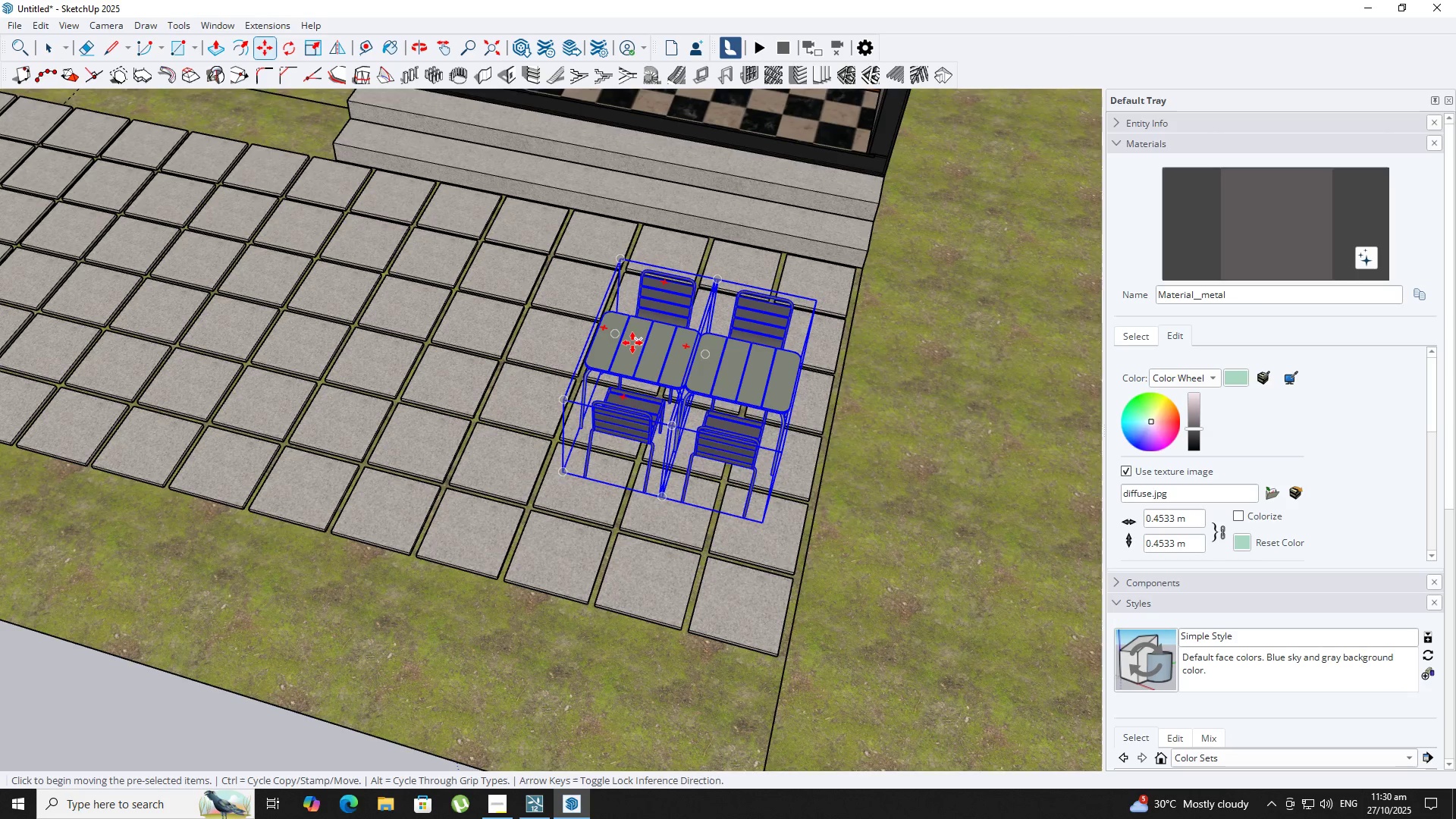 
key(Comma)
 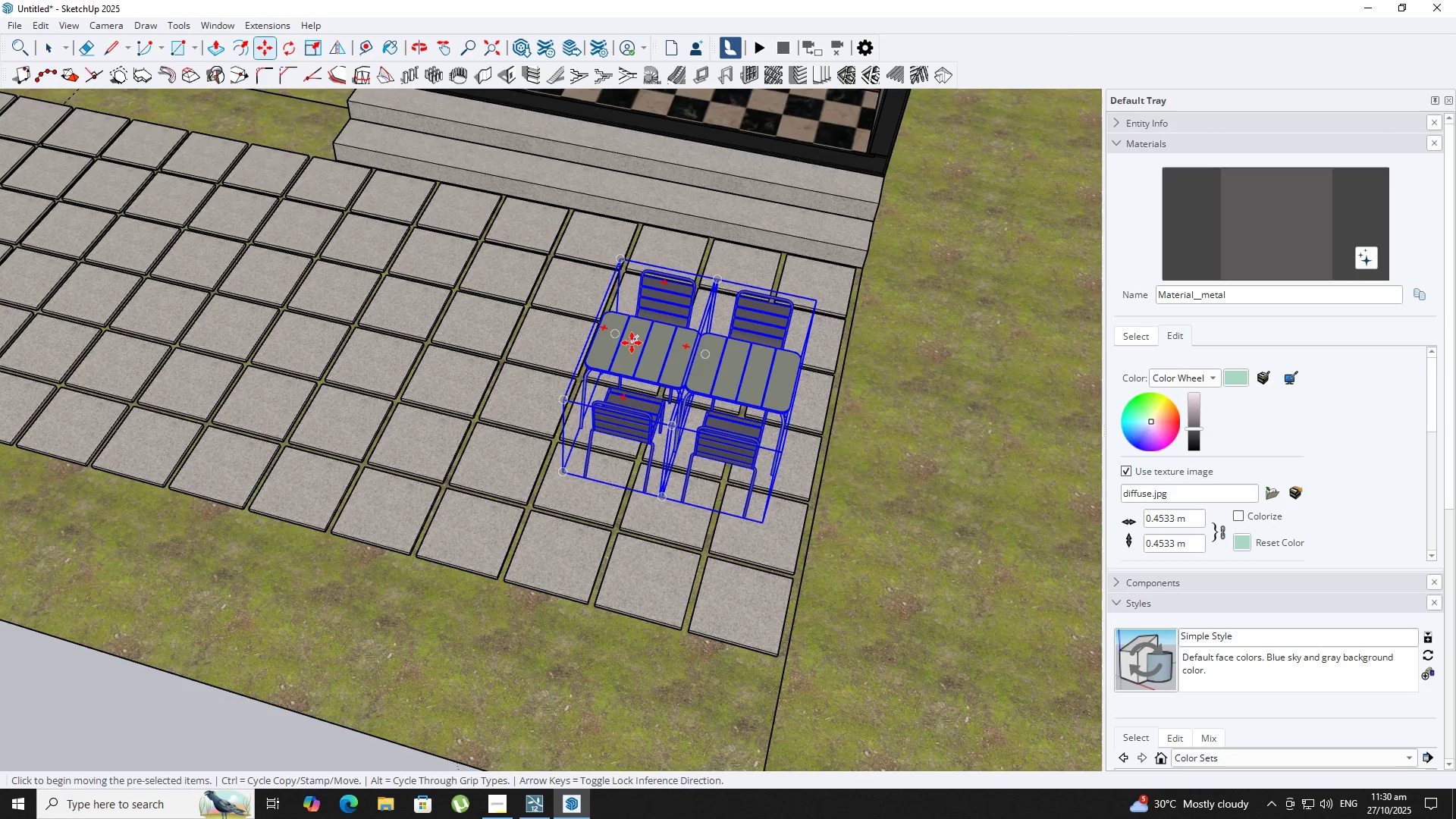 
key(Control+ControlLeft)
 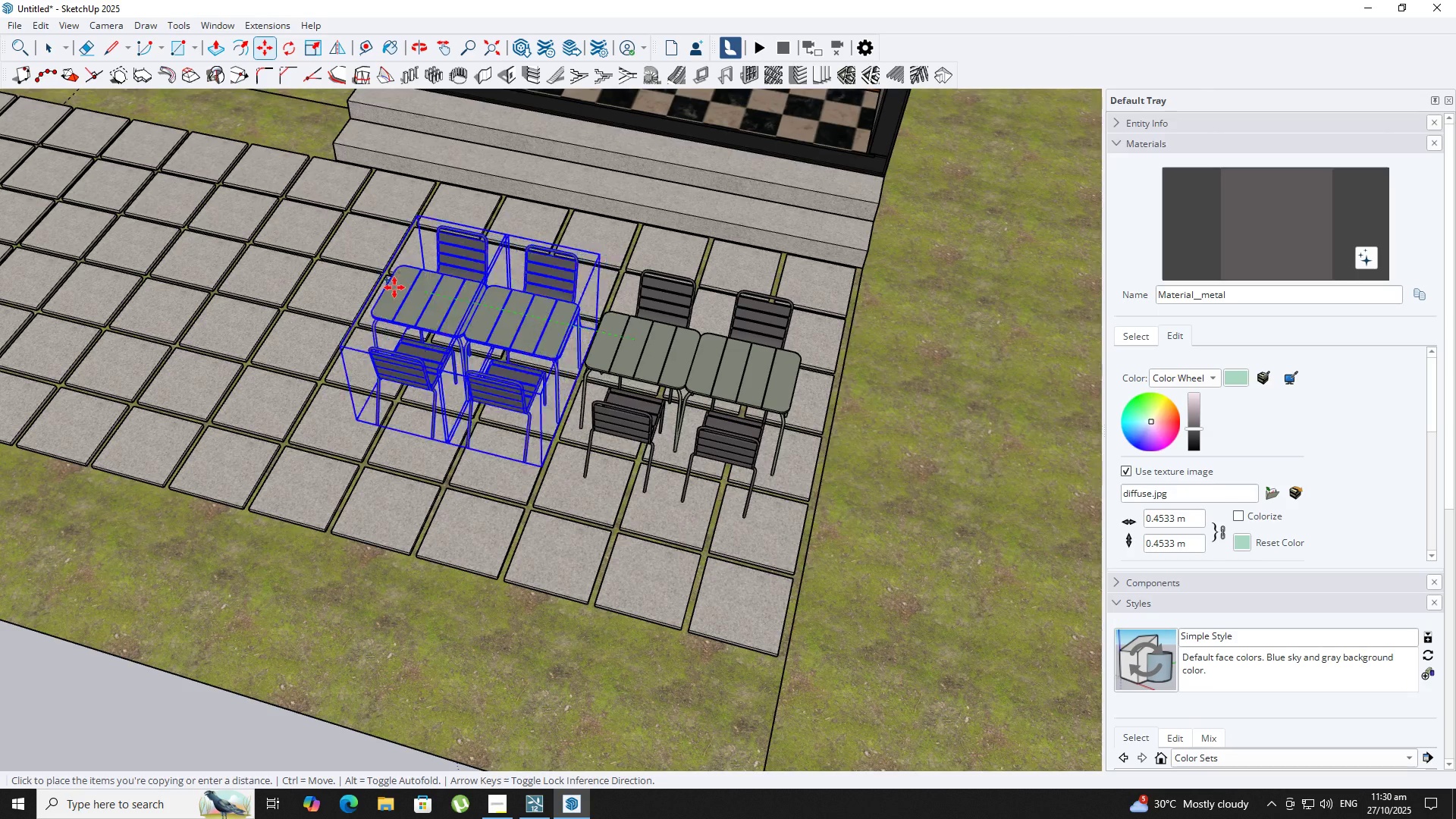 
key(ArrowLeft)
 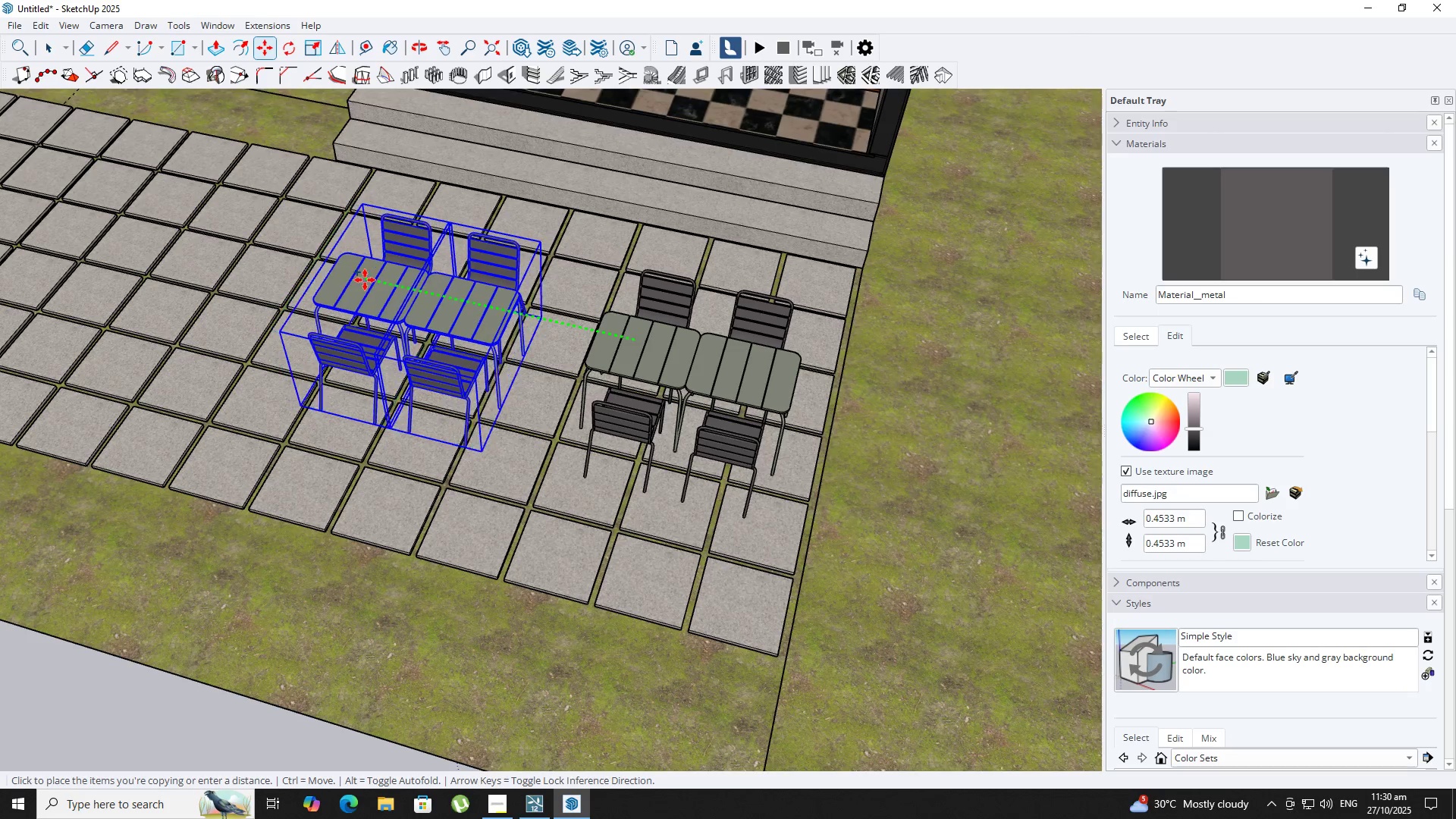 
left_click([365, 280])
 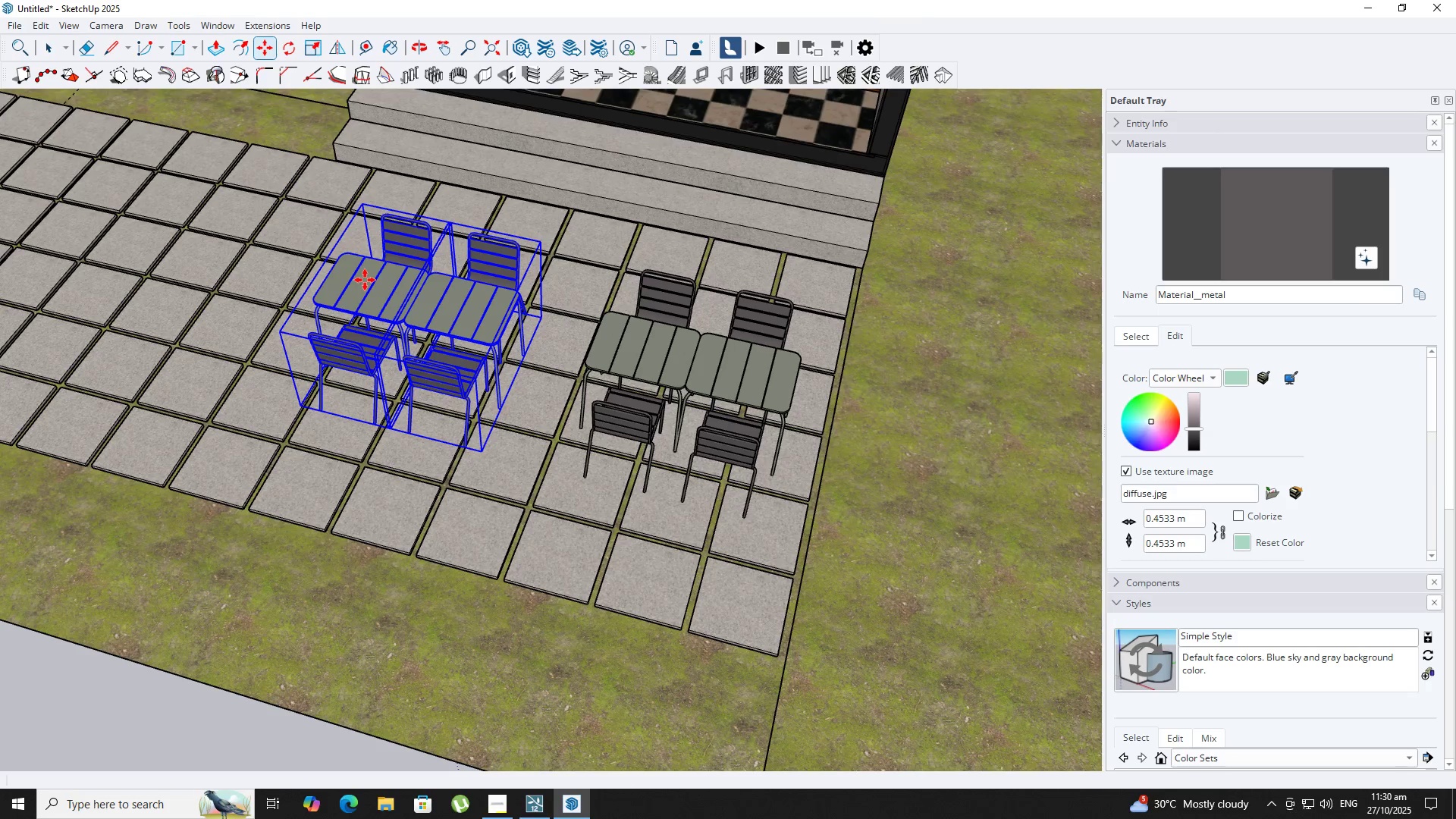 
key(NumpadMultiply)
 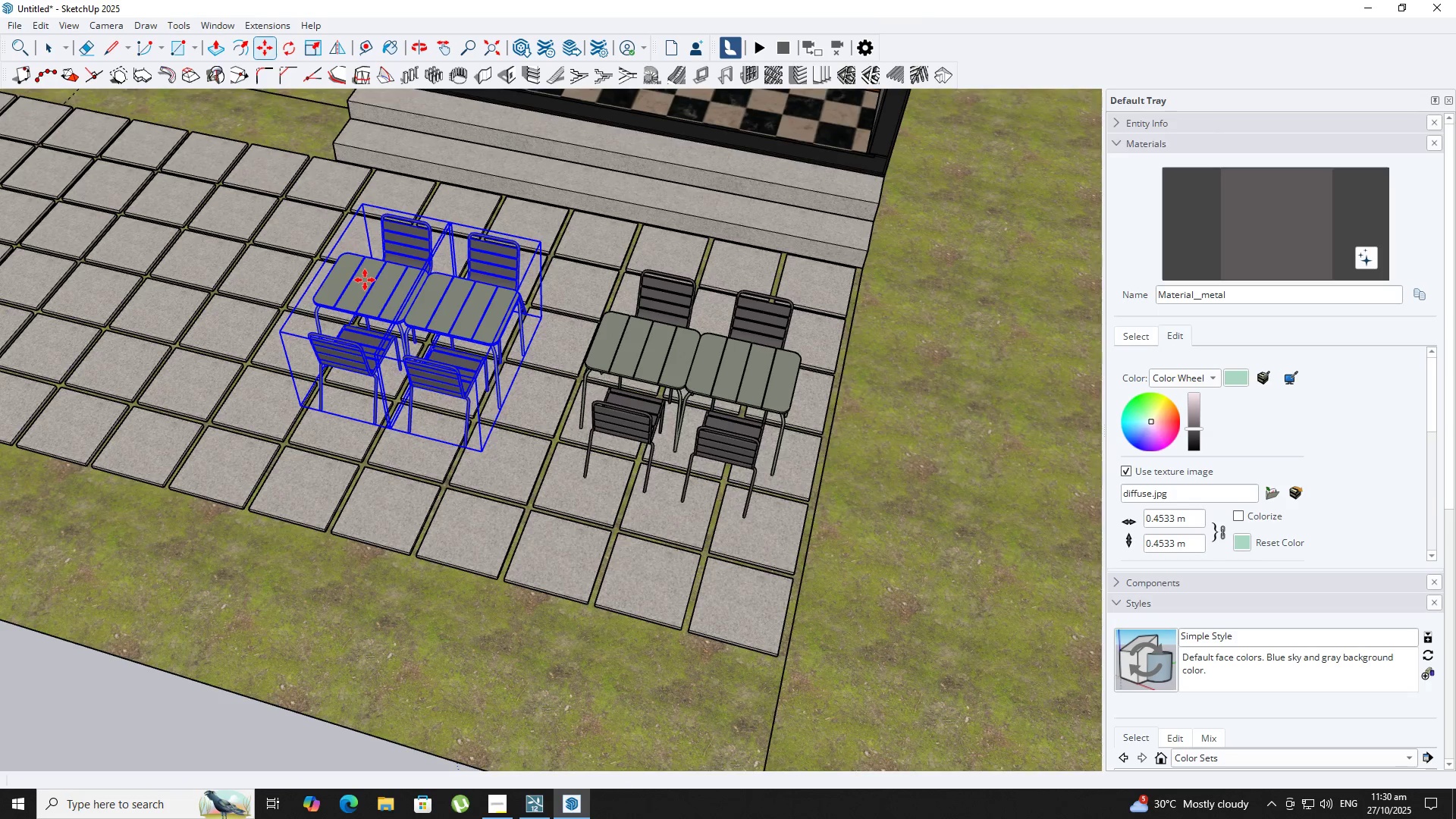 
key(Numpad3)
 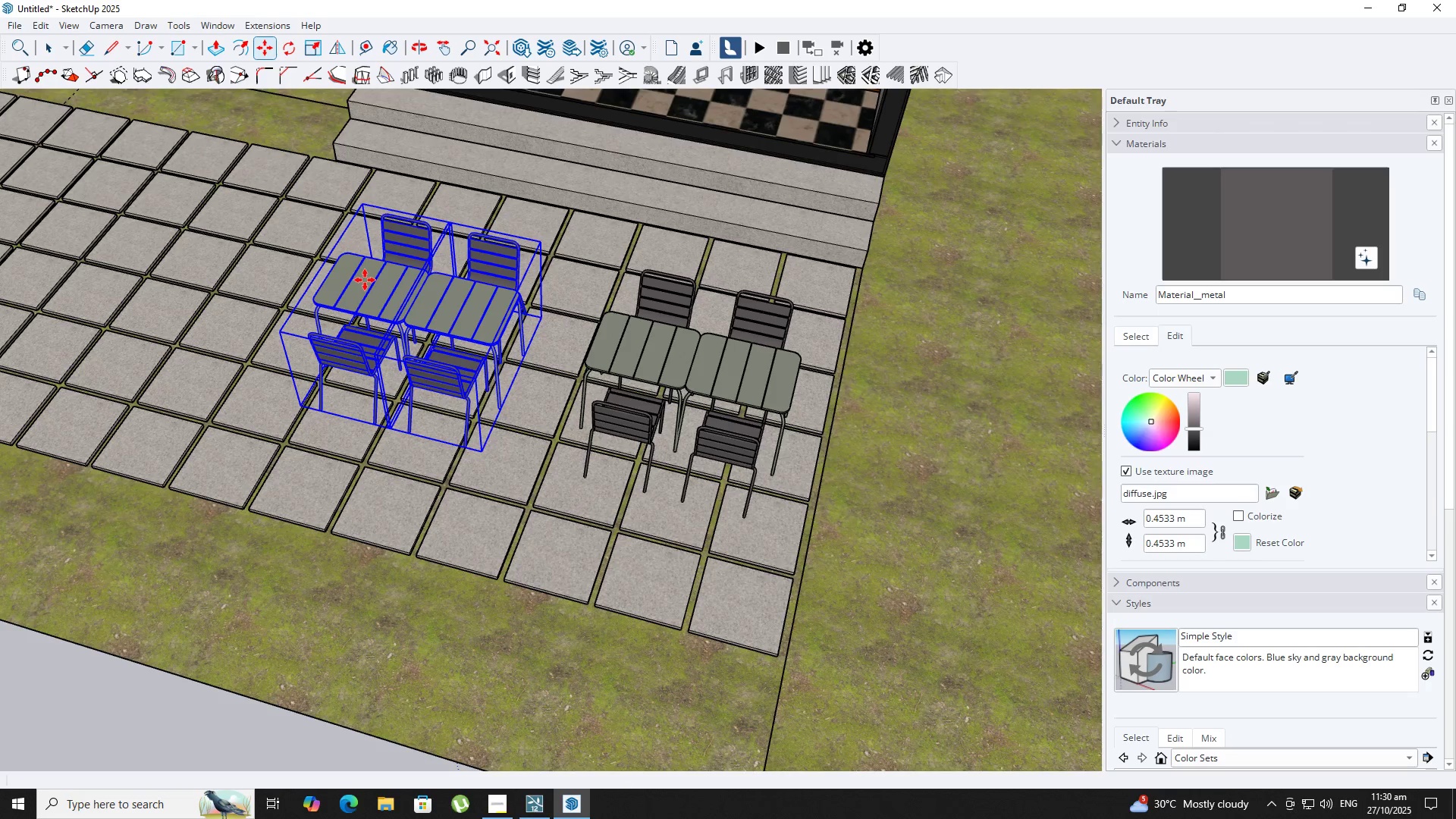 
key(NumpadEnter)
 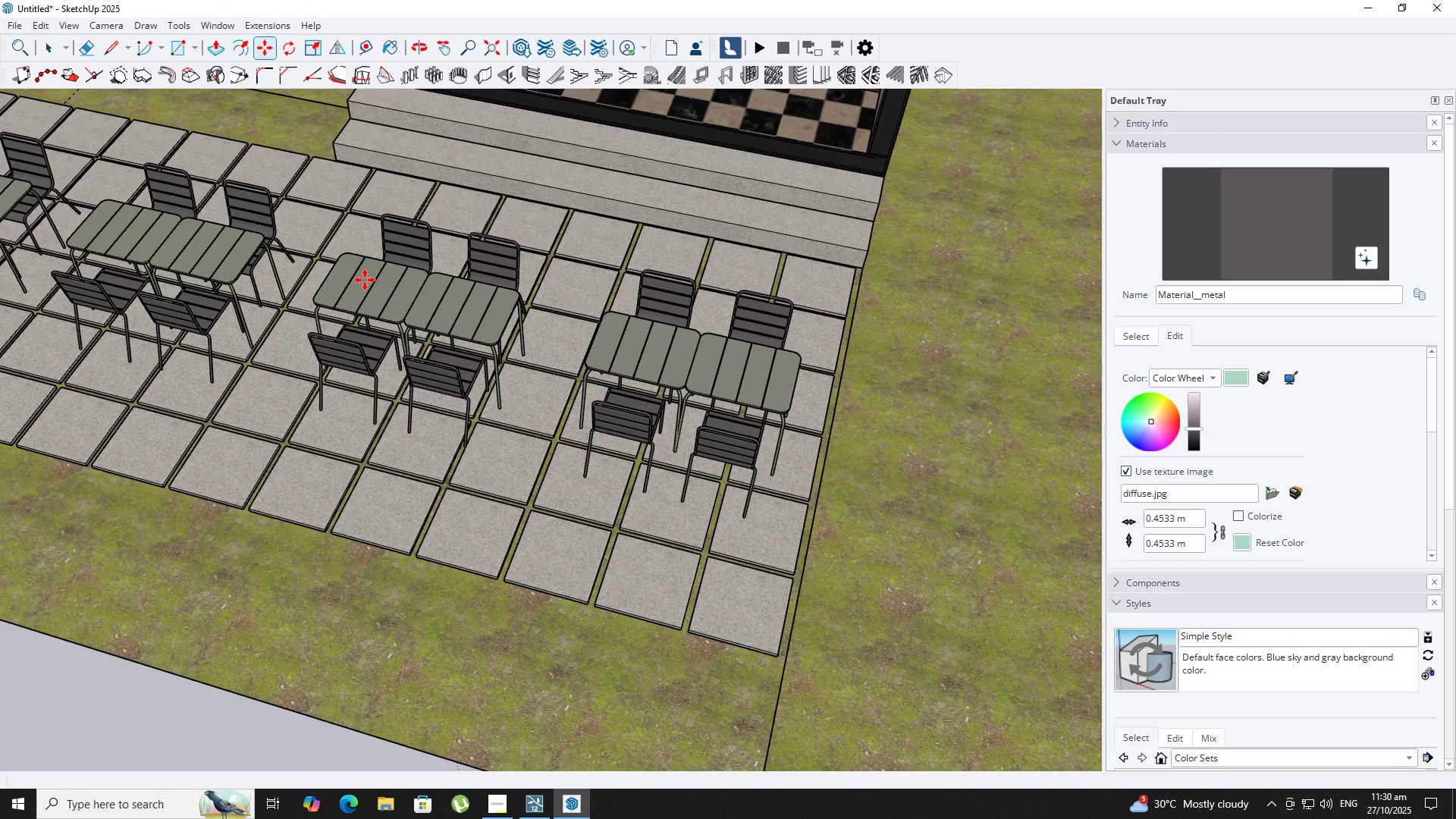 
scroll: coordinate [365, 280], scroll_direction: down, amount: 5.0
 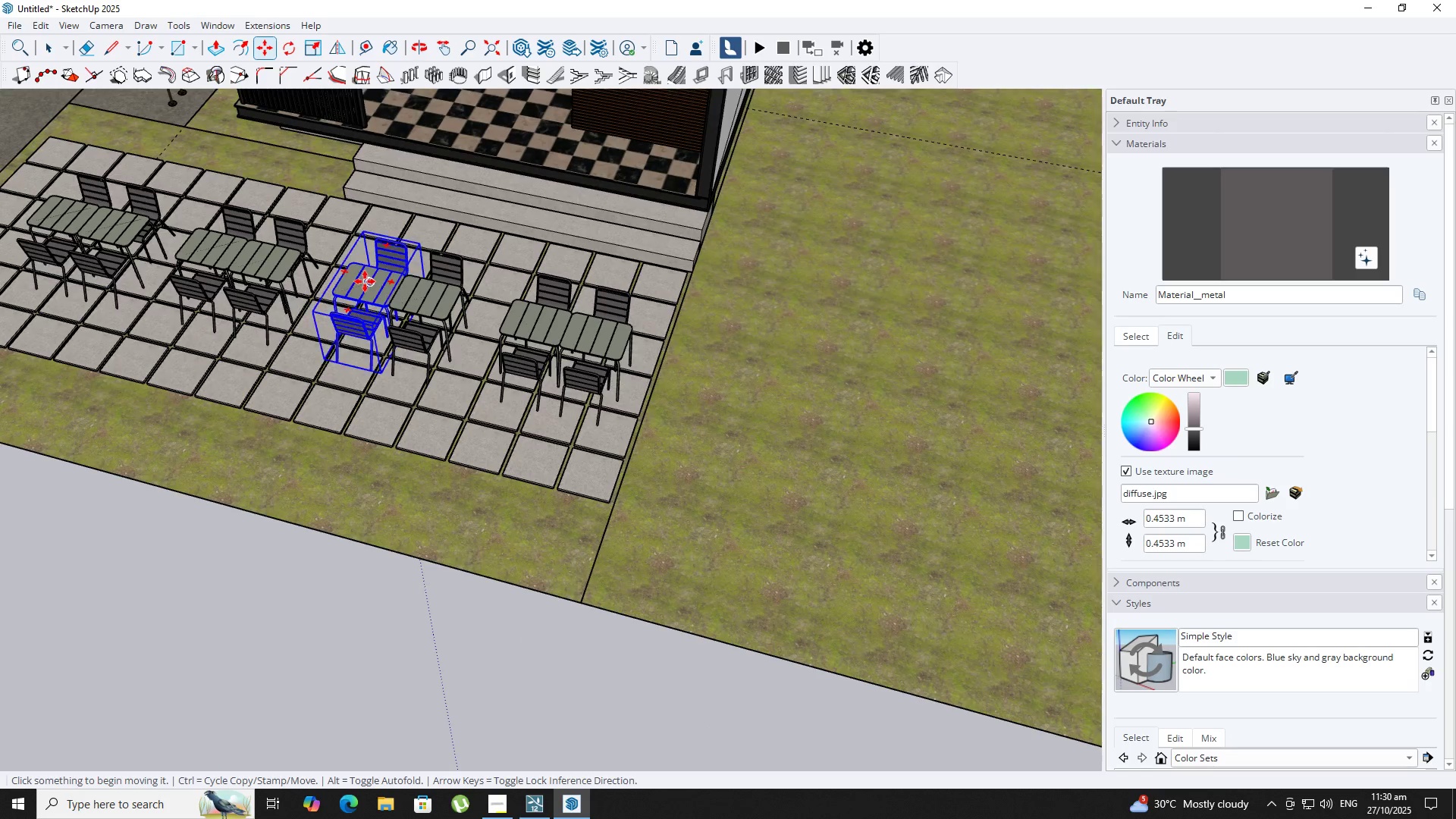 
key(Shift+ShiftLeft)
 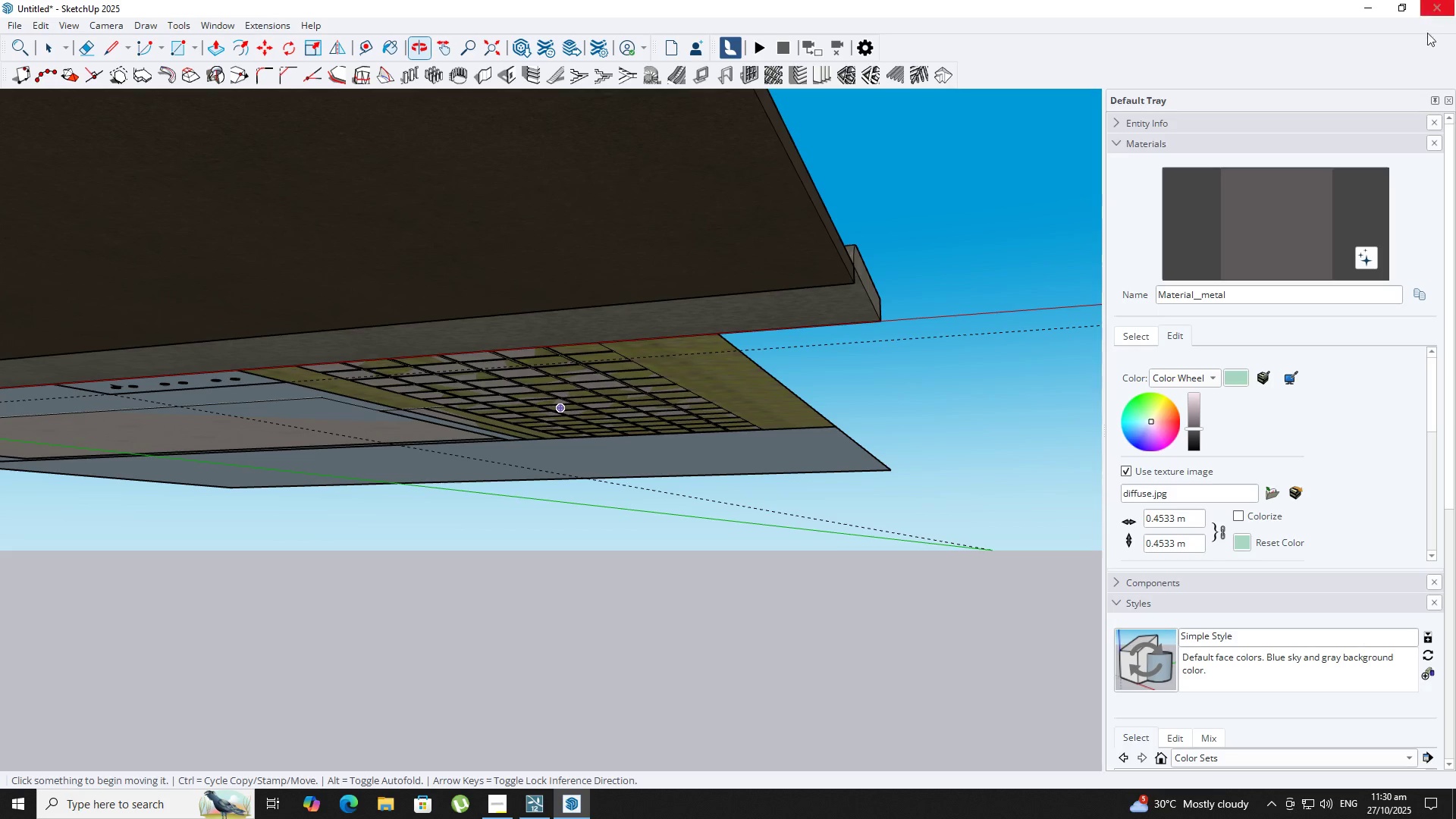 
hold_key(key=ShiftLeft, duration=0.44)
 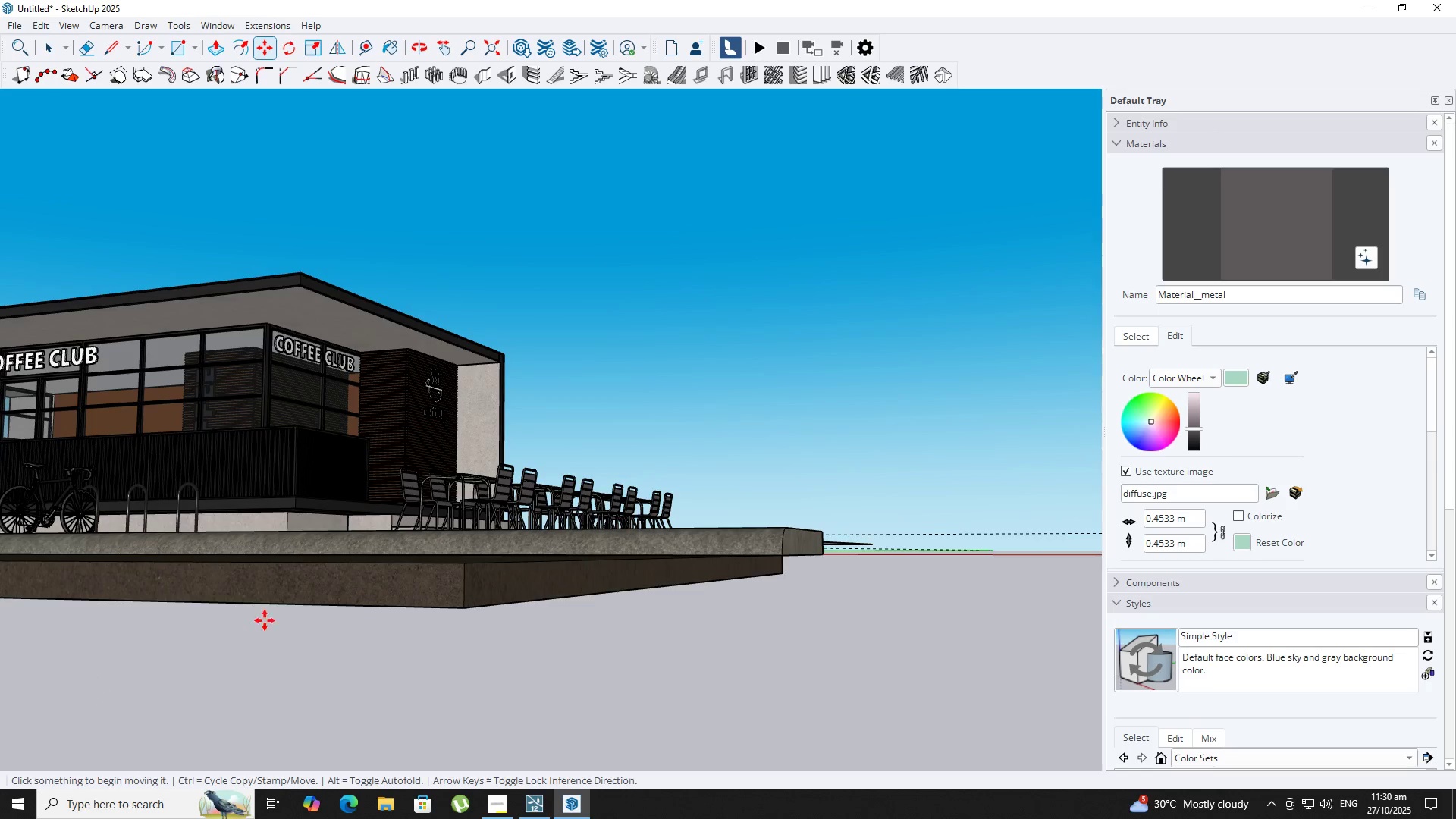 
scroll: coordinate [413, 549], scroll_direction: up, amount: 1.0
 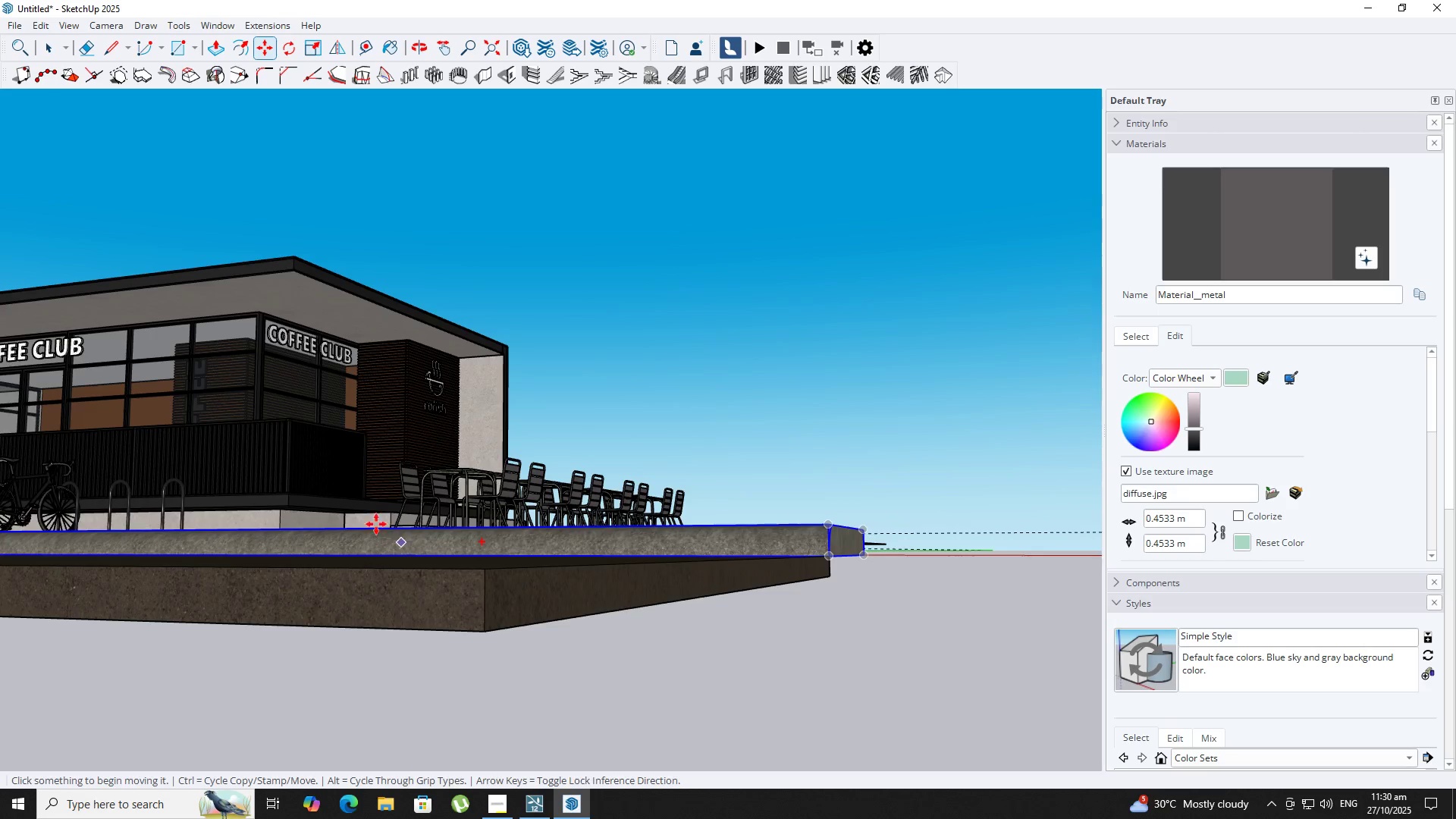 
hold_key(key=ShiftLeft, duration=0.39)
 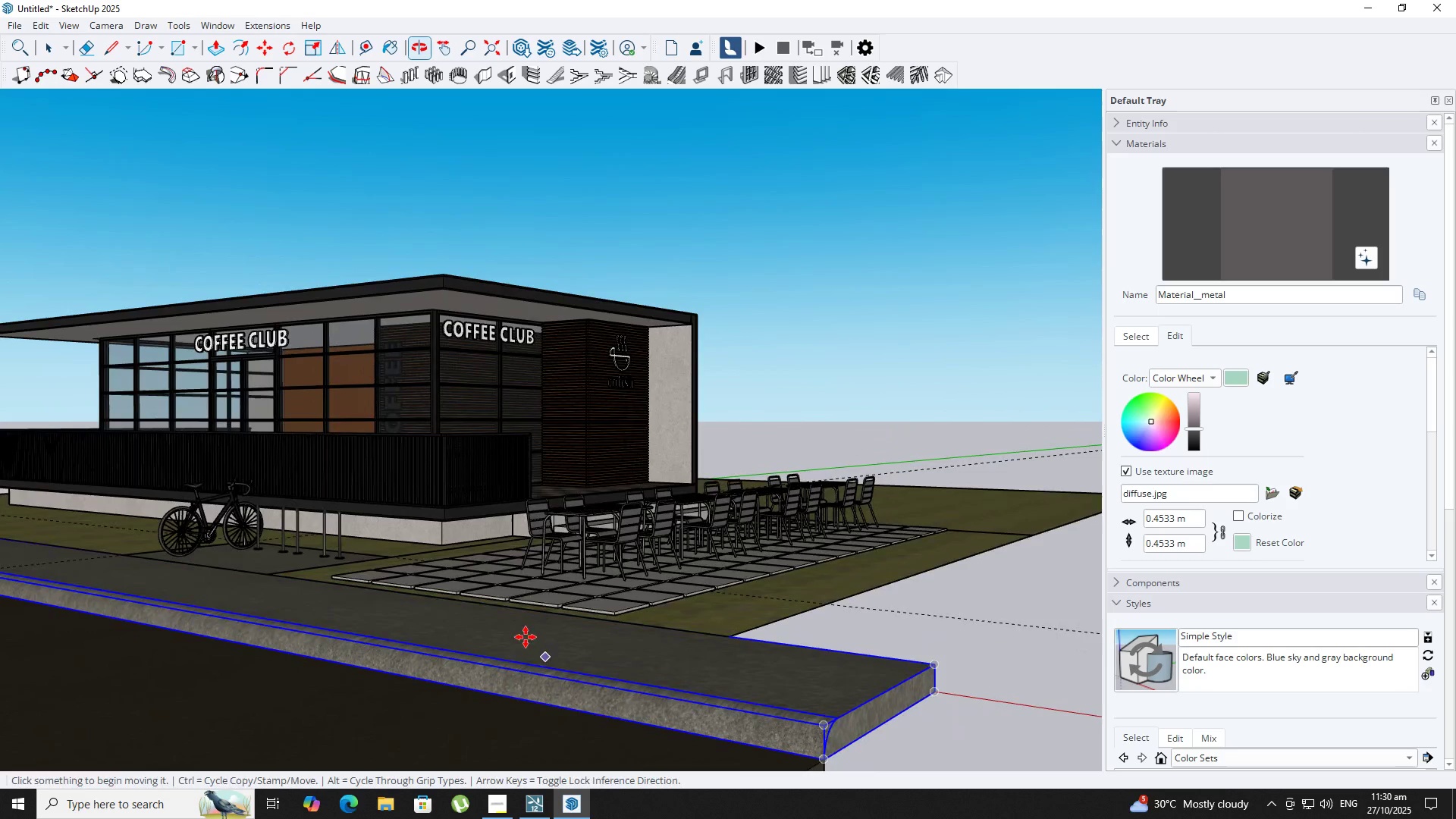 
hold_key(key=ShiftLeft, duration=0.33)
 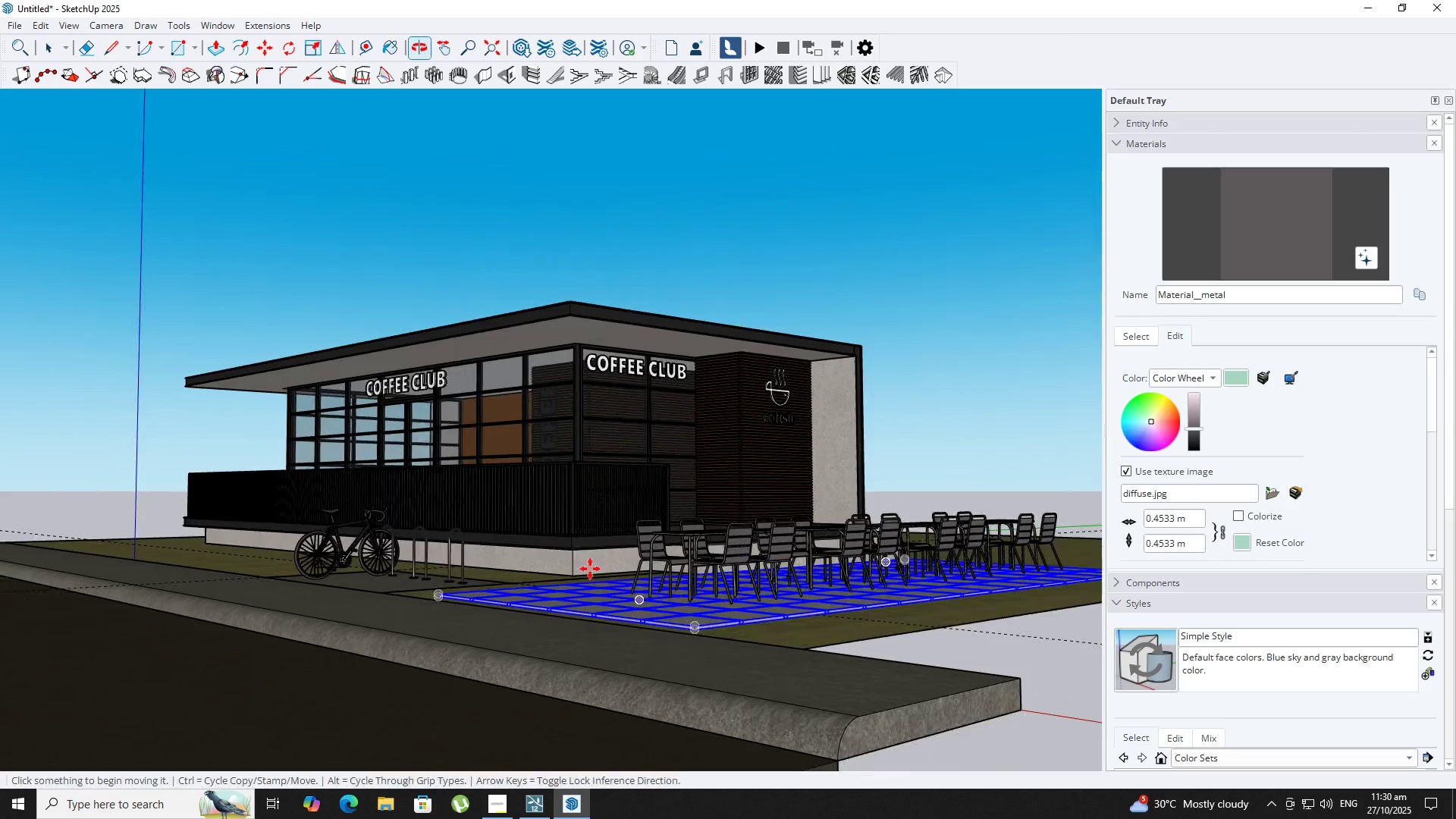 
scroll: coordinate [350, 441], scroll_direction: up, amount: 3.0
 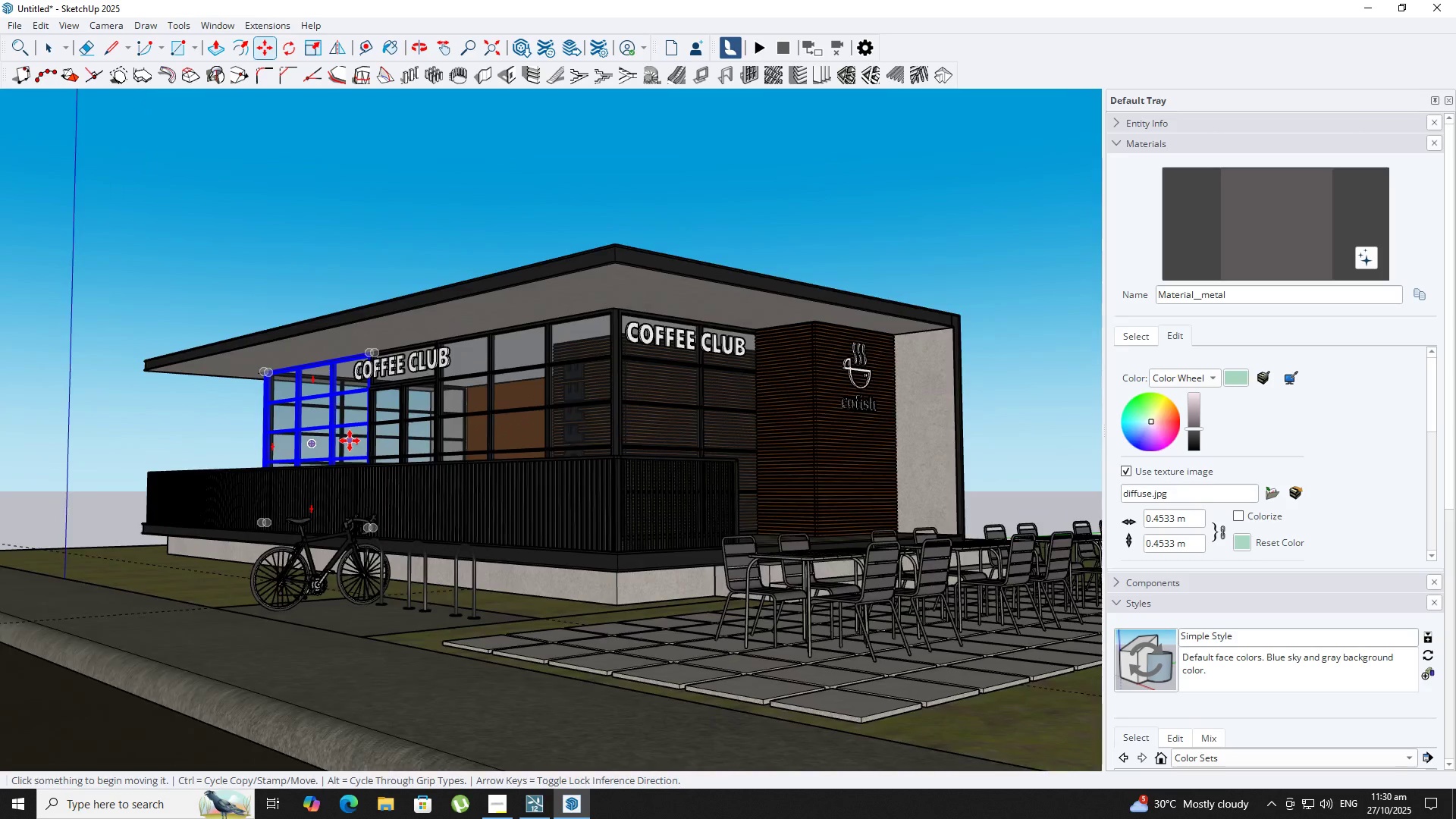 
key(Shift+ShiftLeft)
 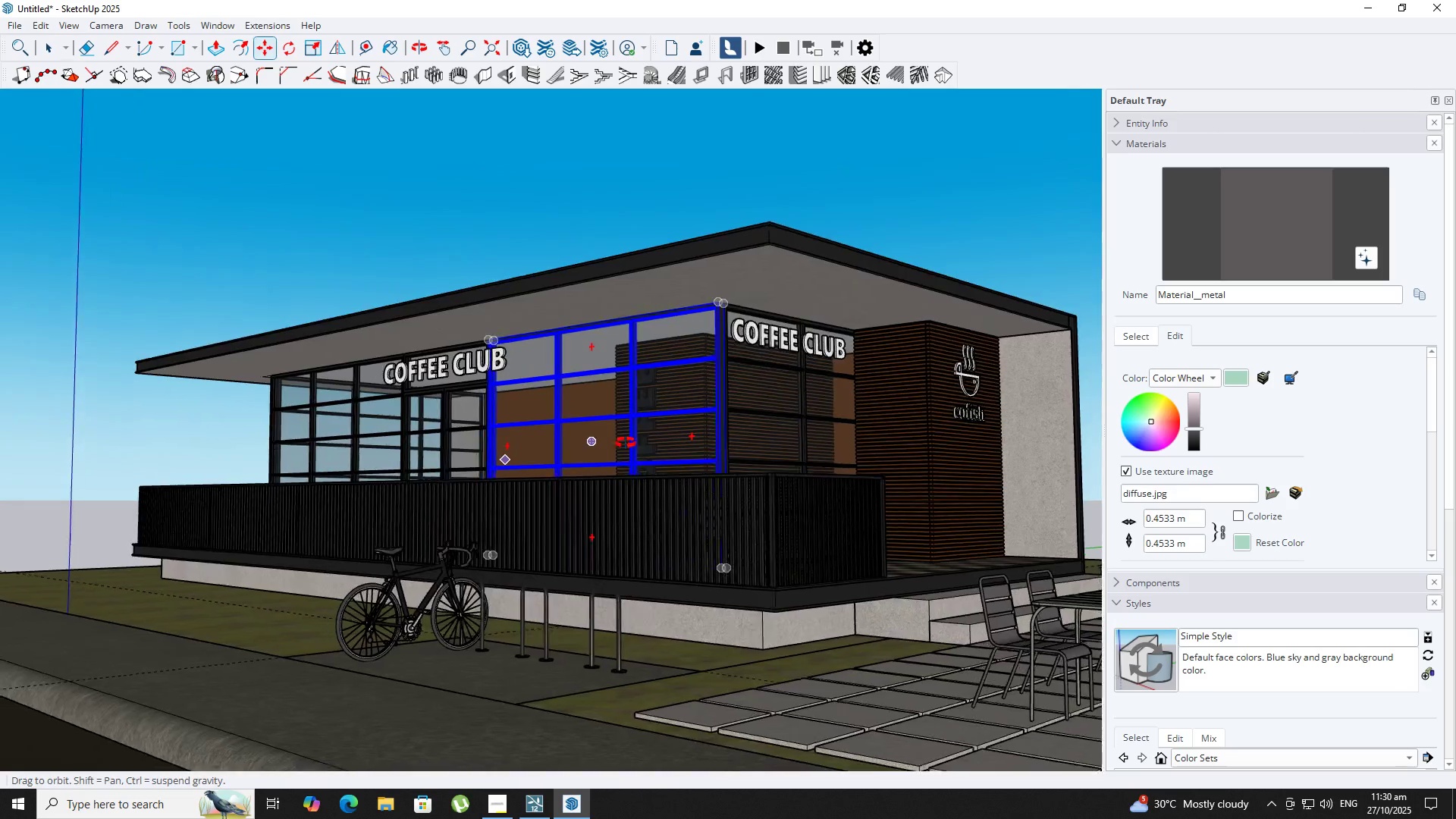 
key(Shift+ShiftLeft)
 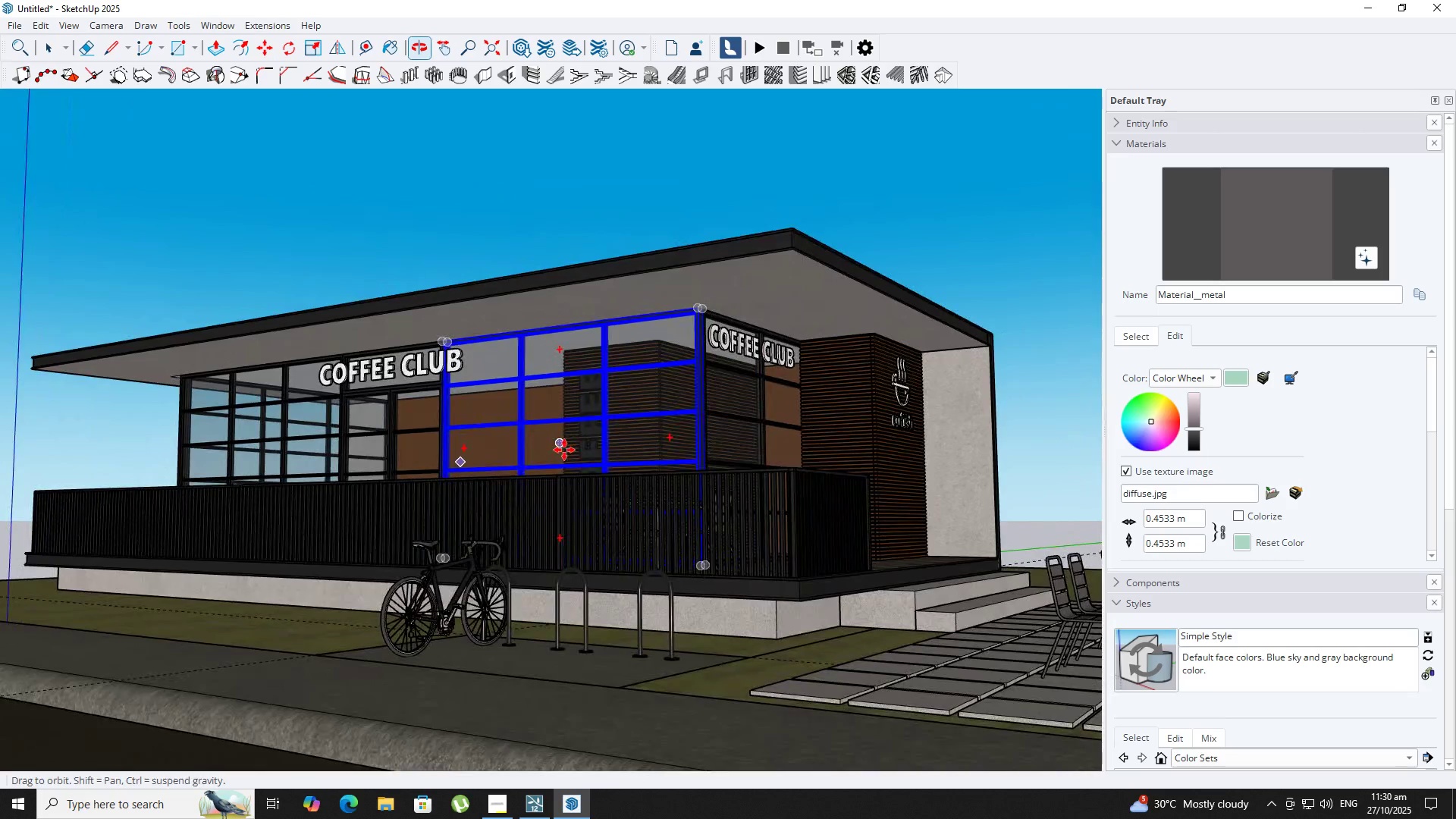 
key(Control+S)
 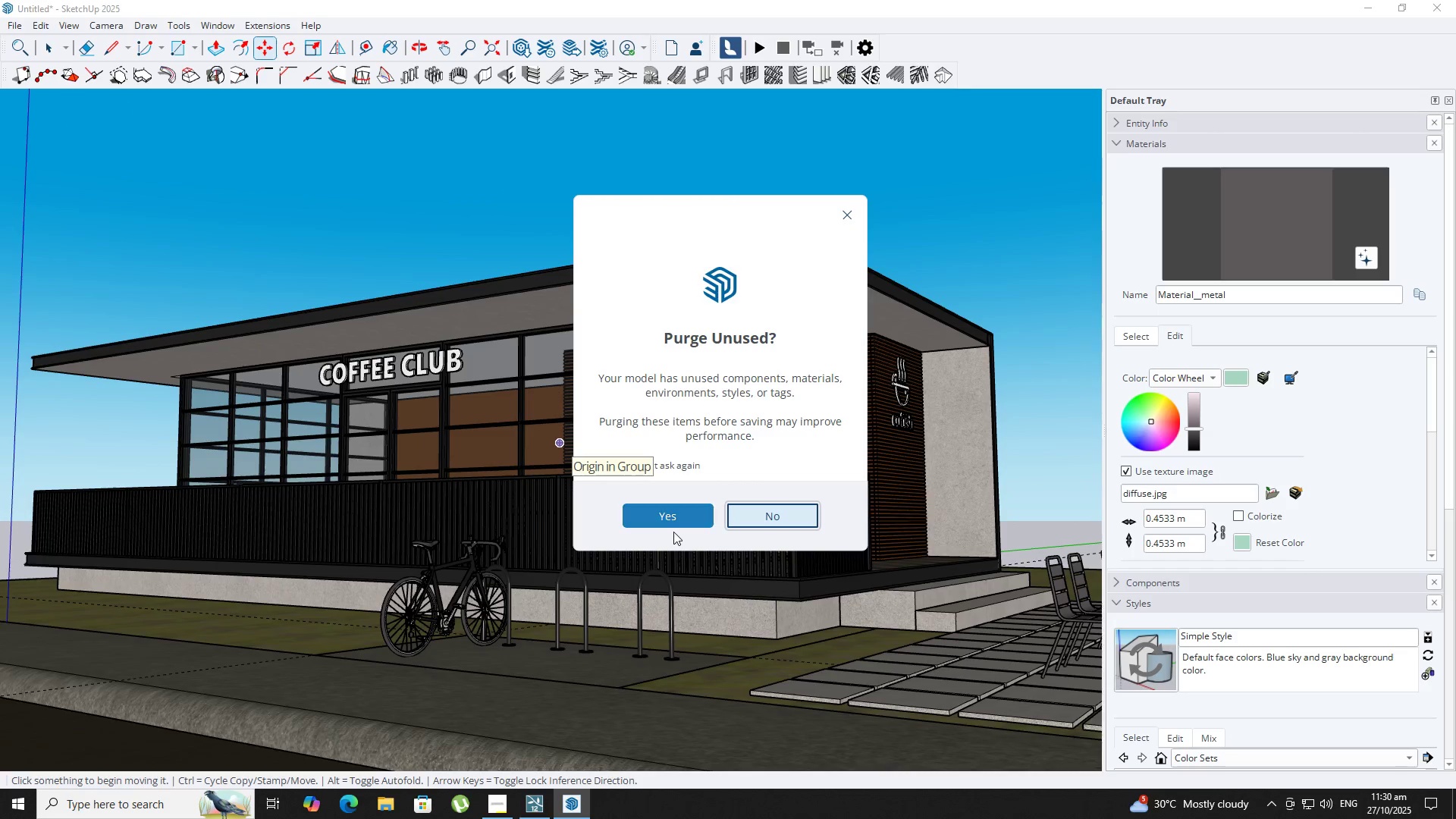 
left_click([660, 522])
 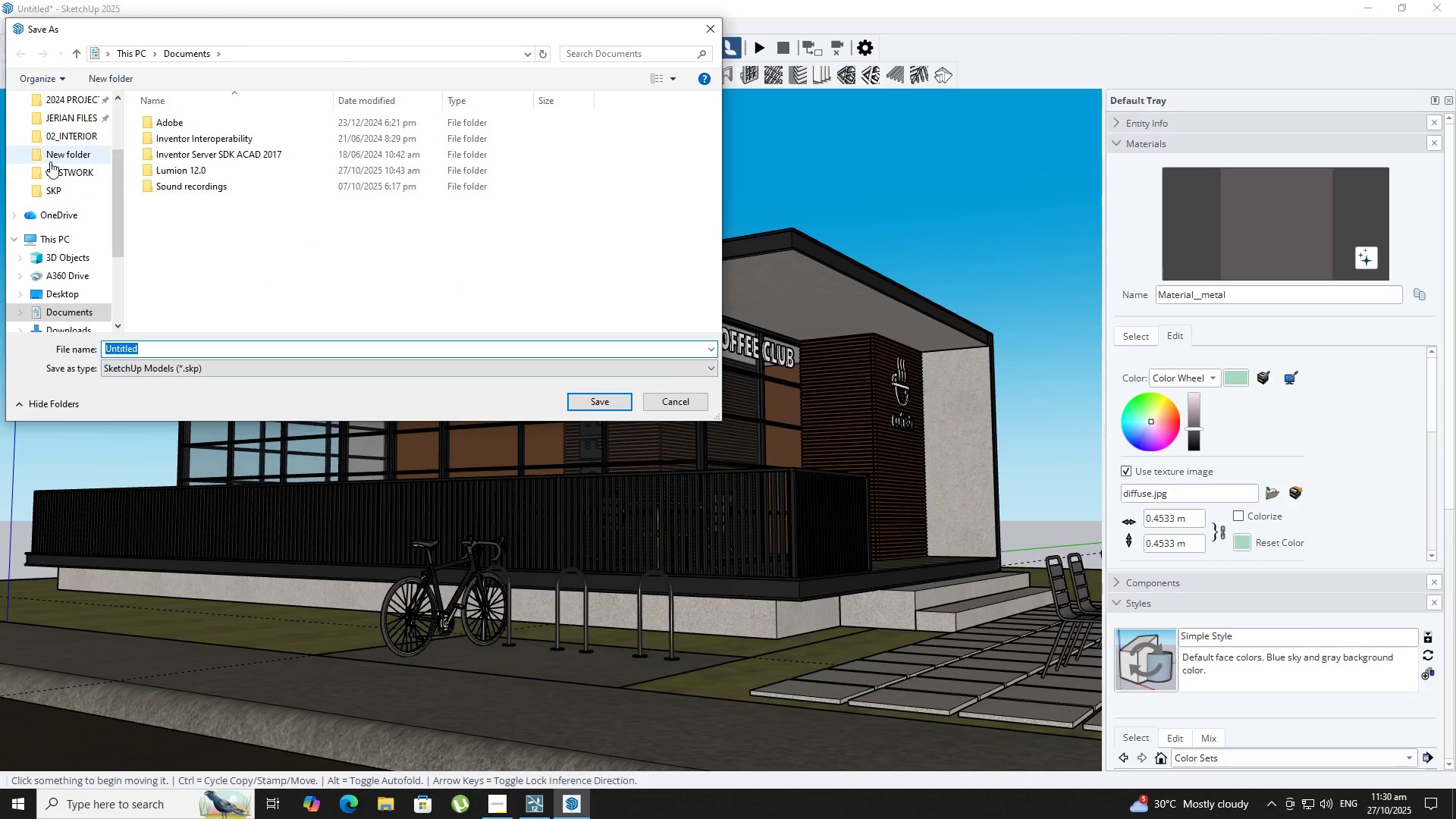 
left_click([64, 170])
 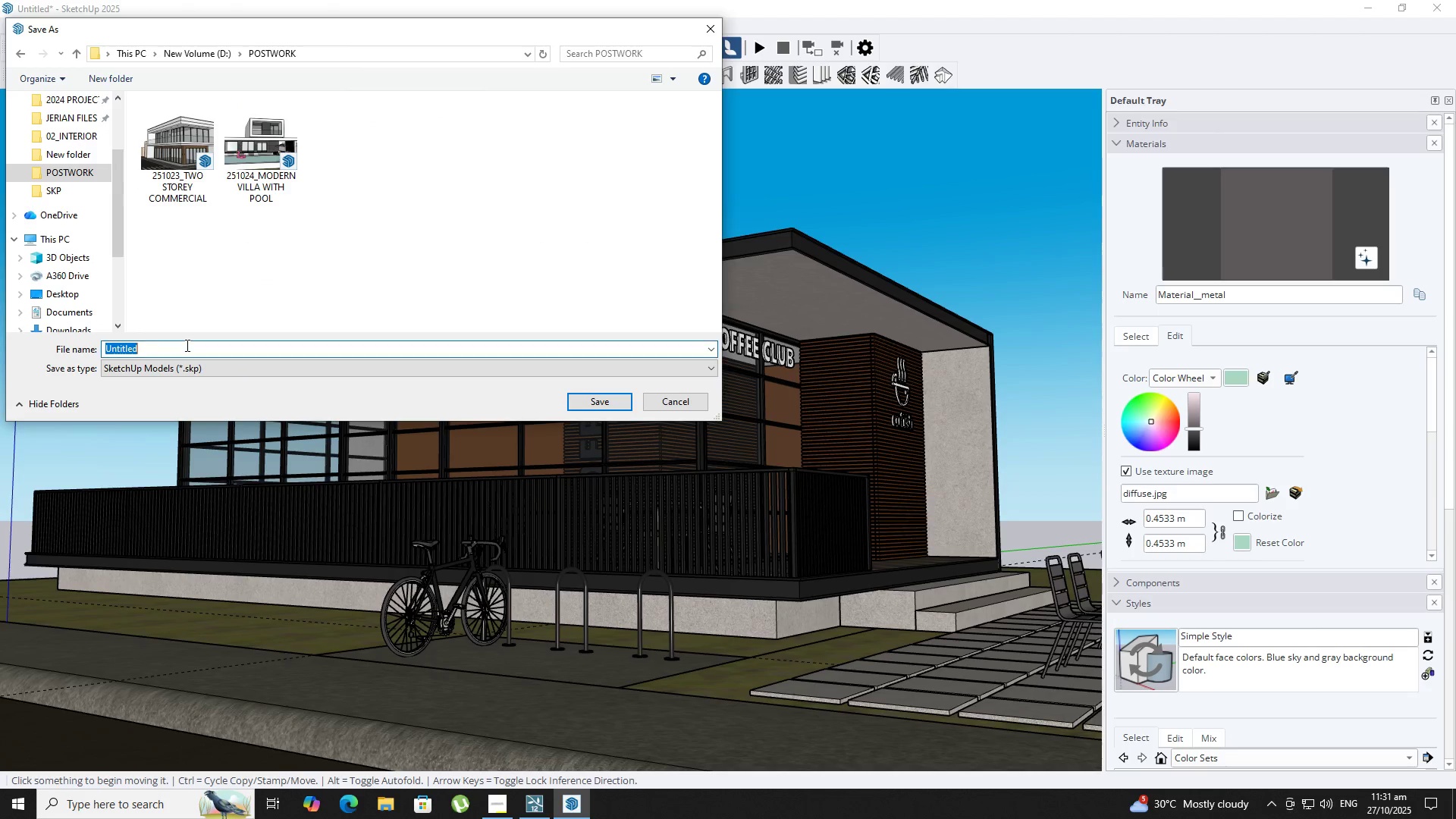 
type(251027_COFFEE SHJ)
key(Backspace)
type(OP[)
key(Backspace)
key(Backspace)
type(P)
 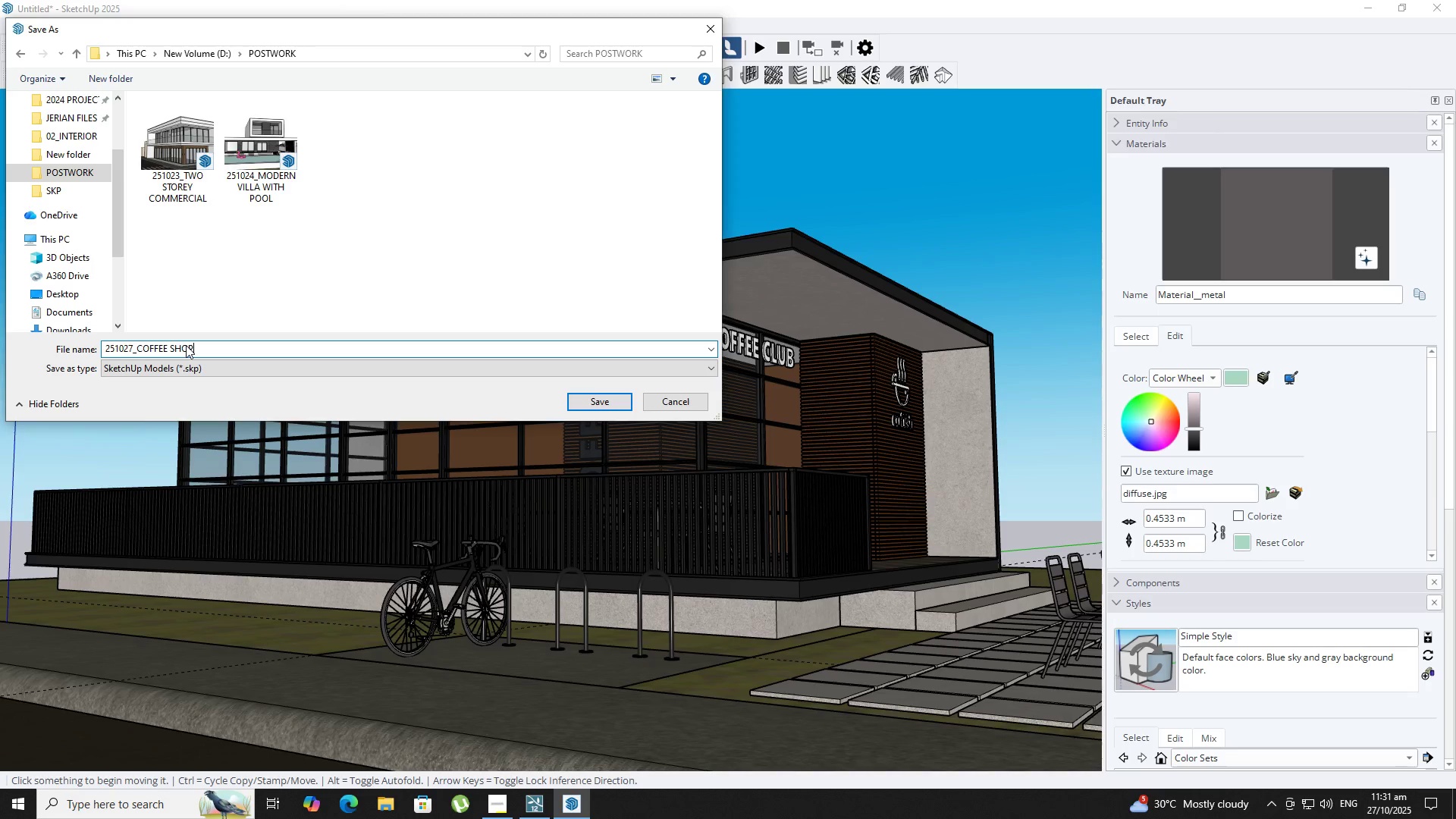 
key(Enter)
 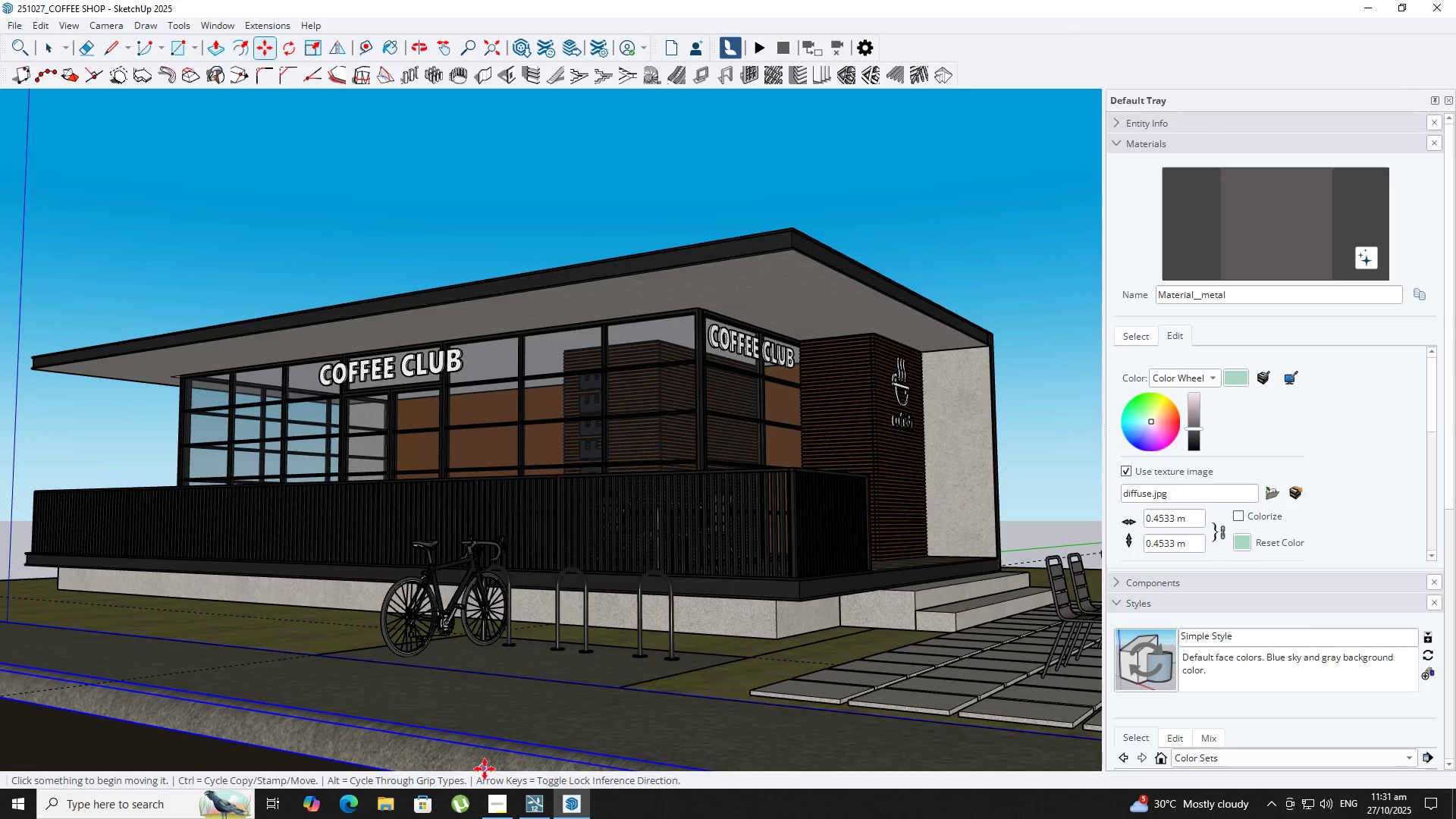 
left_click([517, 818])
 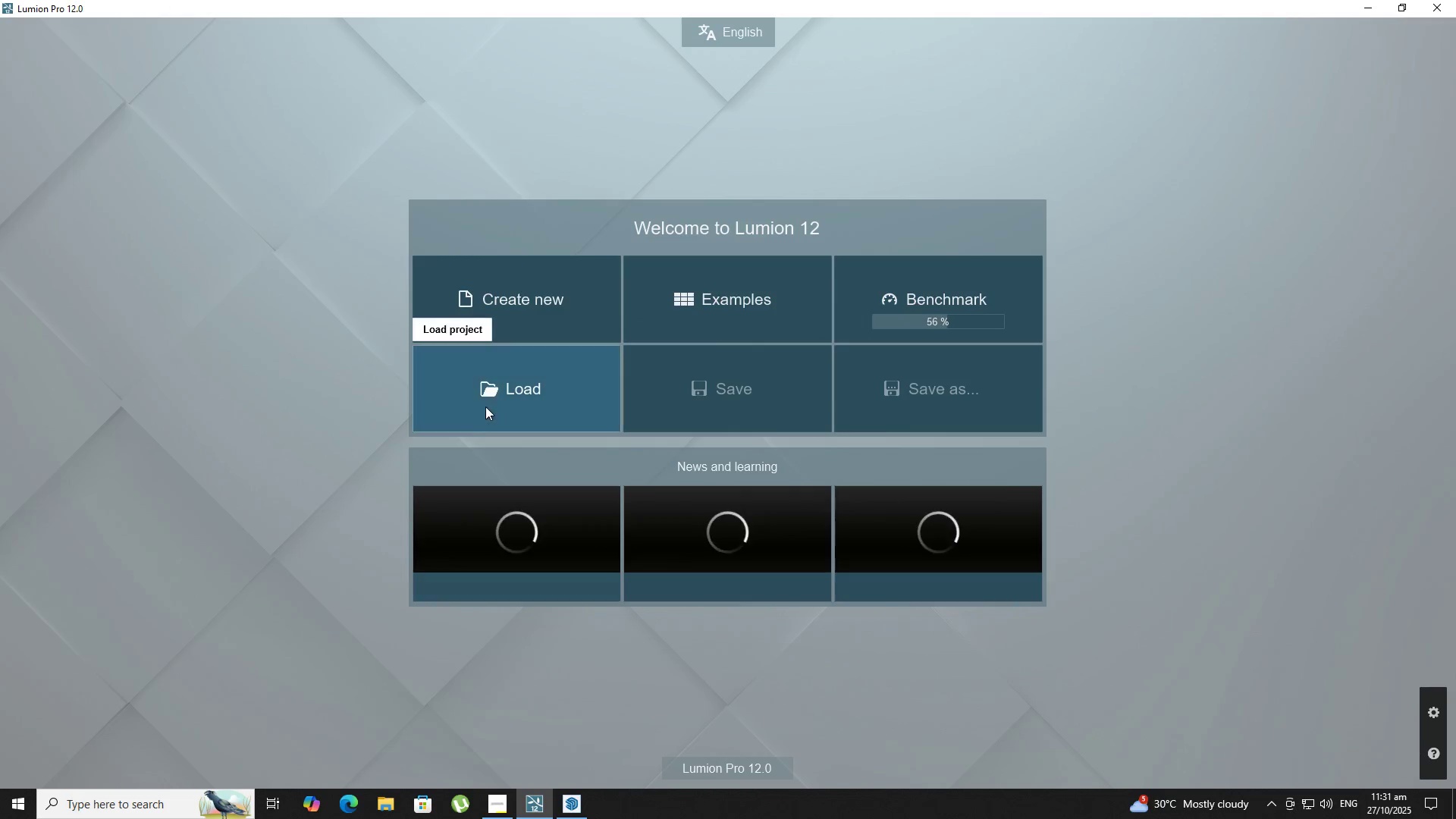 
mouse_move([525, 318])
 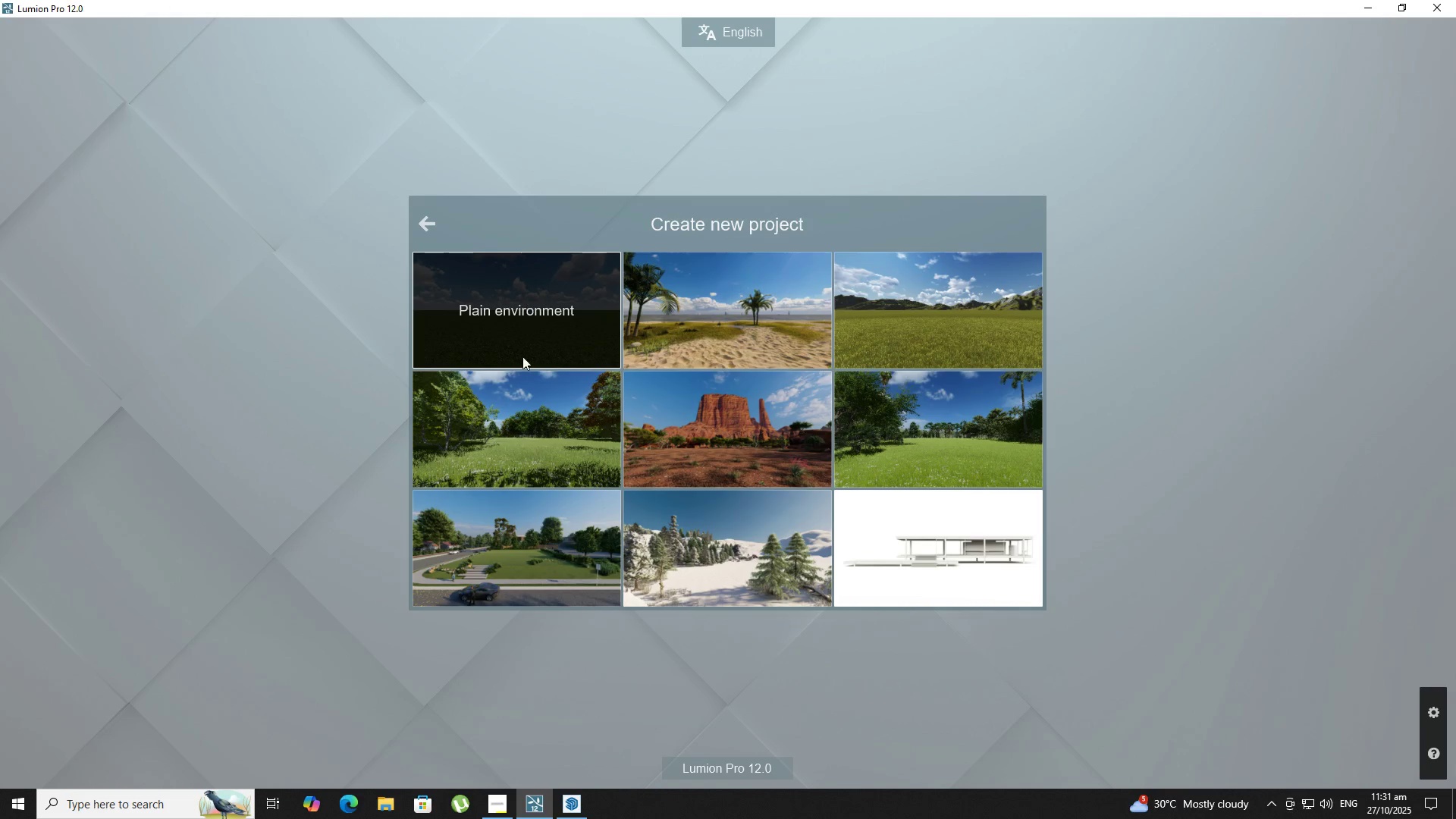 
mouse_move([520, 366])
 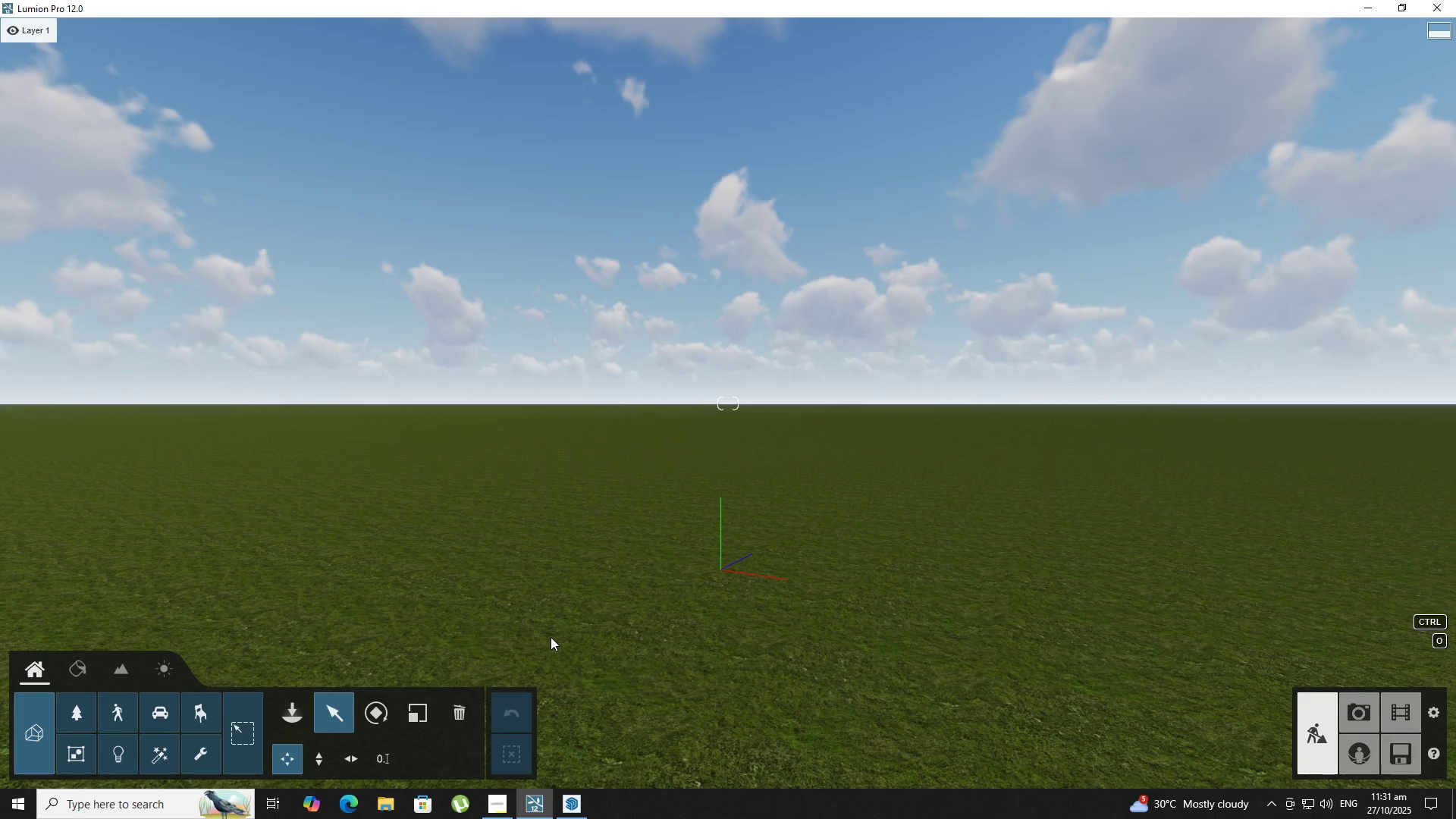 
wait(9.08)
 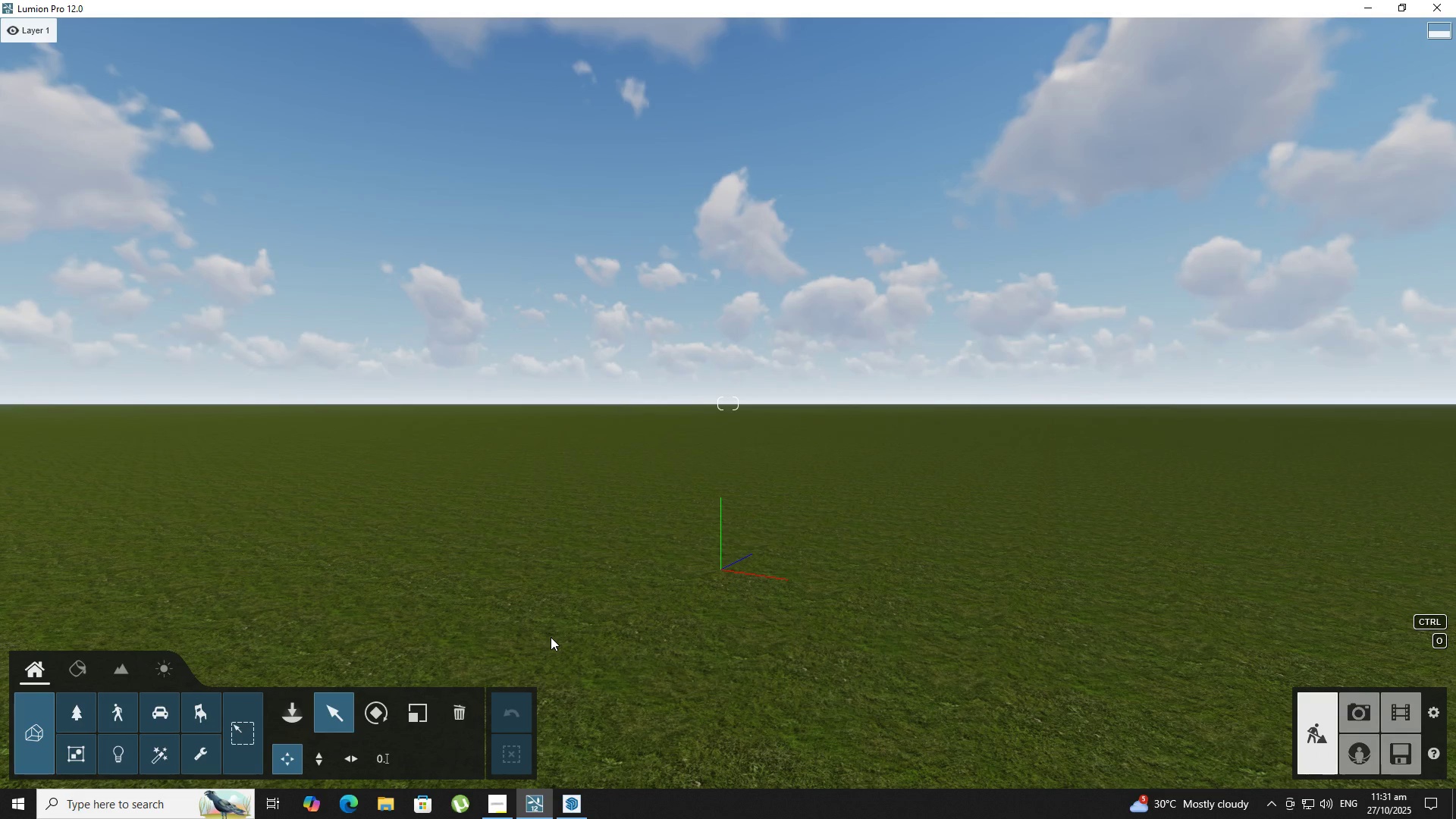 
left_click([85, 89])
 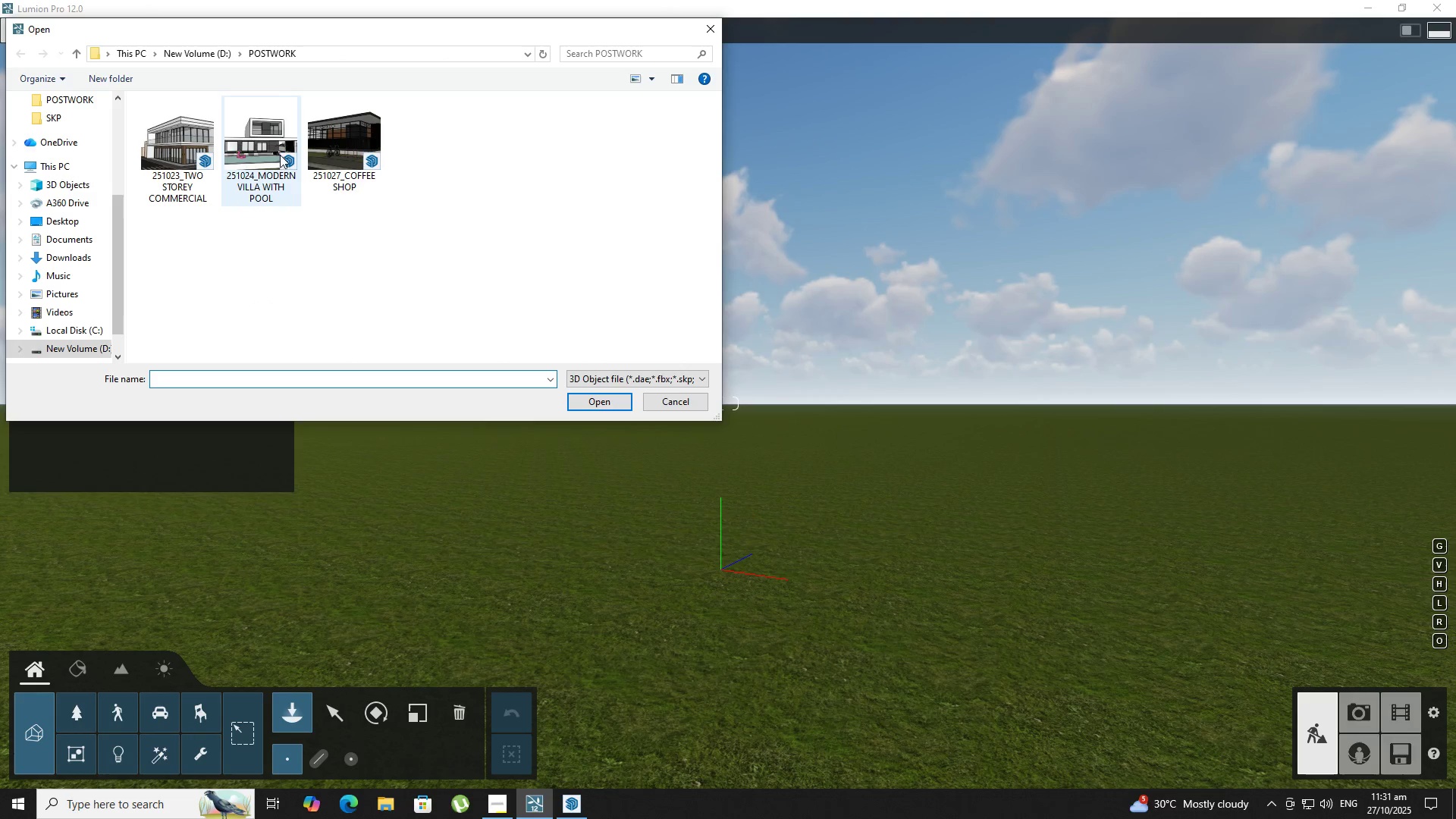 
left_click([331, 171])
 